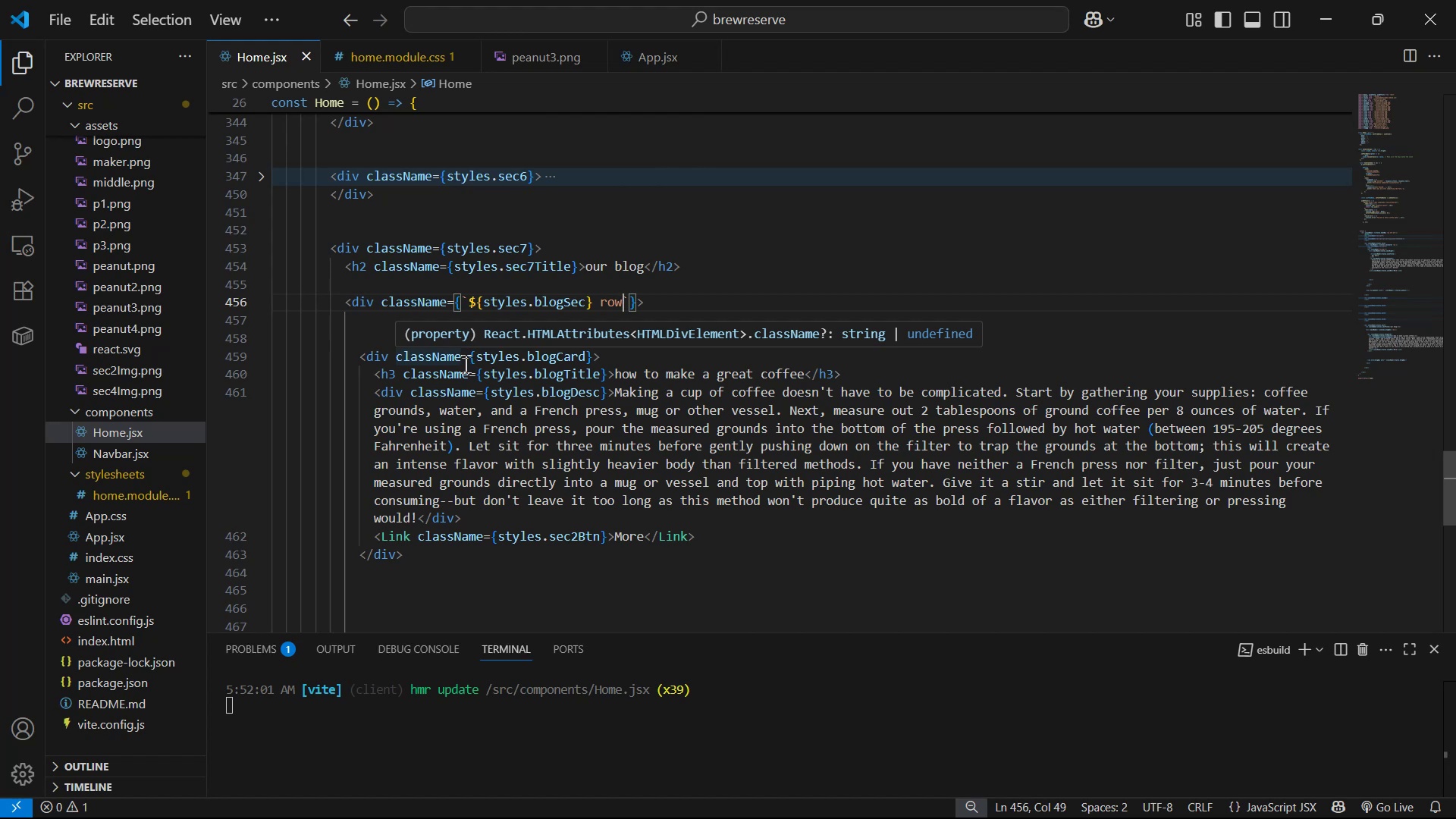 
wait(9.65)
 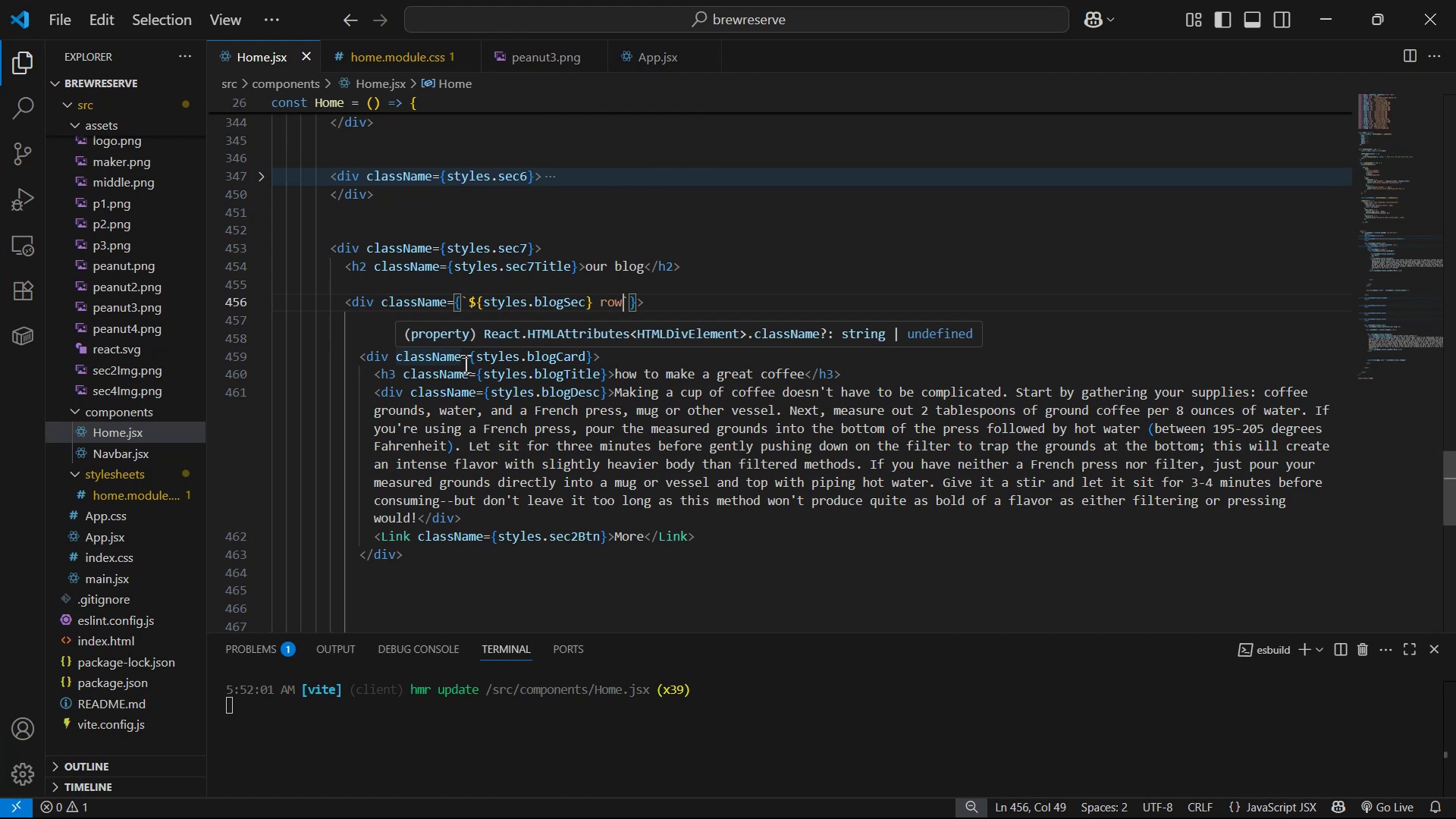 
double_click([753, 316])
 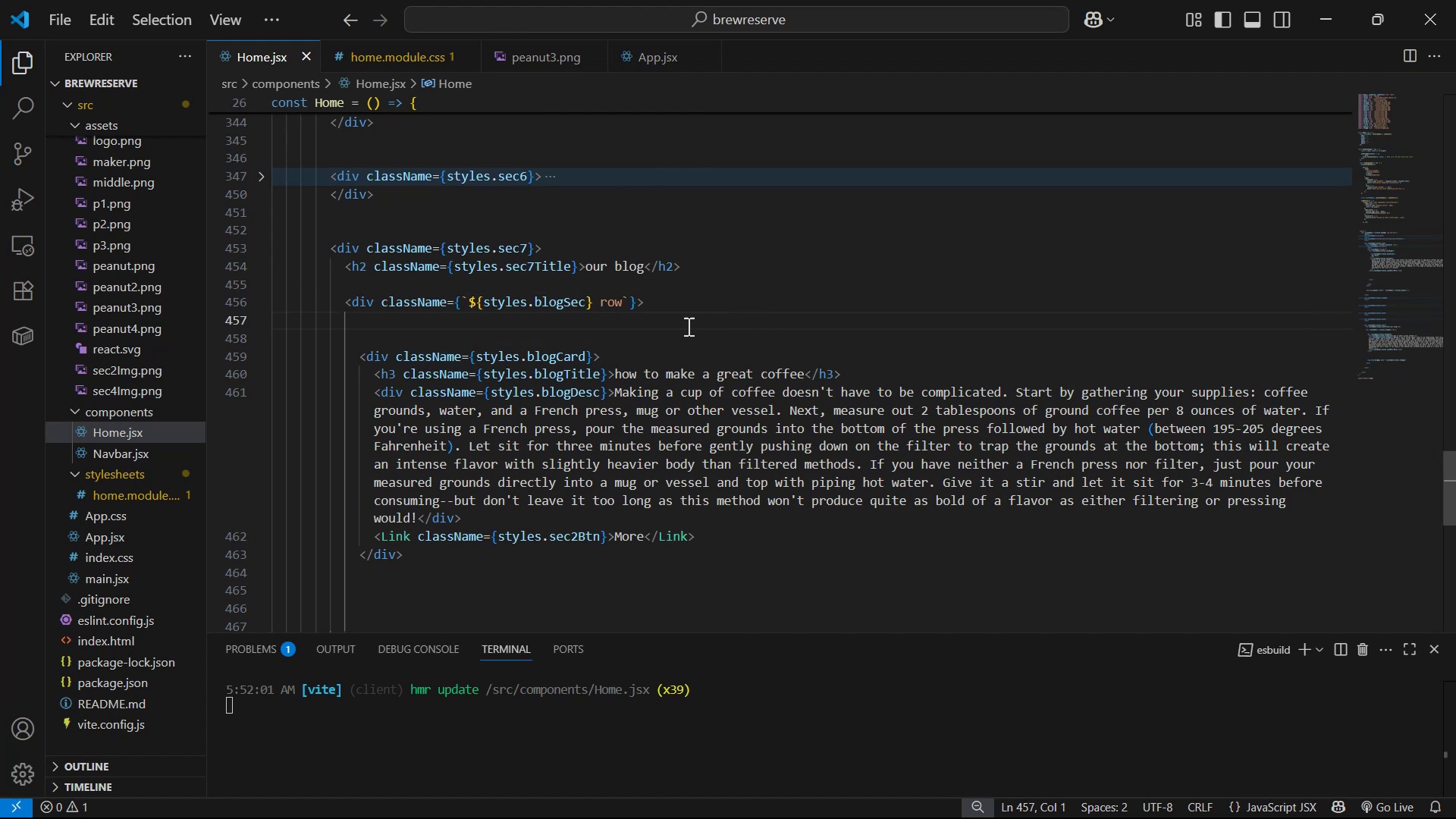 
left_click([704, 307])
 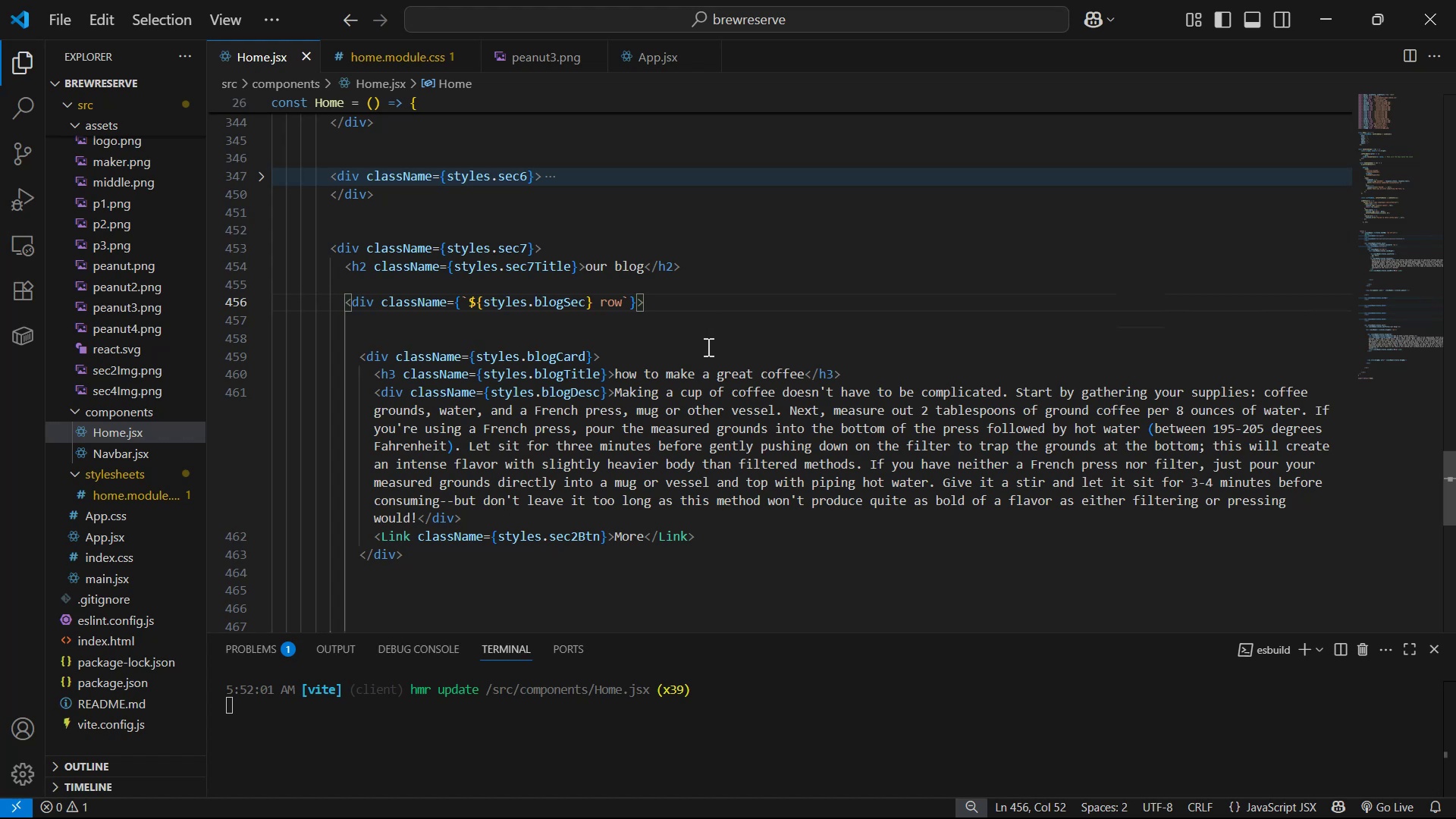 
key(Enter)
 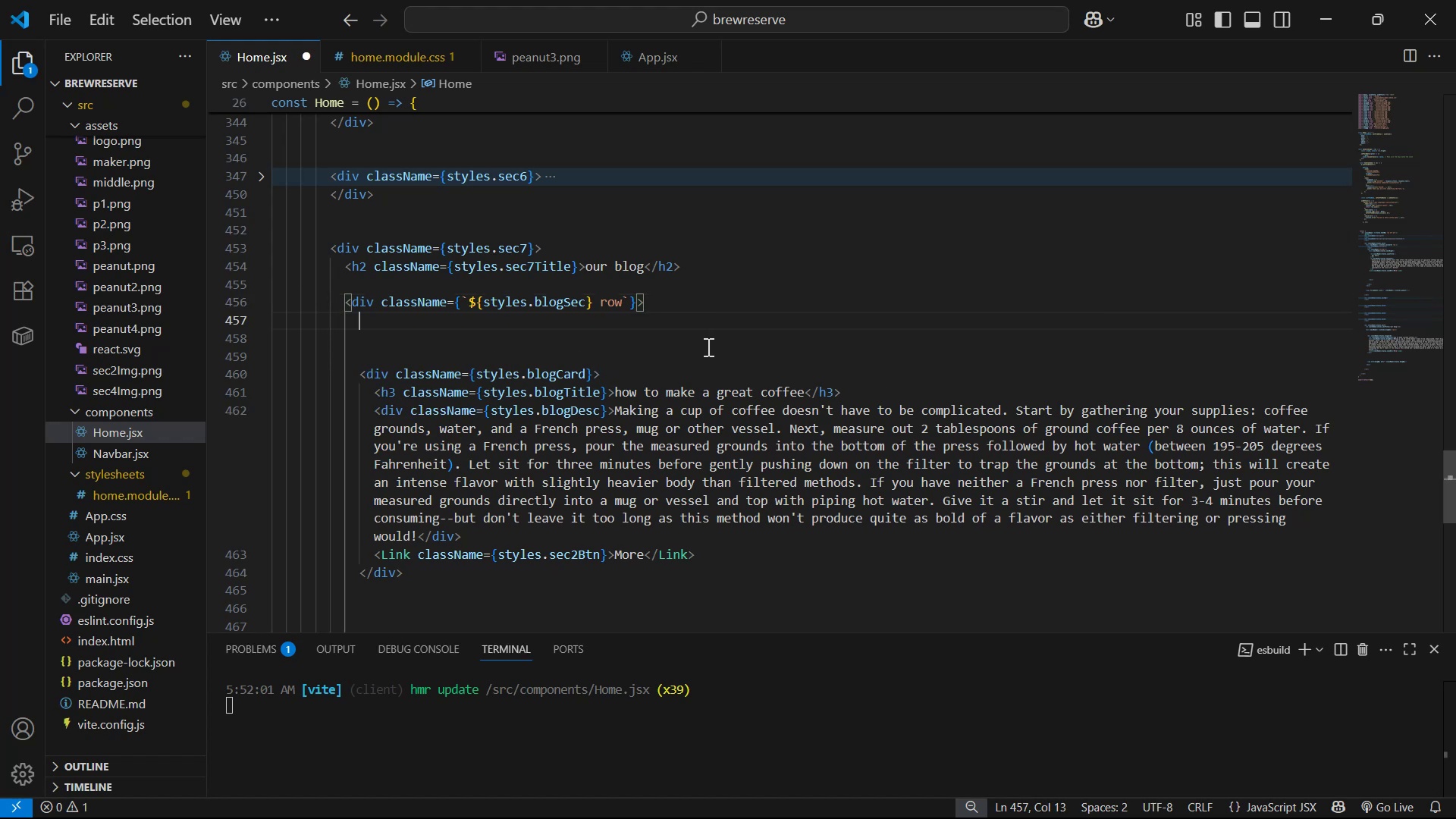 
key(Enter)
 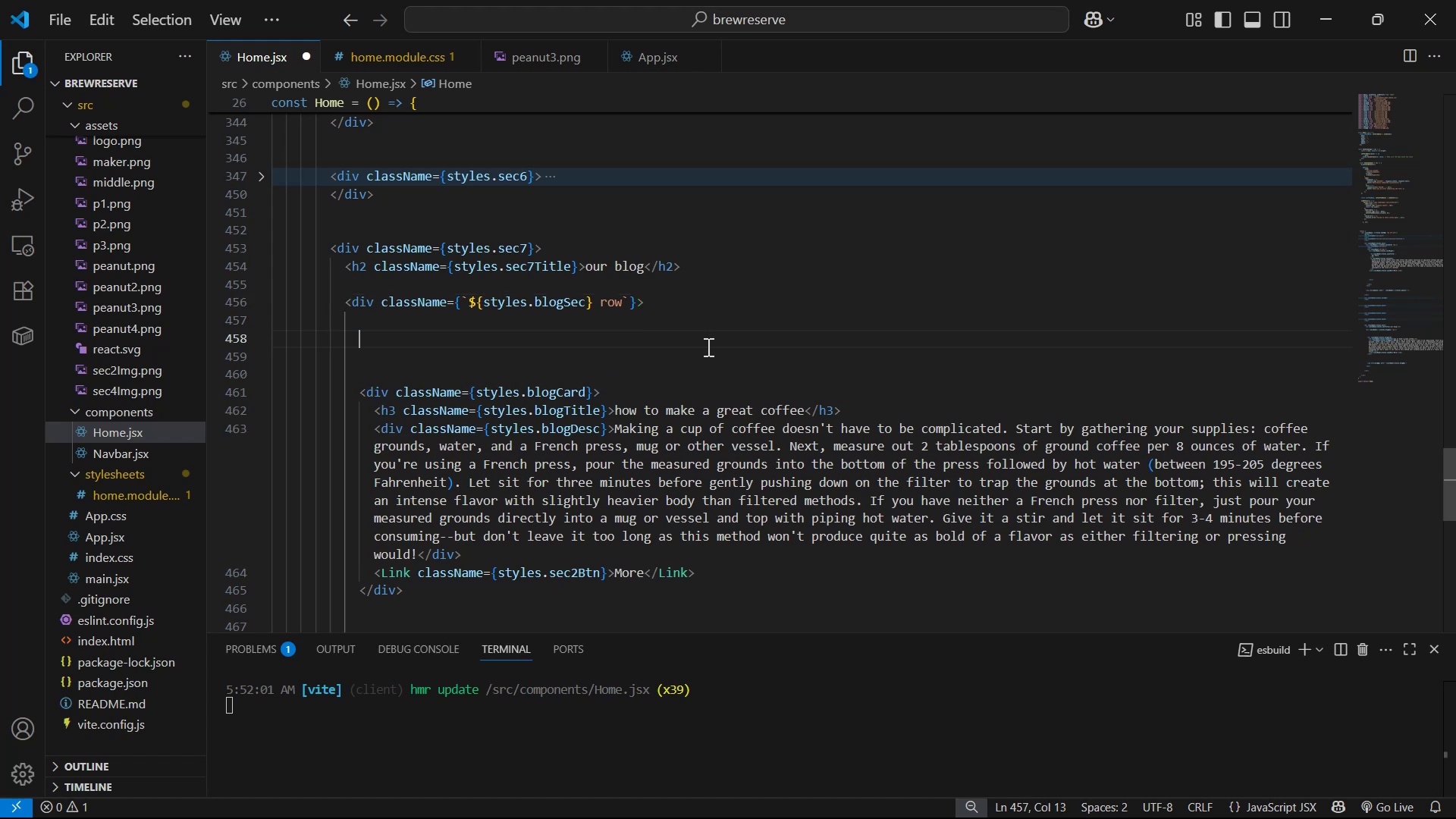 
type(dic)
key(Backspace)
type(v.col-md-4)
 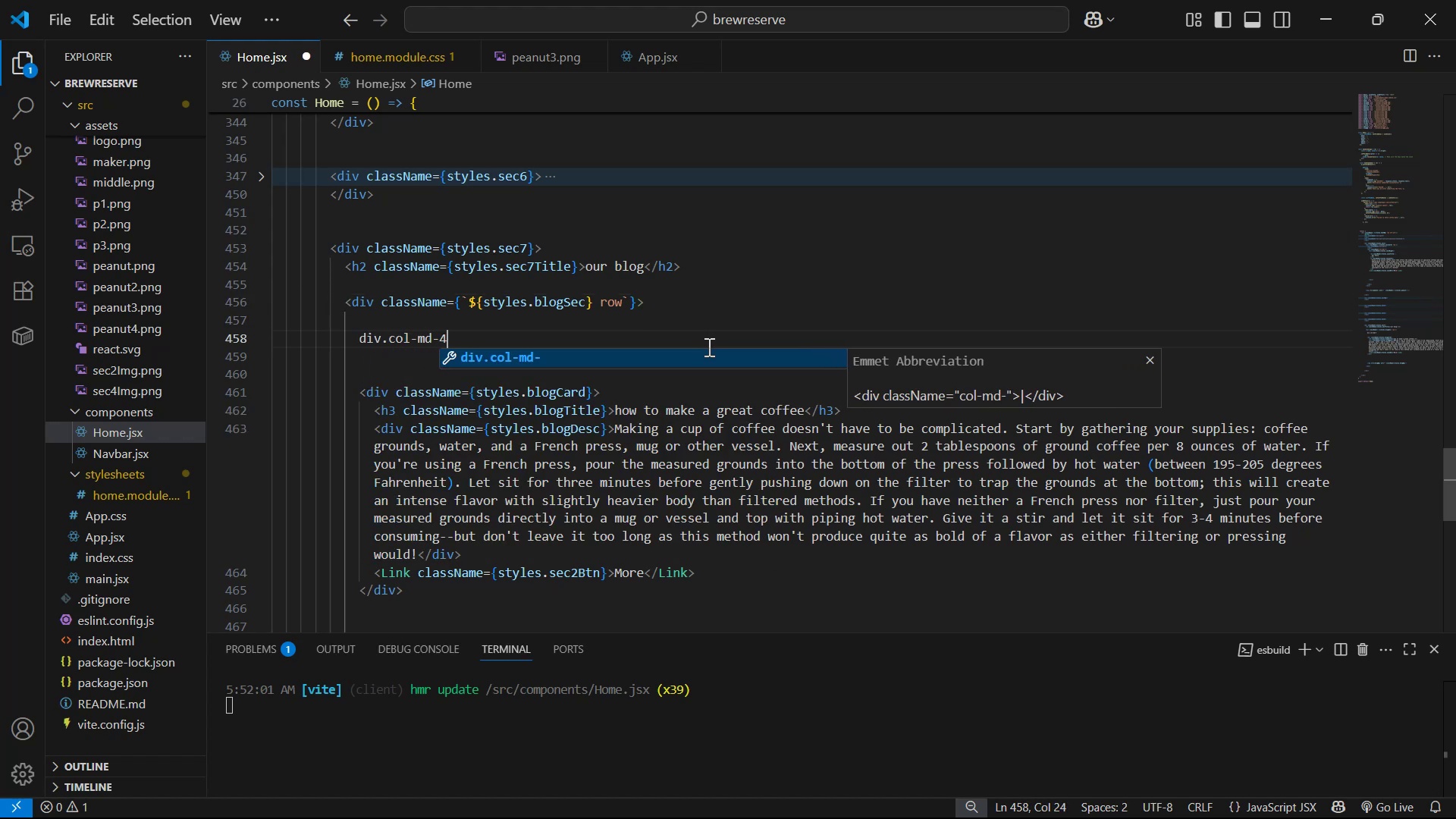 
key(Enter)
 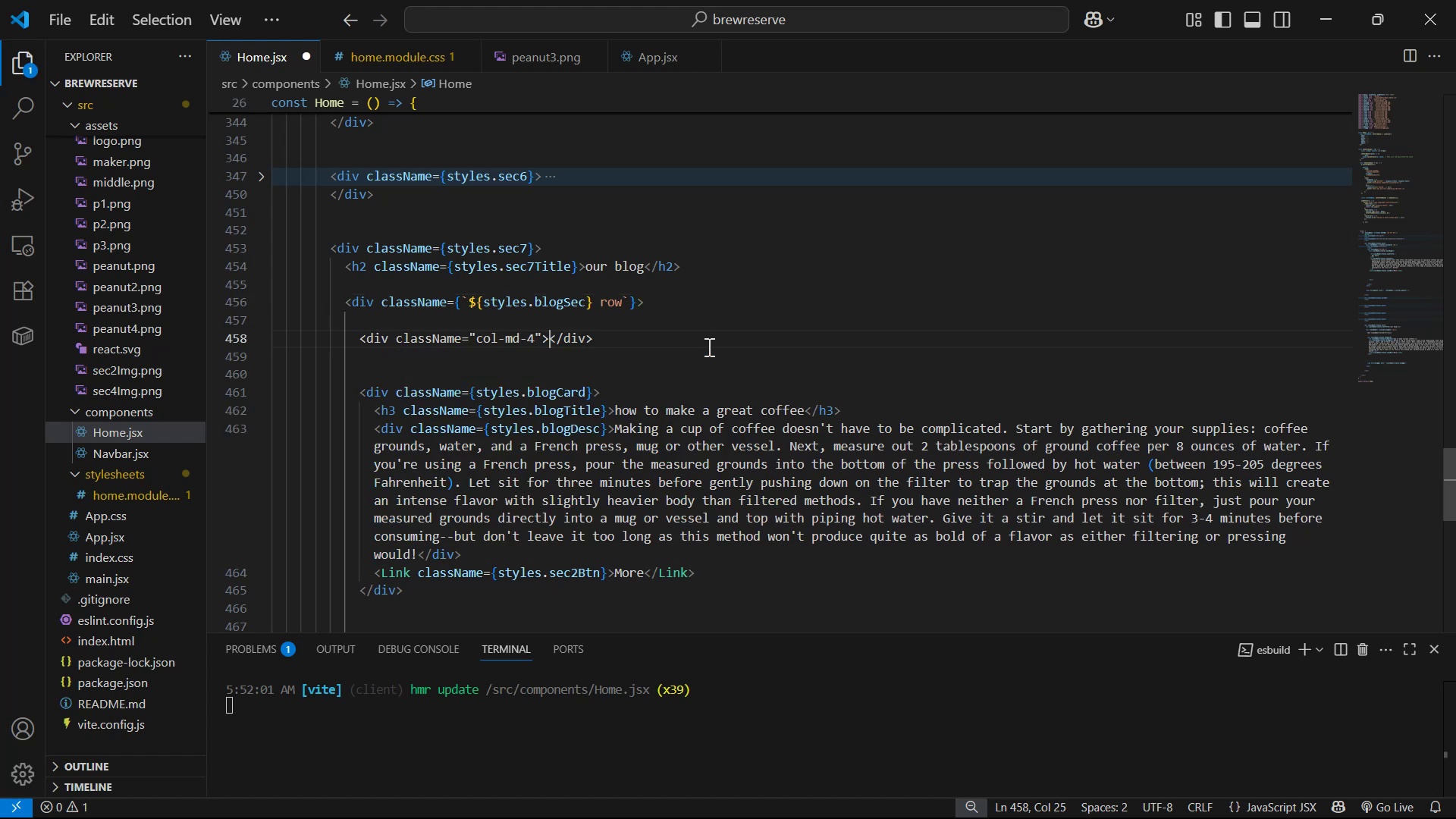 
key(Enter)
 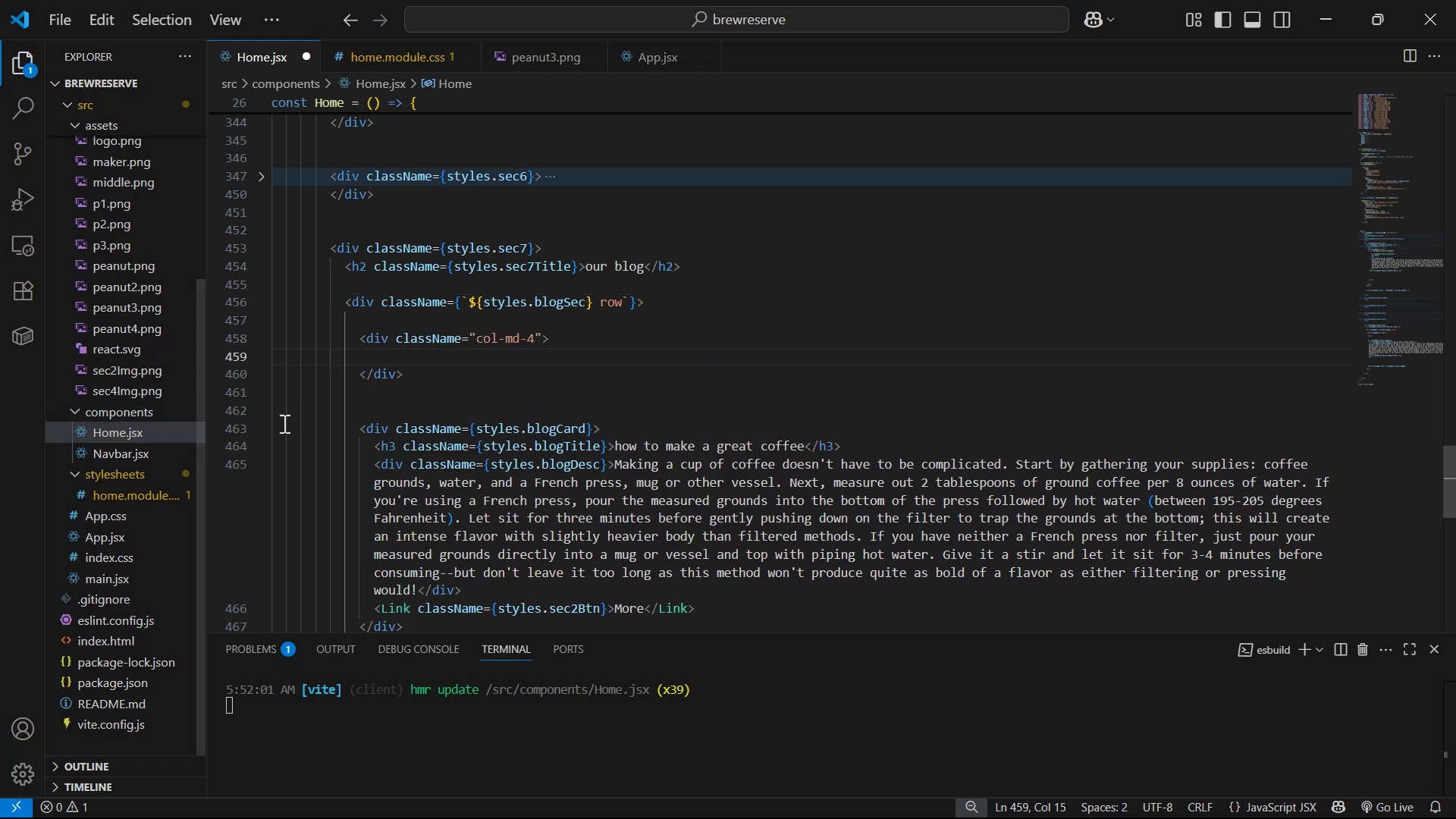 
left_click([262, 431])
 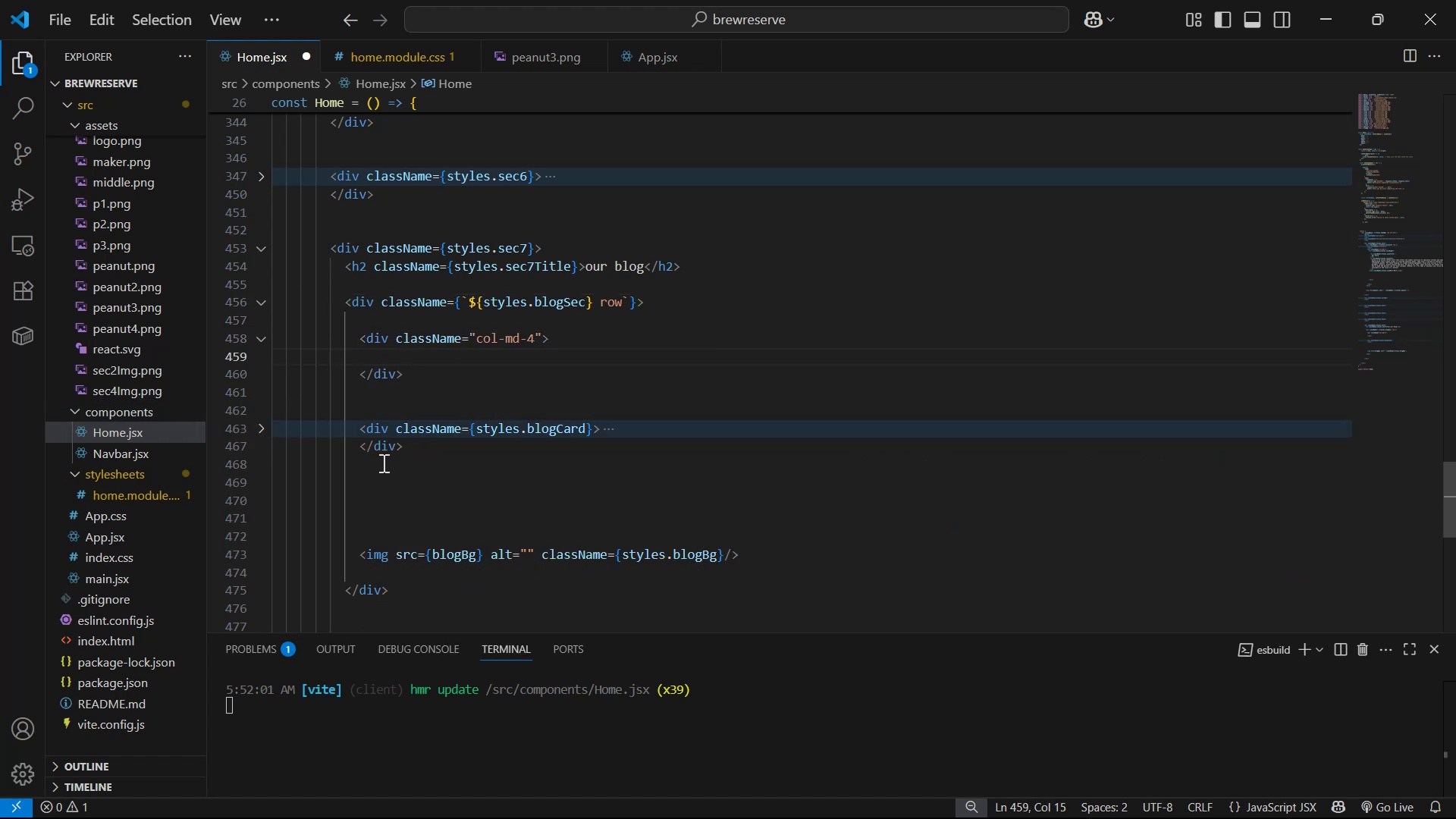 
left_click_drag(start_coordinate=[441, 451], to_coordinate=[342, 432])
 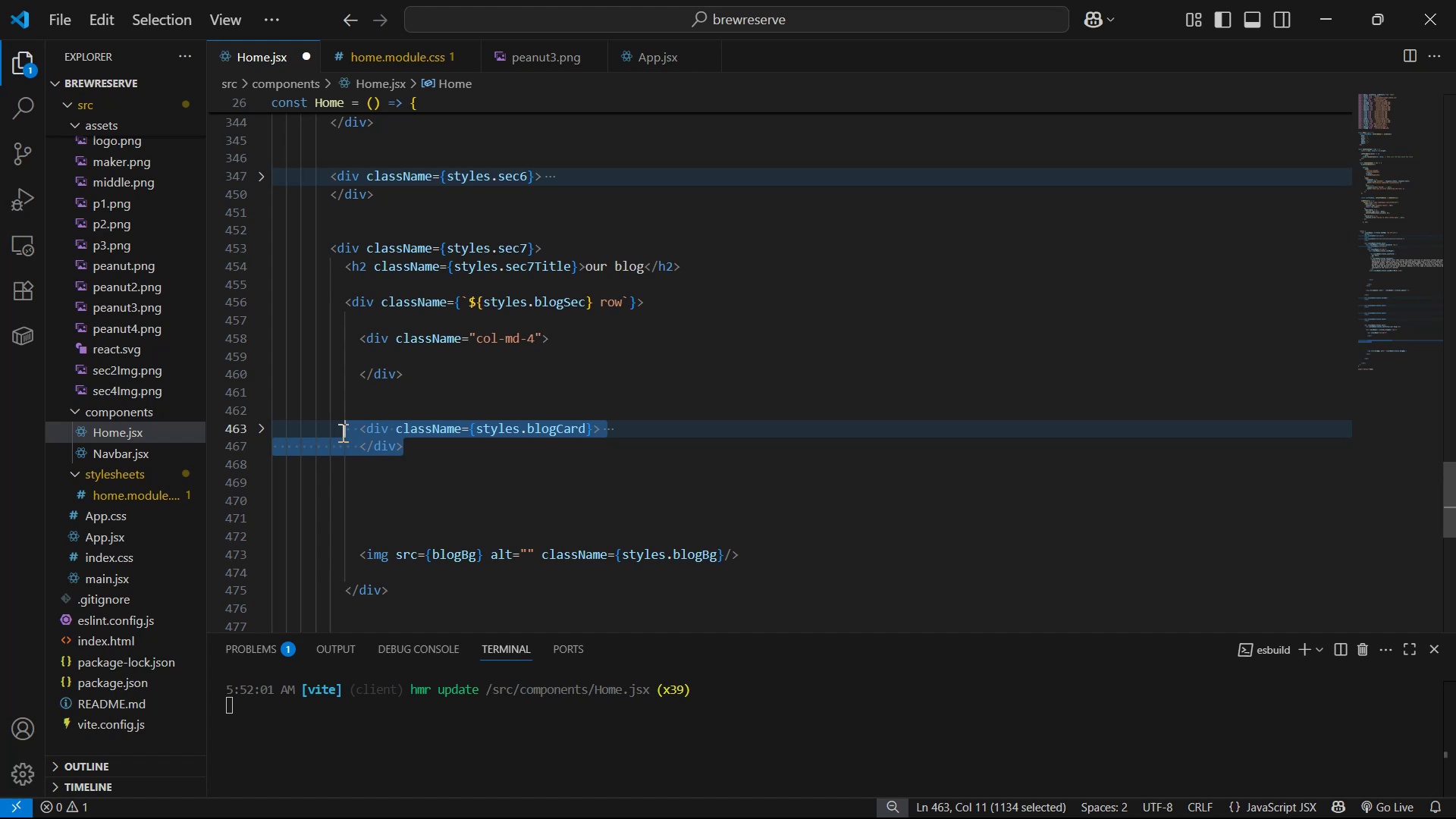 
key(Control+X)
 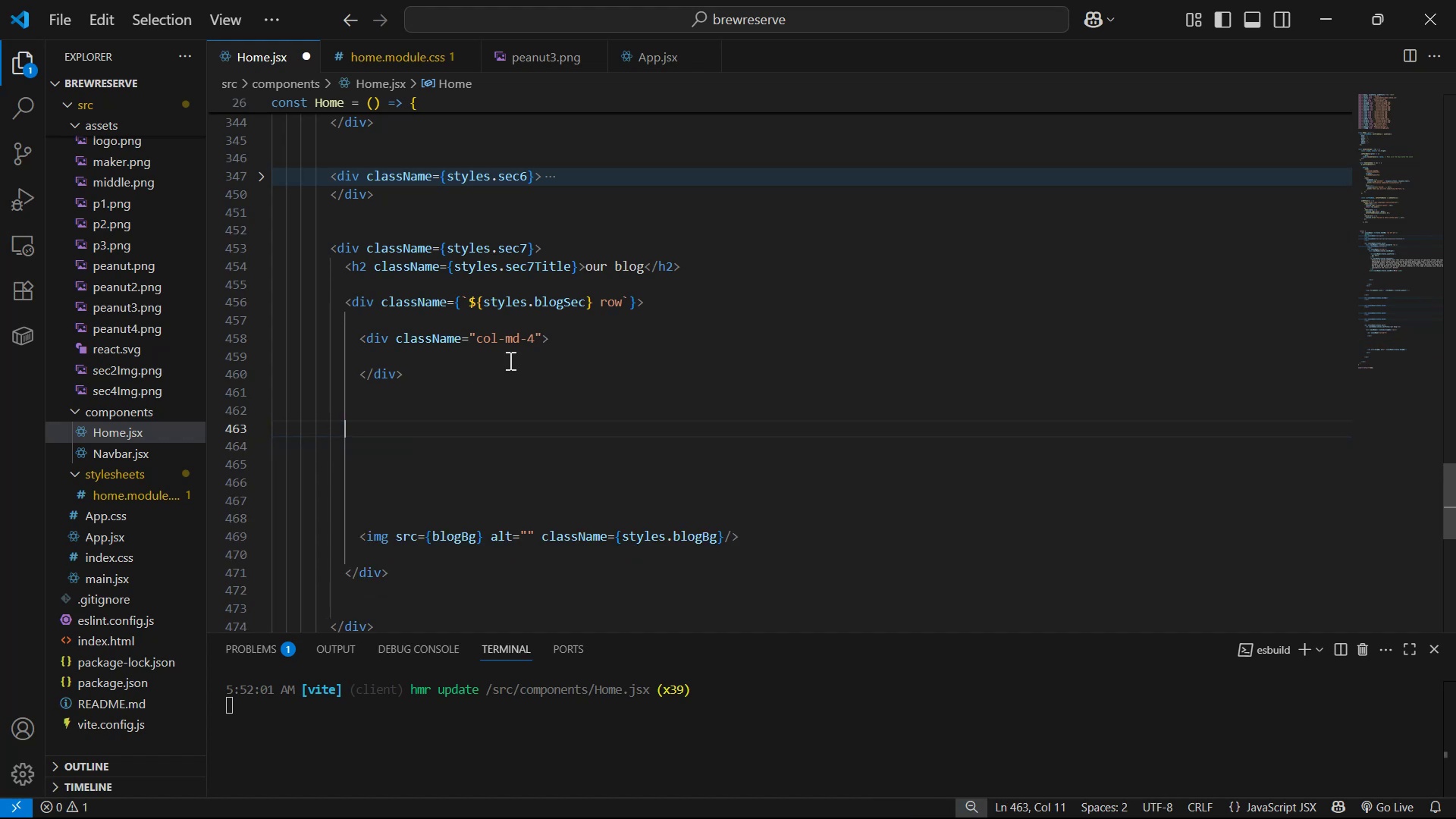 
left_click([607, 338])
 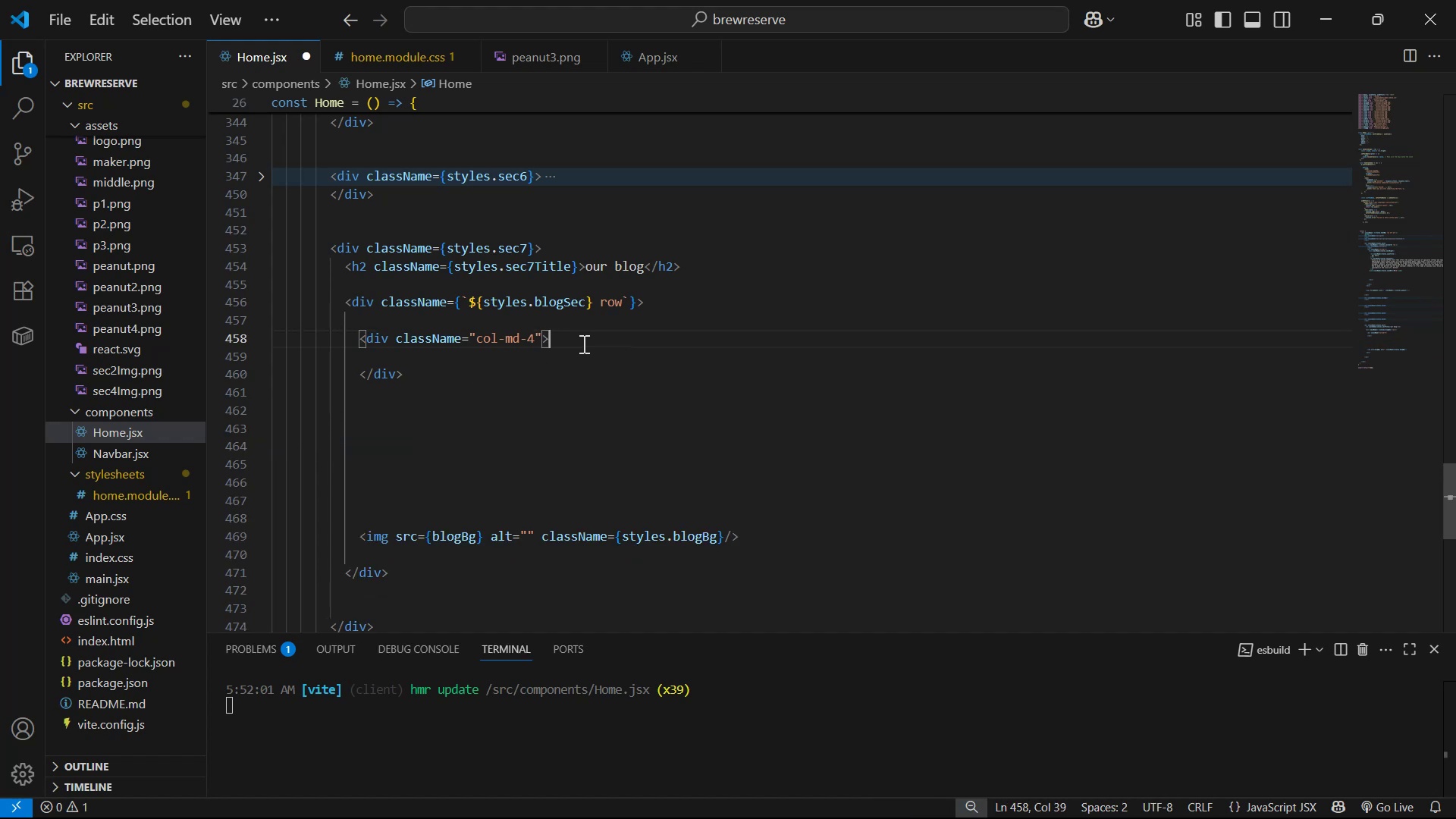 
key(Enter)
 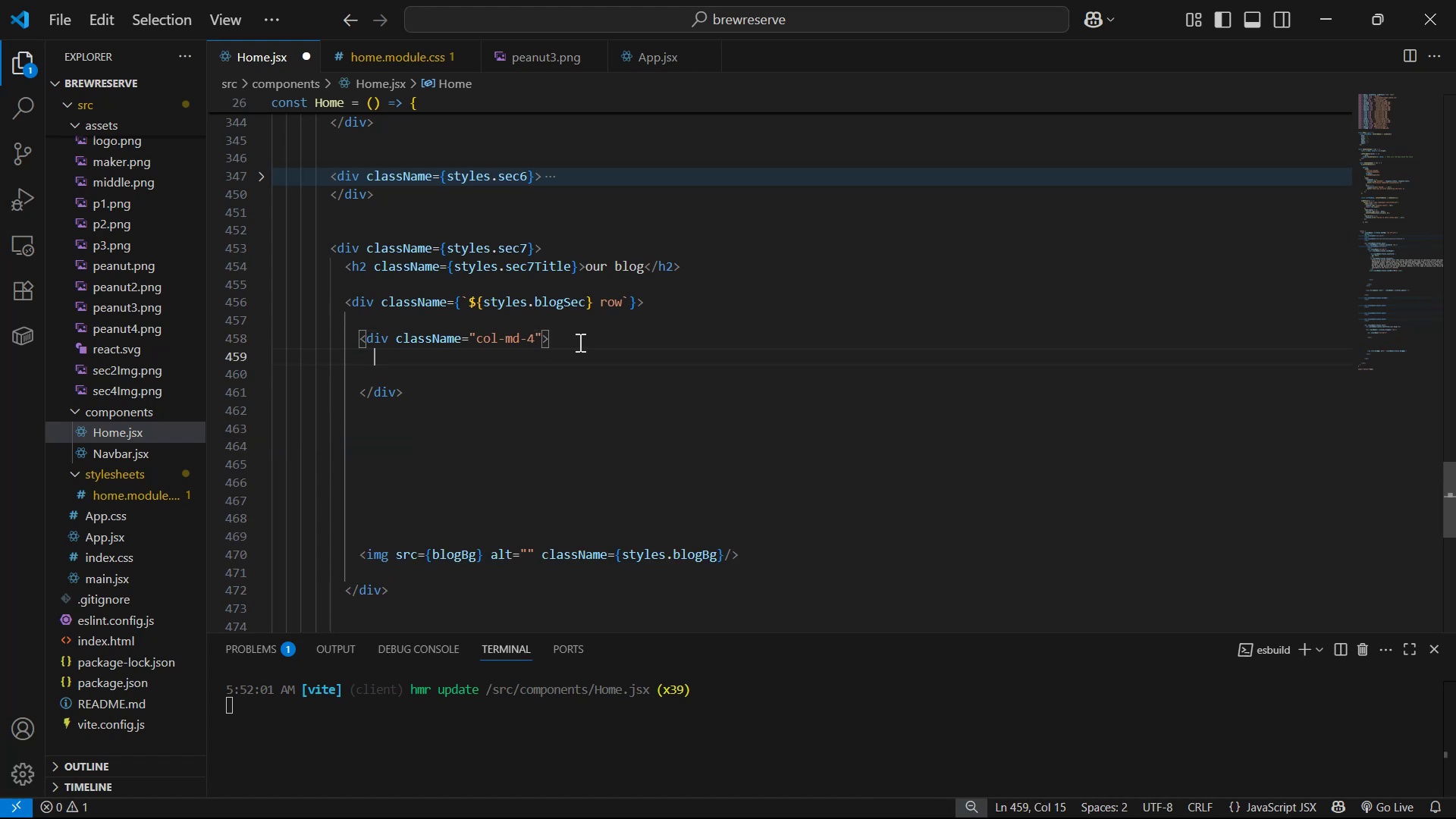 
key(Control+V)
 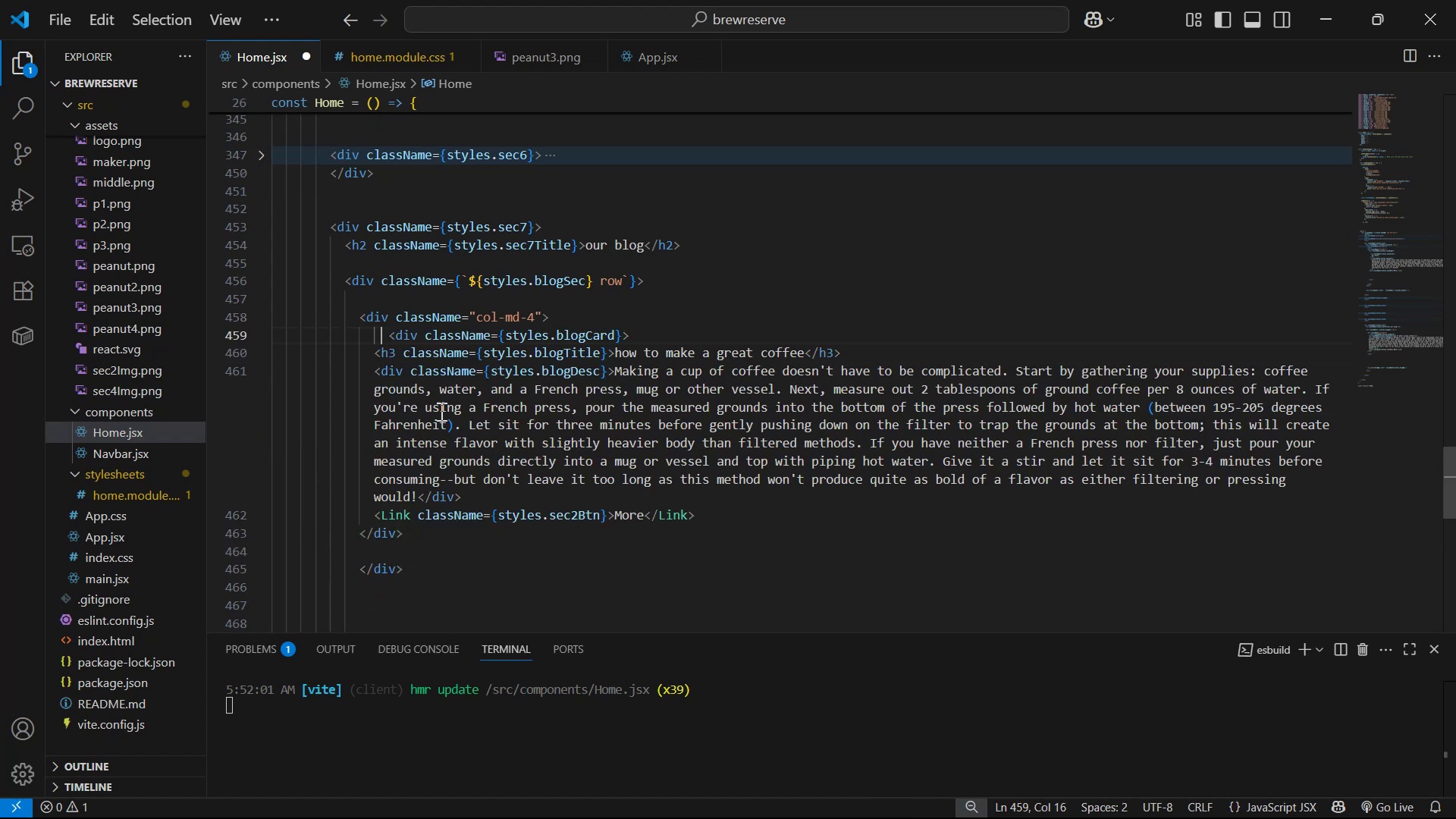 
key(ArrowRight)
 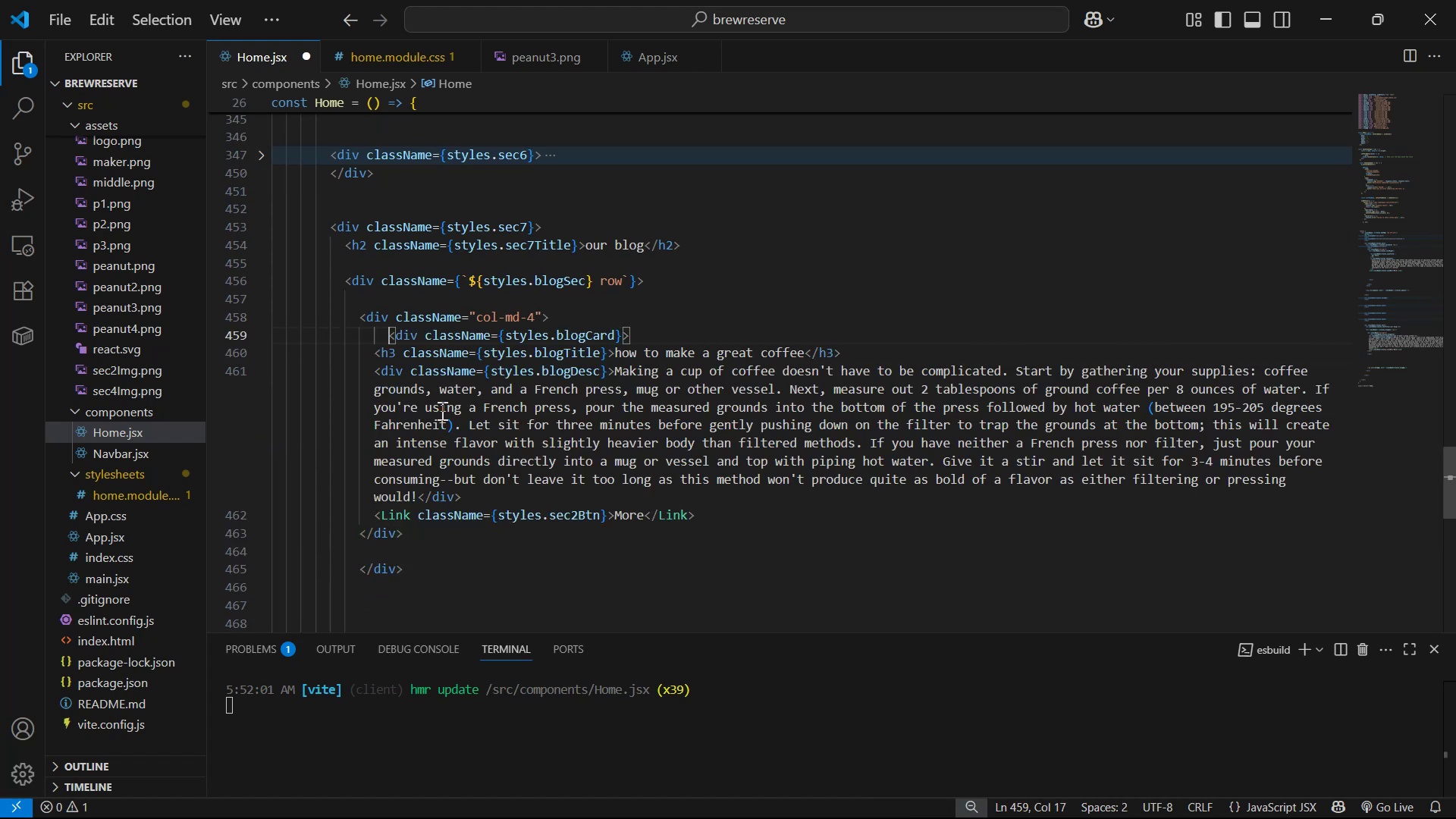 
key(Backspace)
 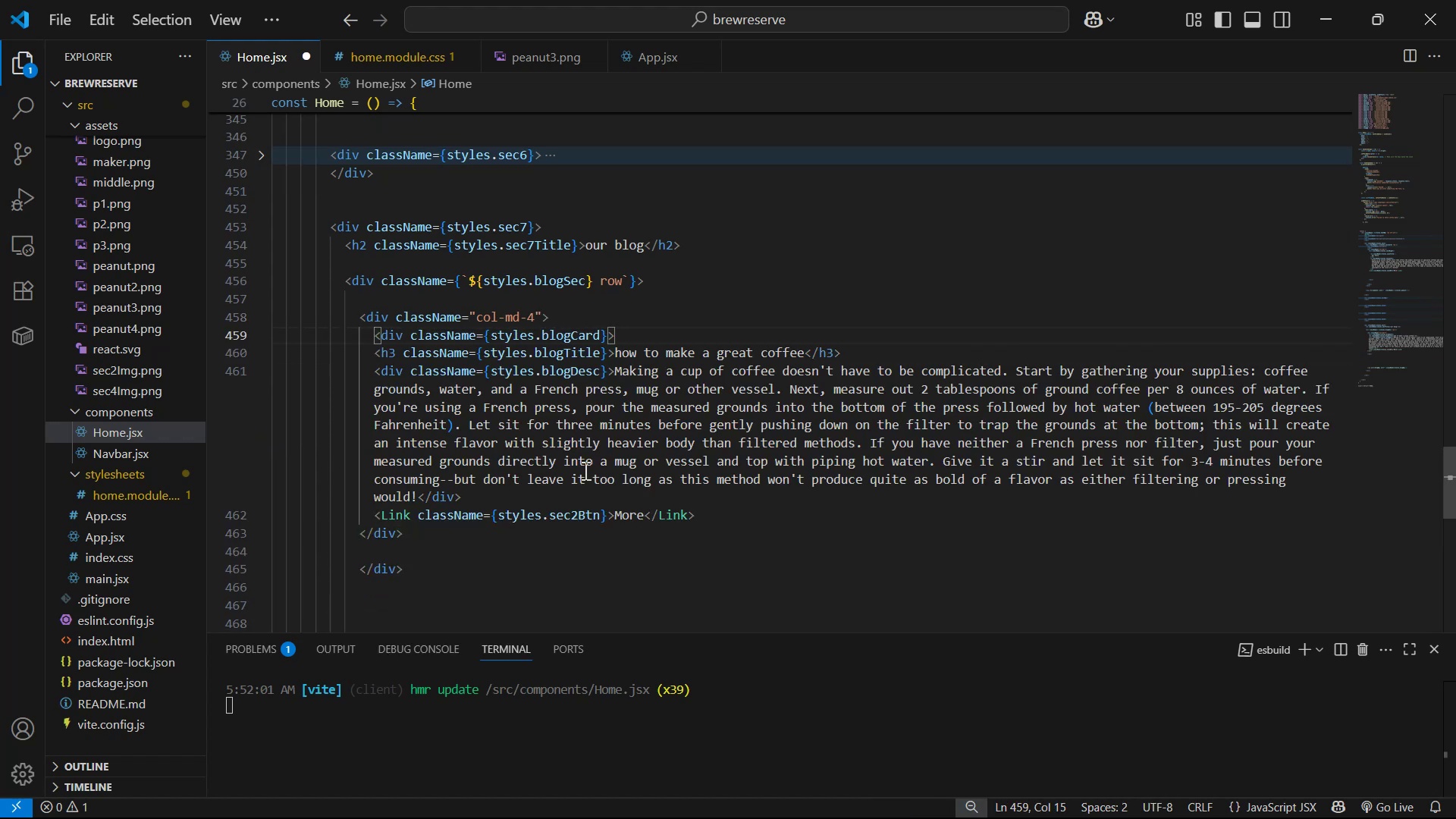 
left_click_drag(start_coordinate=[737, 520], to_coordinate=[354, 360])
 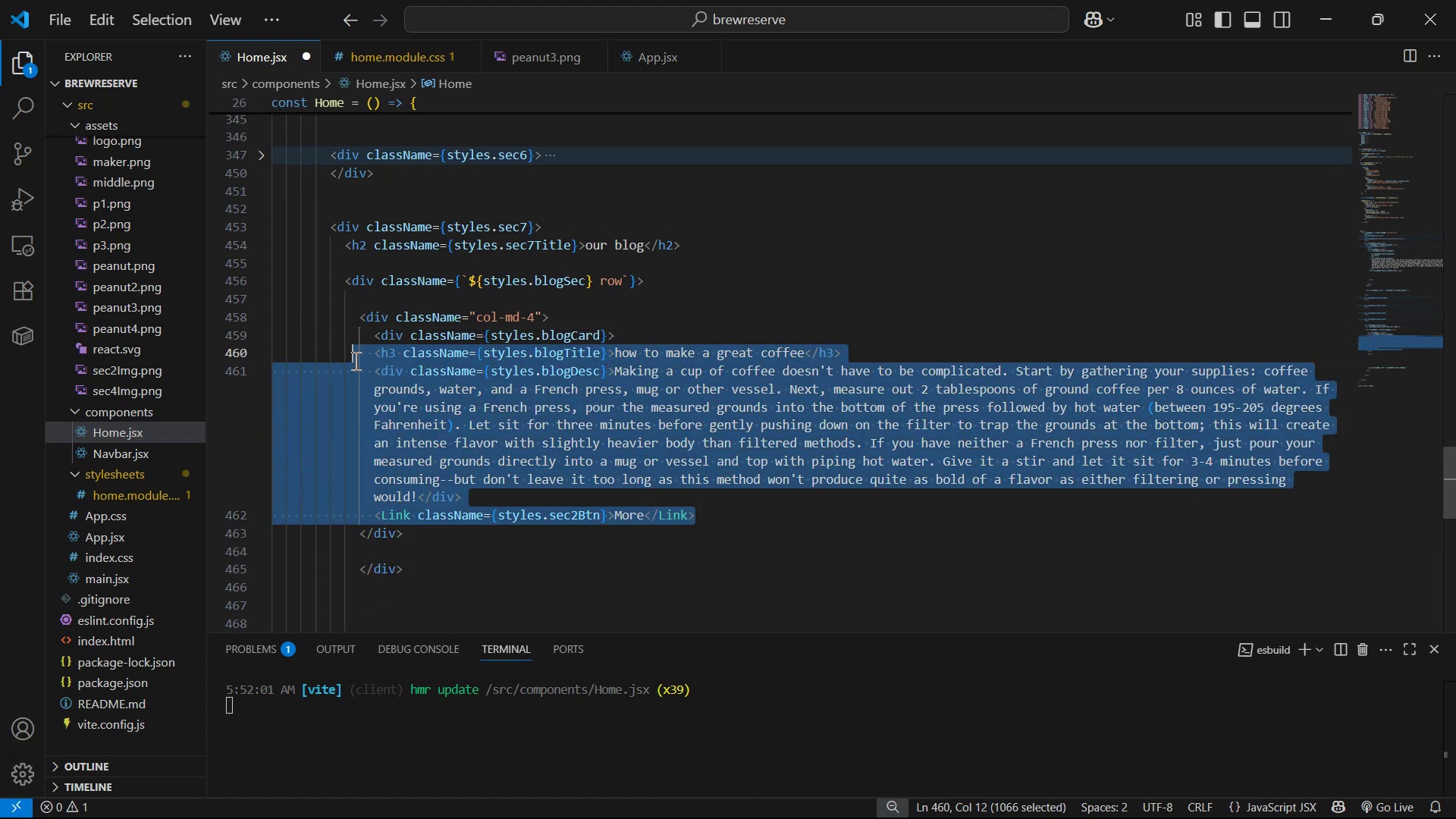 
key(Tab)
 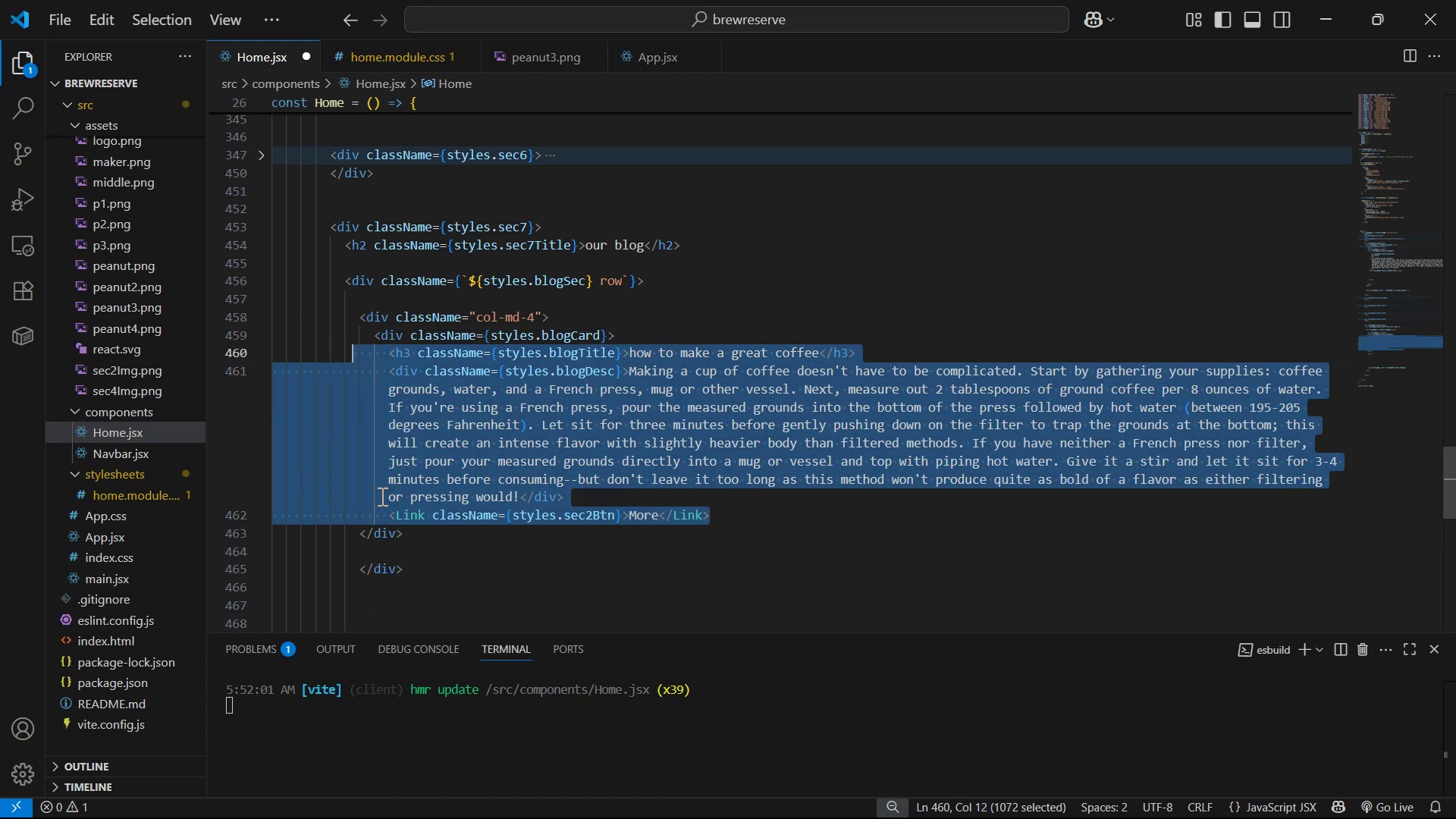 
left_click([357, 528])
 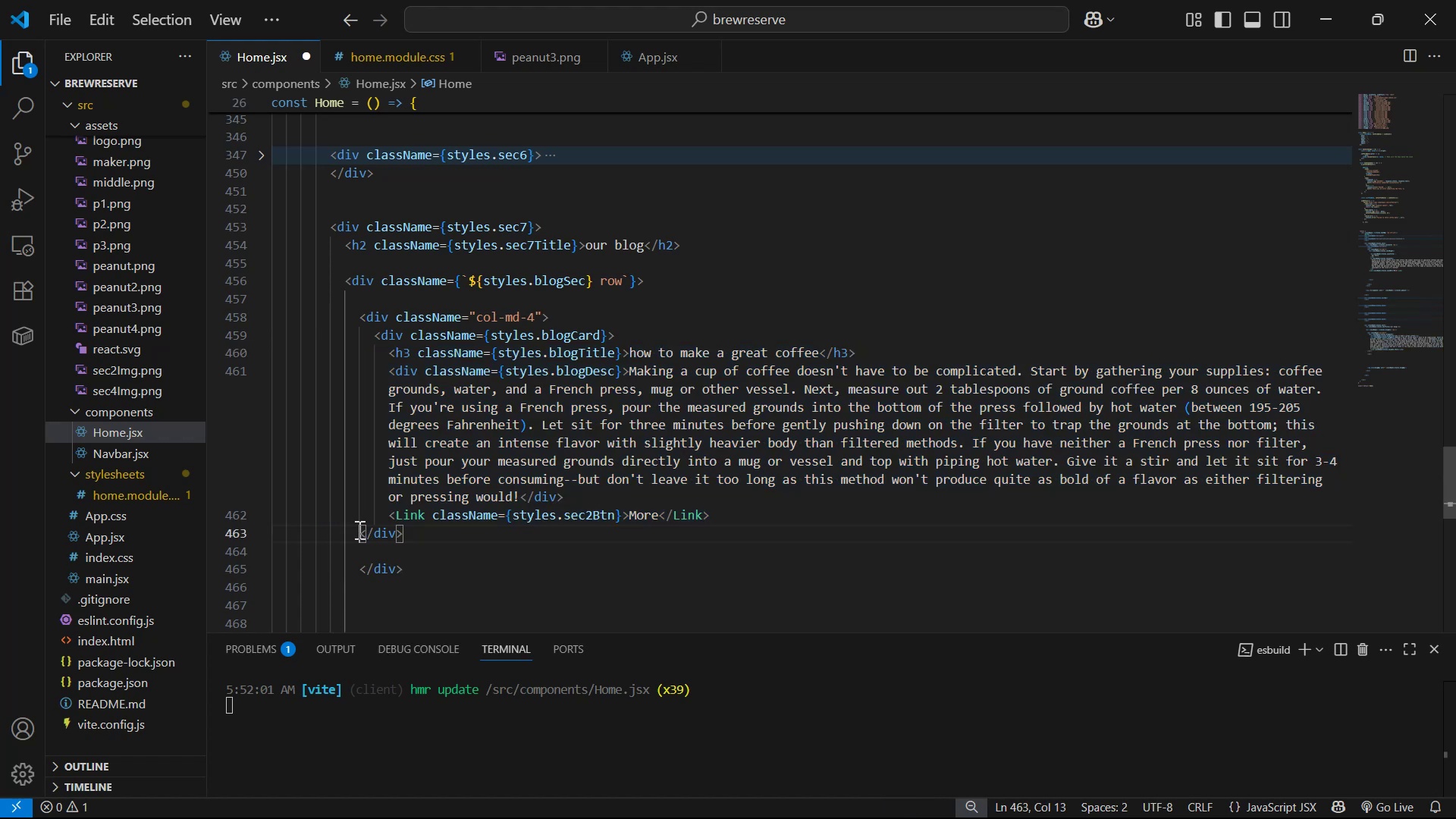 
key(Tab)
 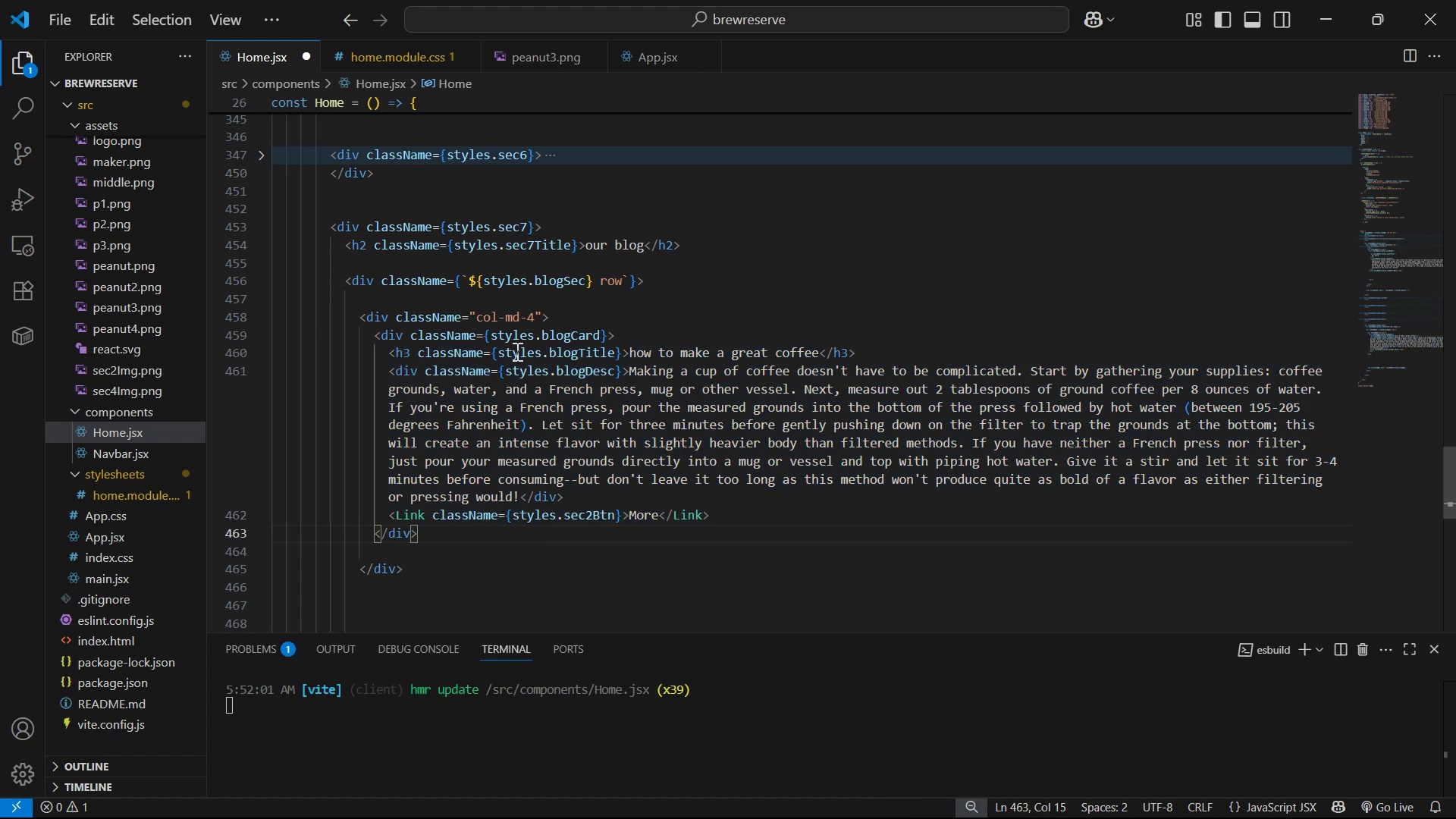 
key(Control+S)
 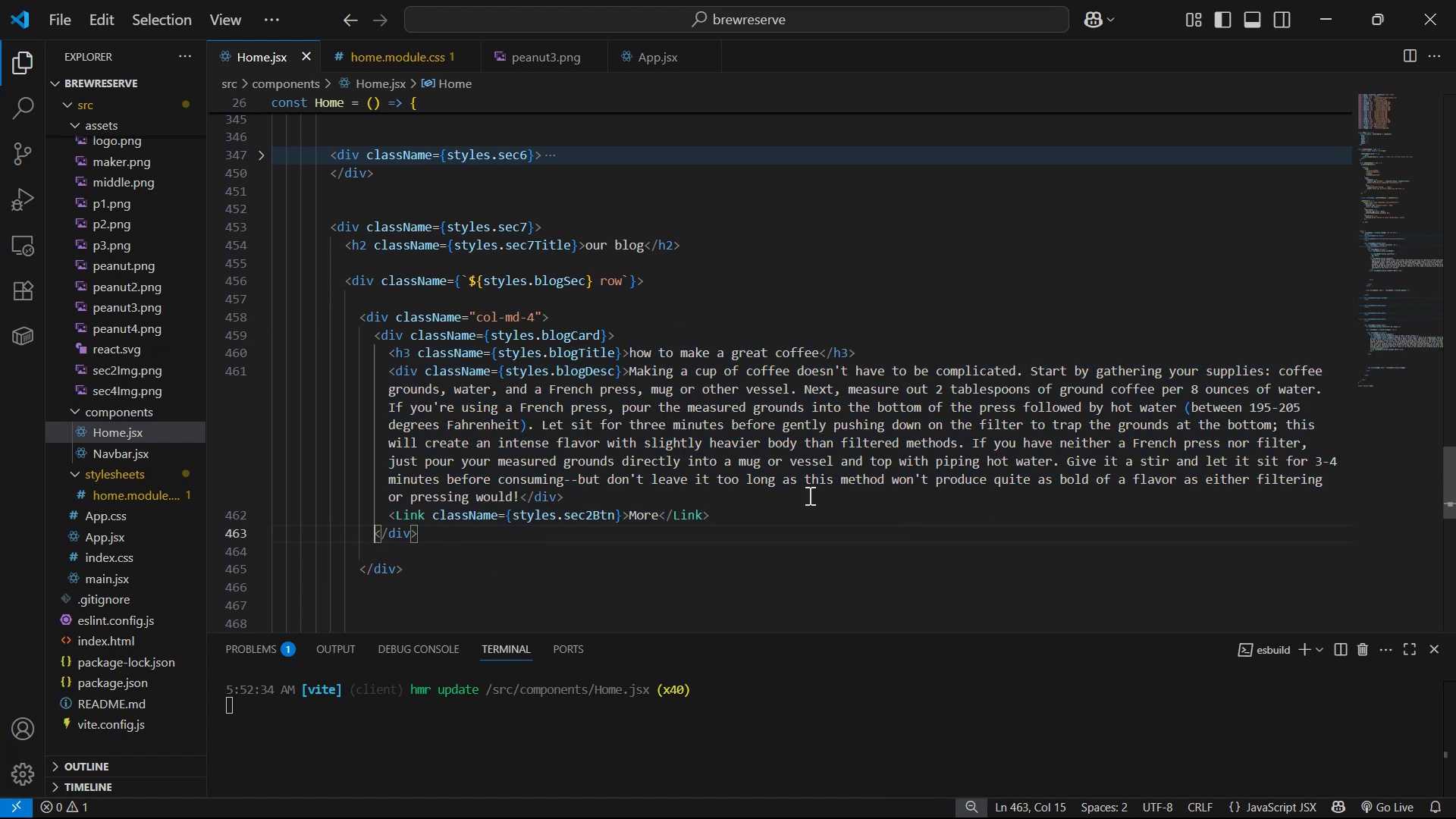 
key(Alt+Tab)
 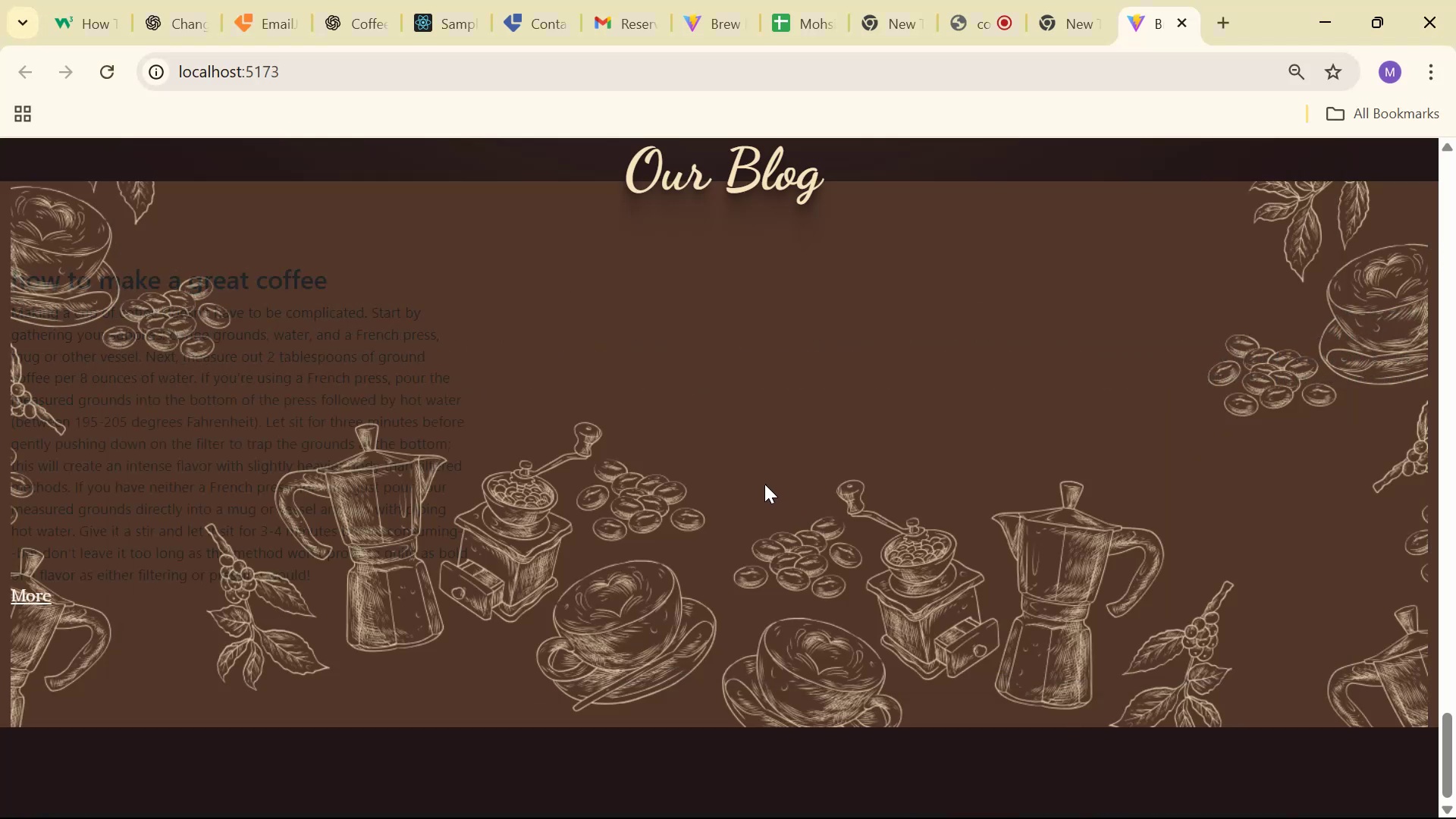 
scroll: coordinate [723, 391], scroll_direction: down, amount: 4.0
 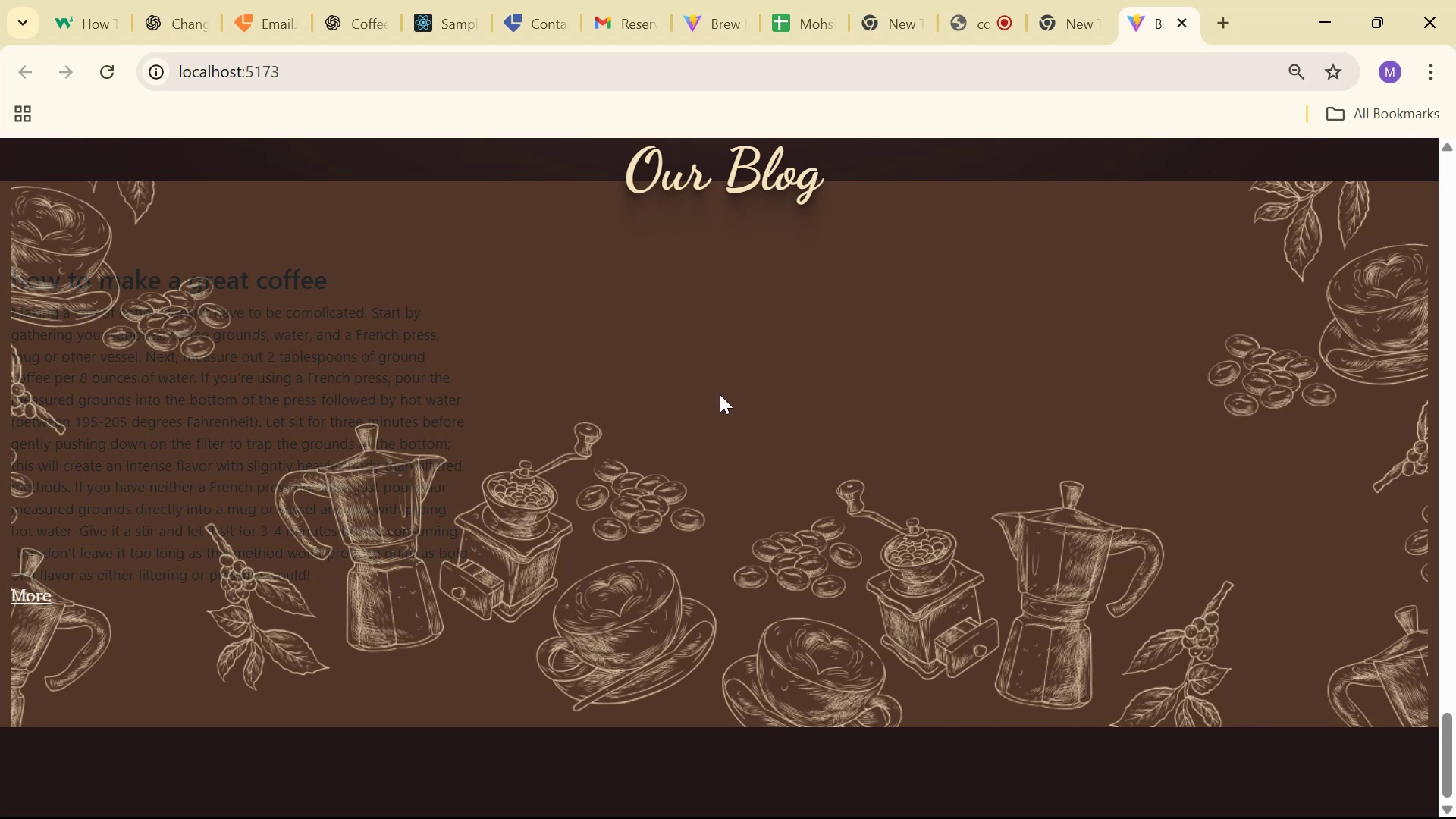 
key(Alt+AltLeft)
 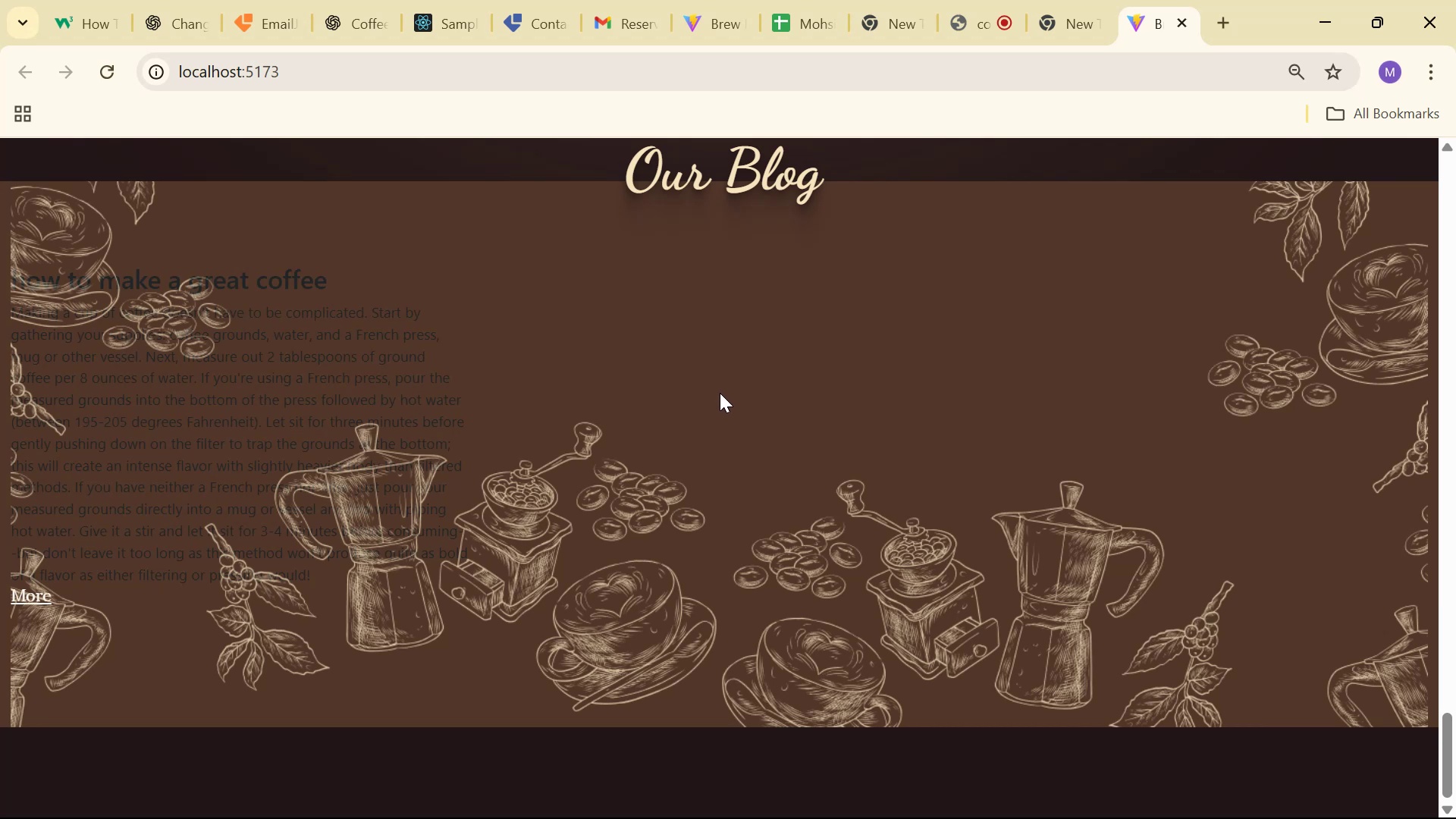 
key(Alt+Tab)
 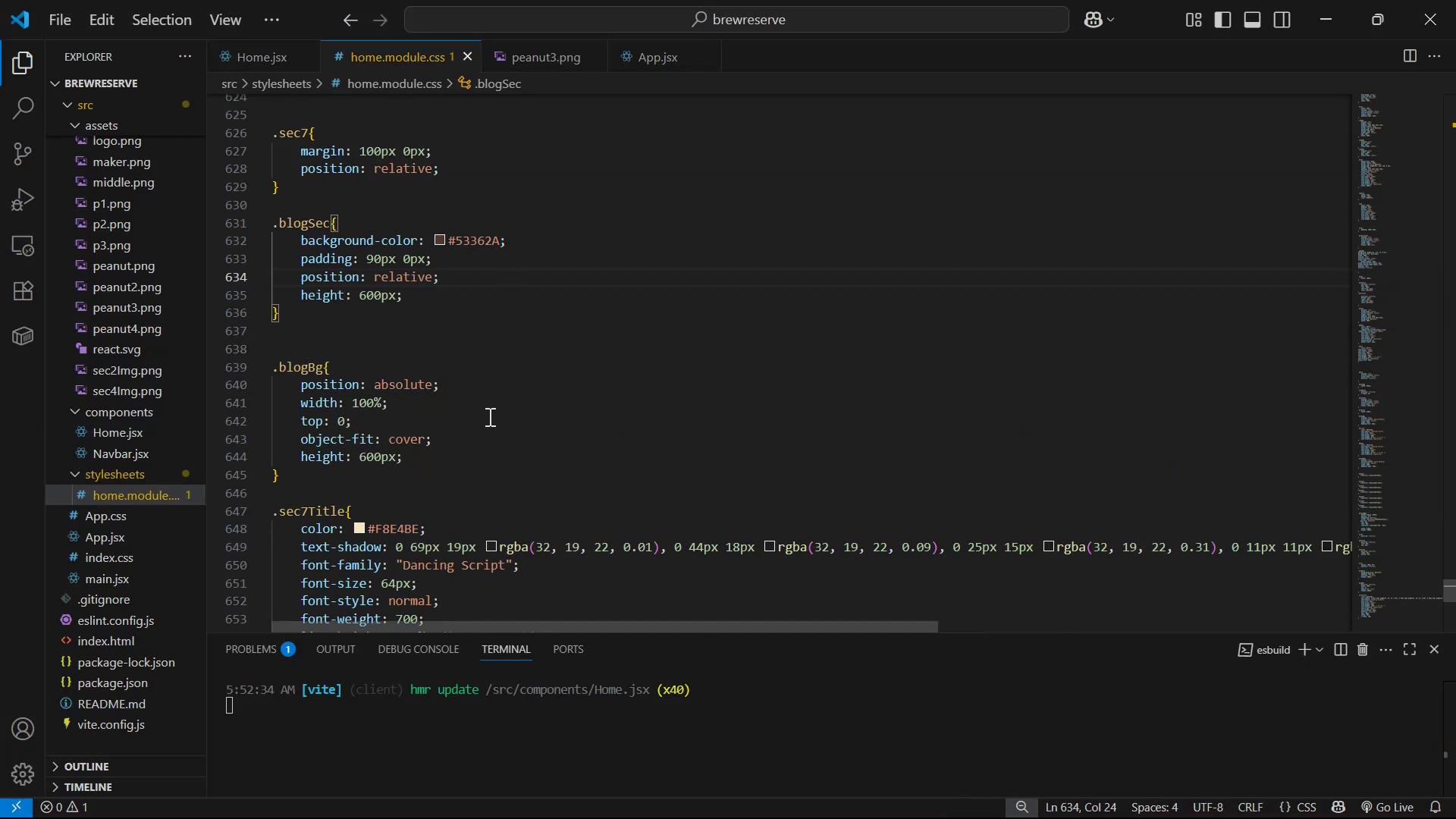 
scroll: coordinate [575, 412], scroll_direction: down, amount: 1.0
 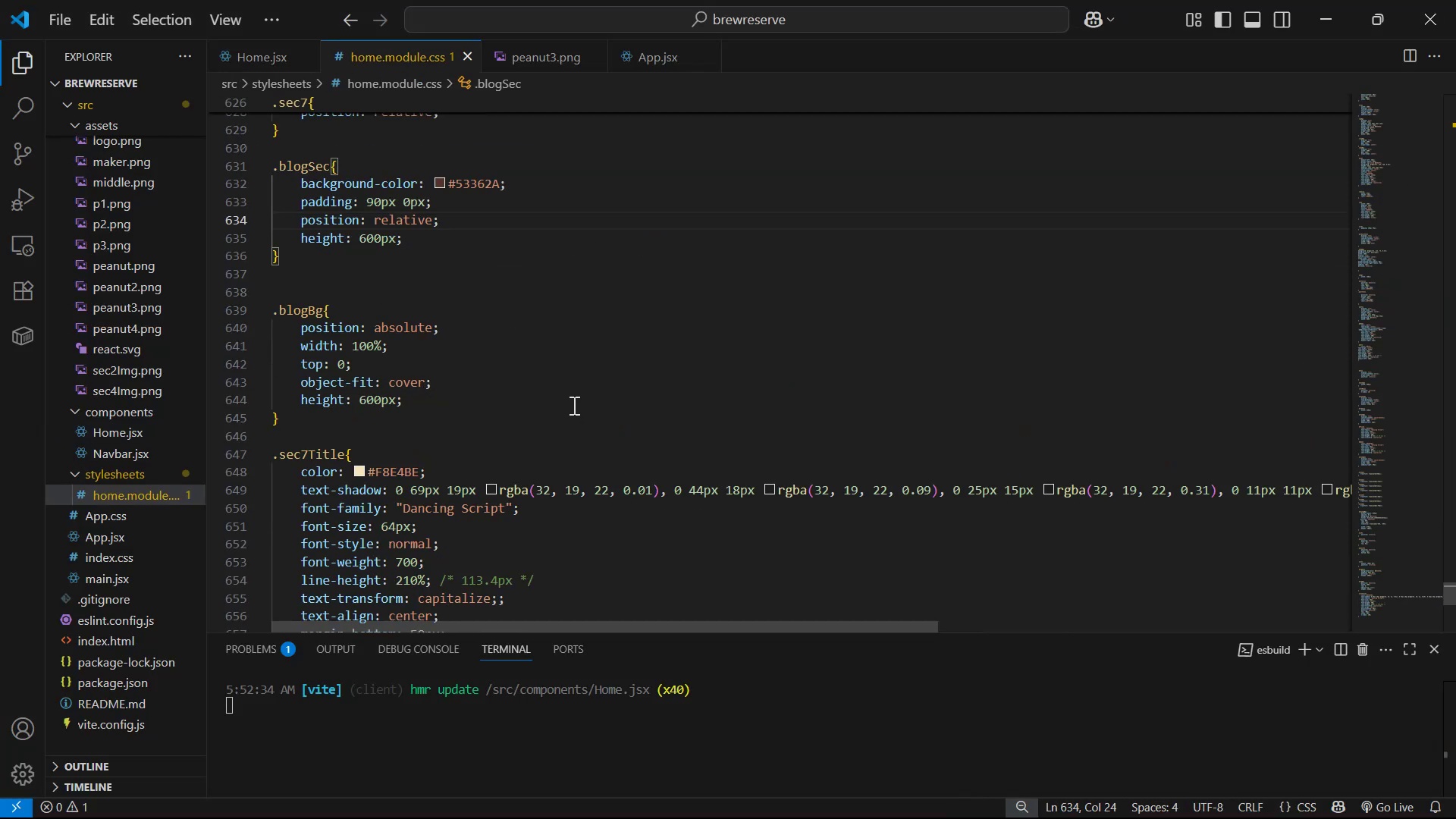 
scroll: coordinate [529, 340], scroll_direction: up, amount: 1.0
 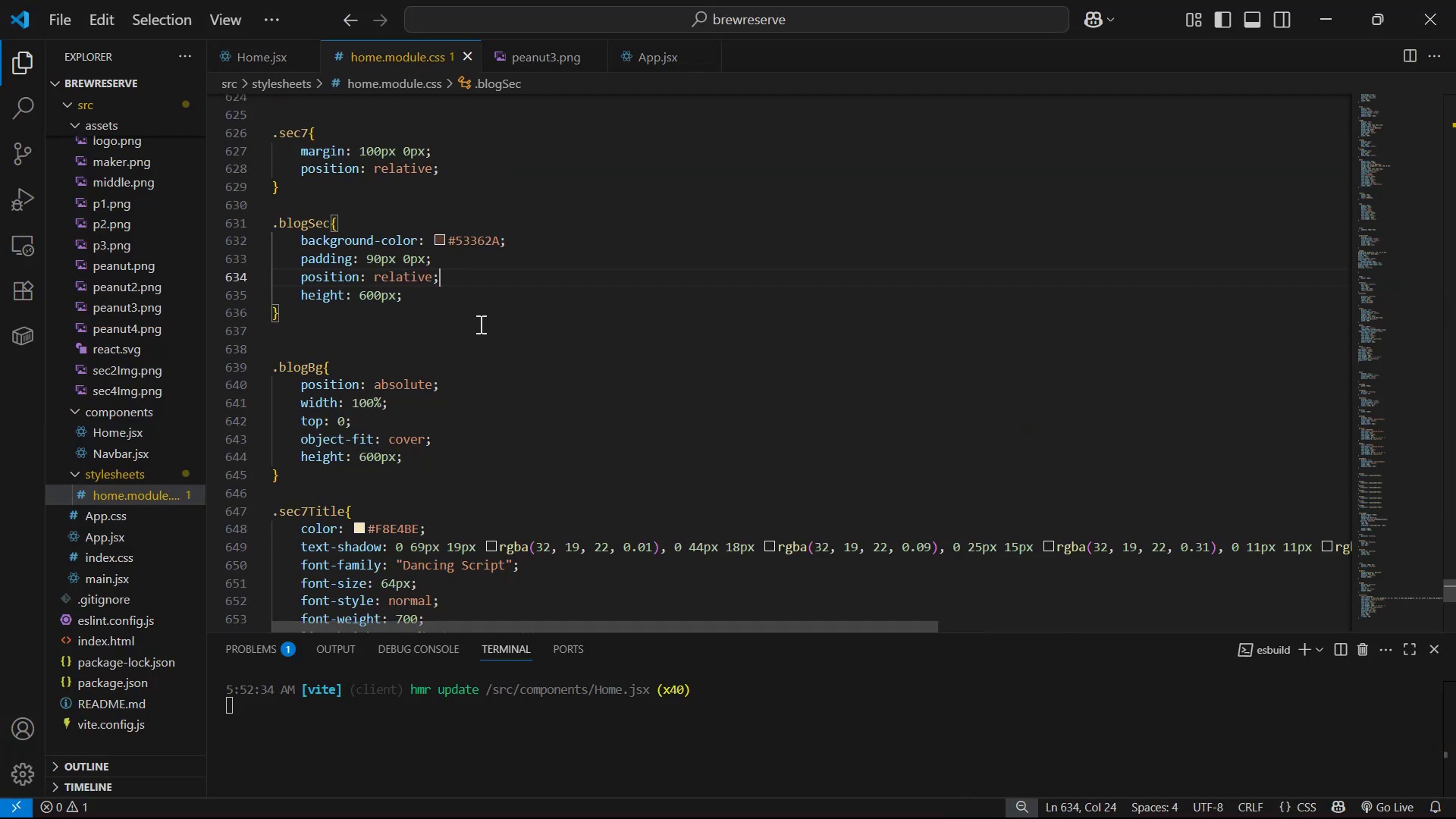 
left_click([477, 306])
 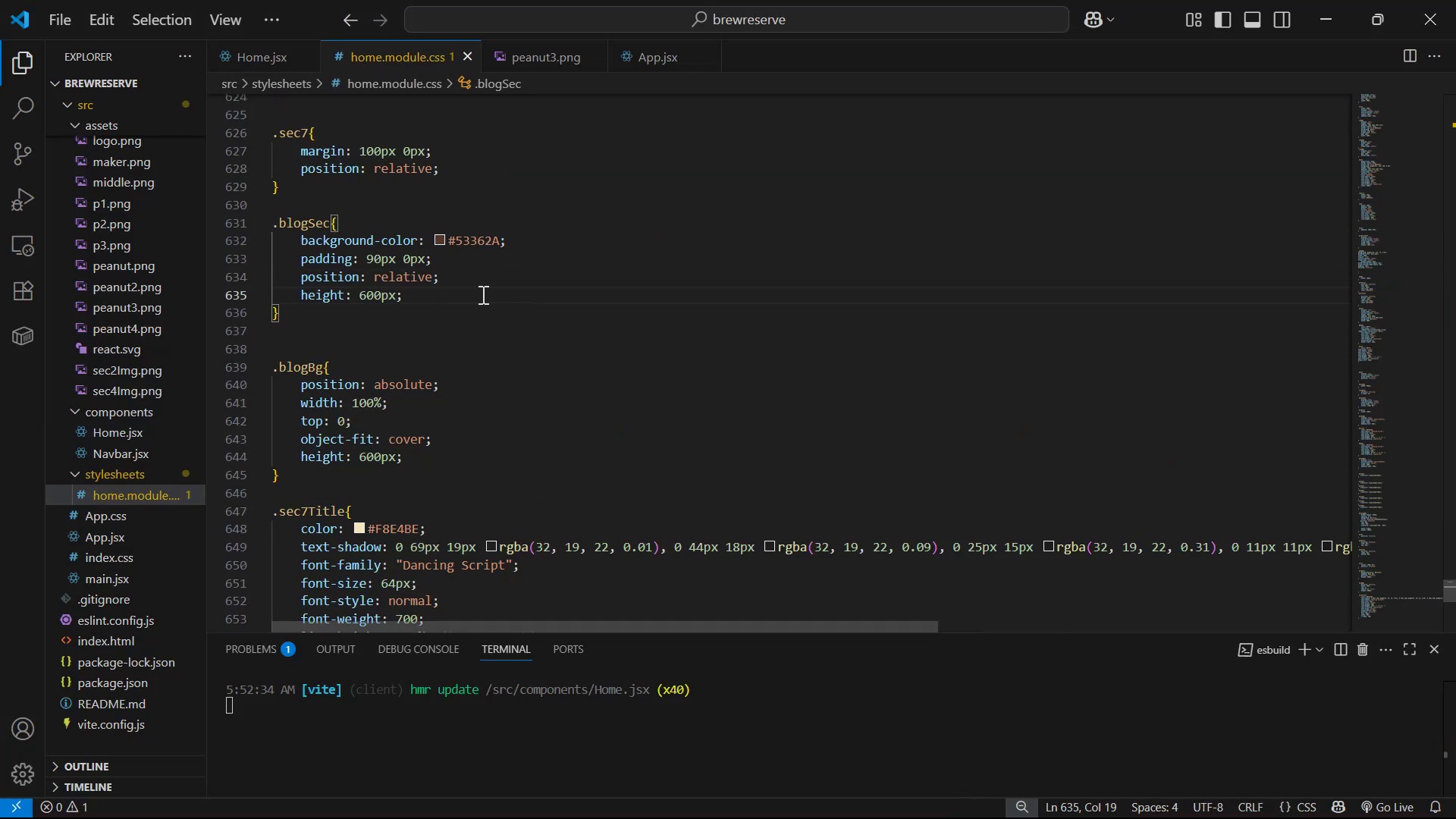 
key(Enter)
 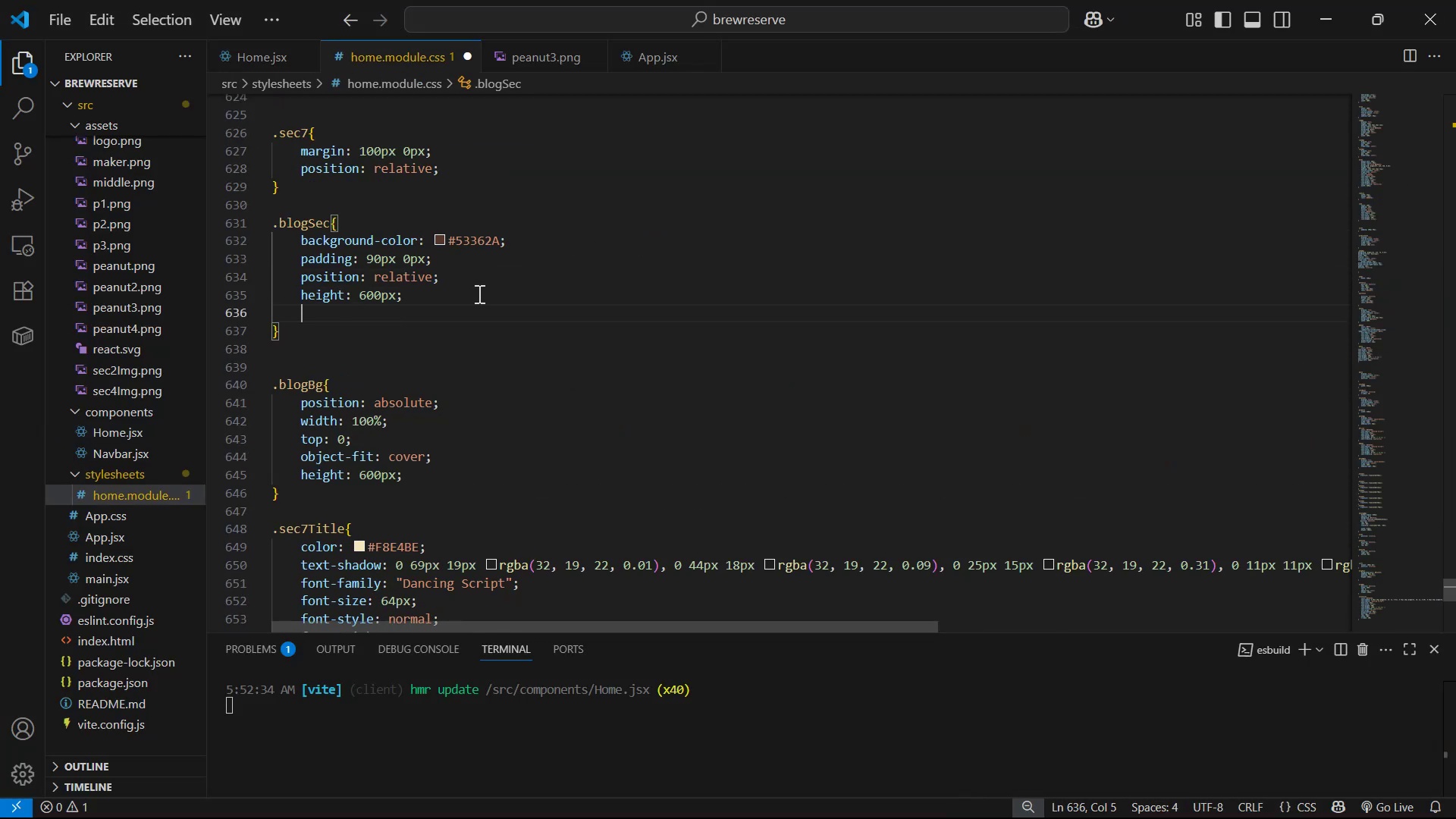 
type(wi)
 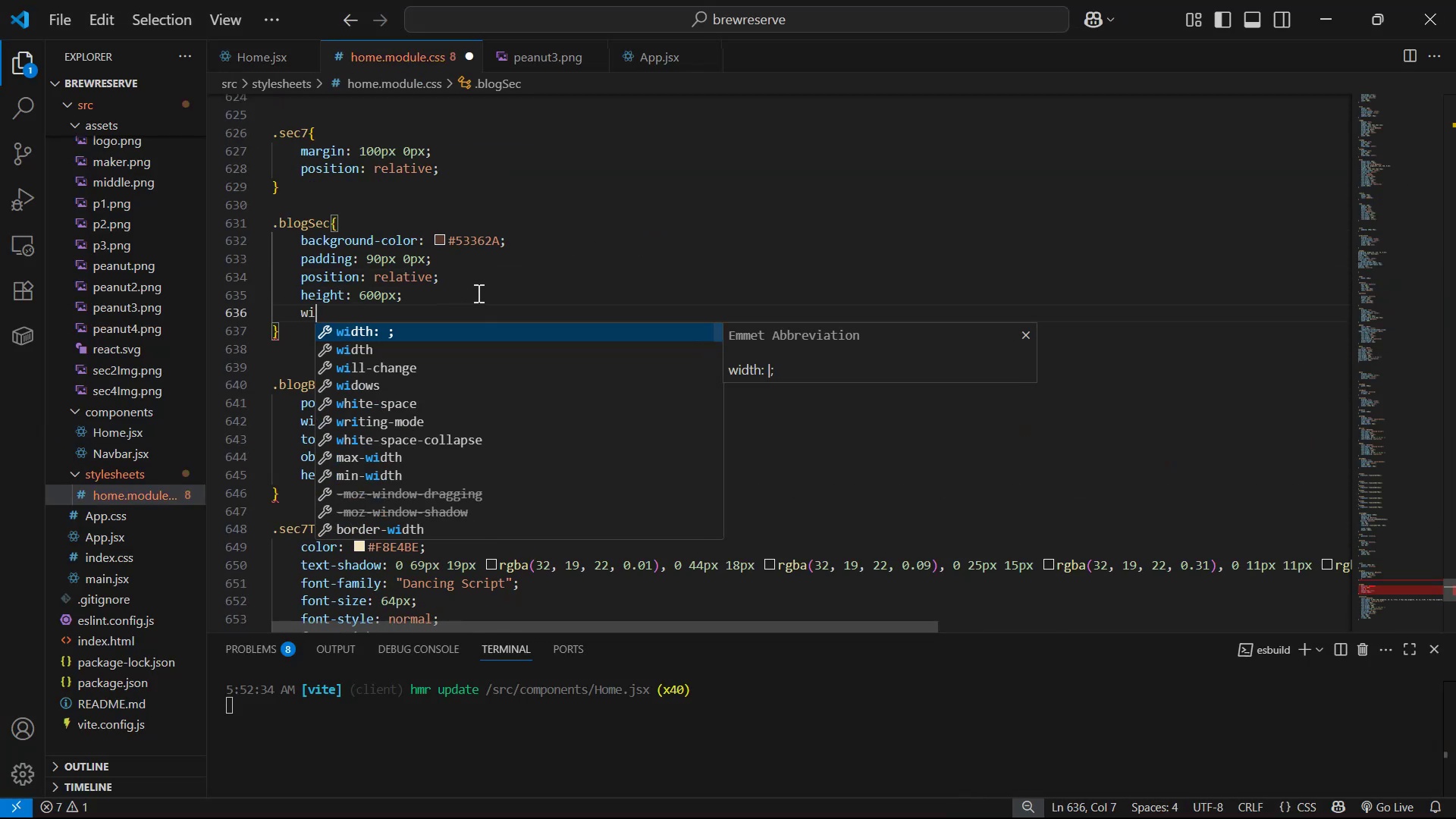 
key(Enter)
 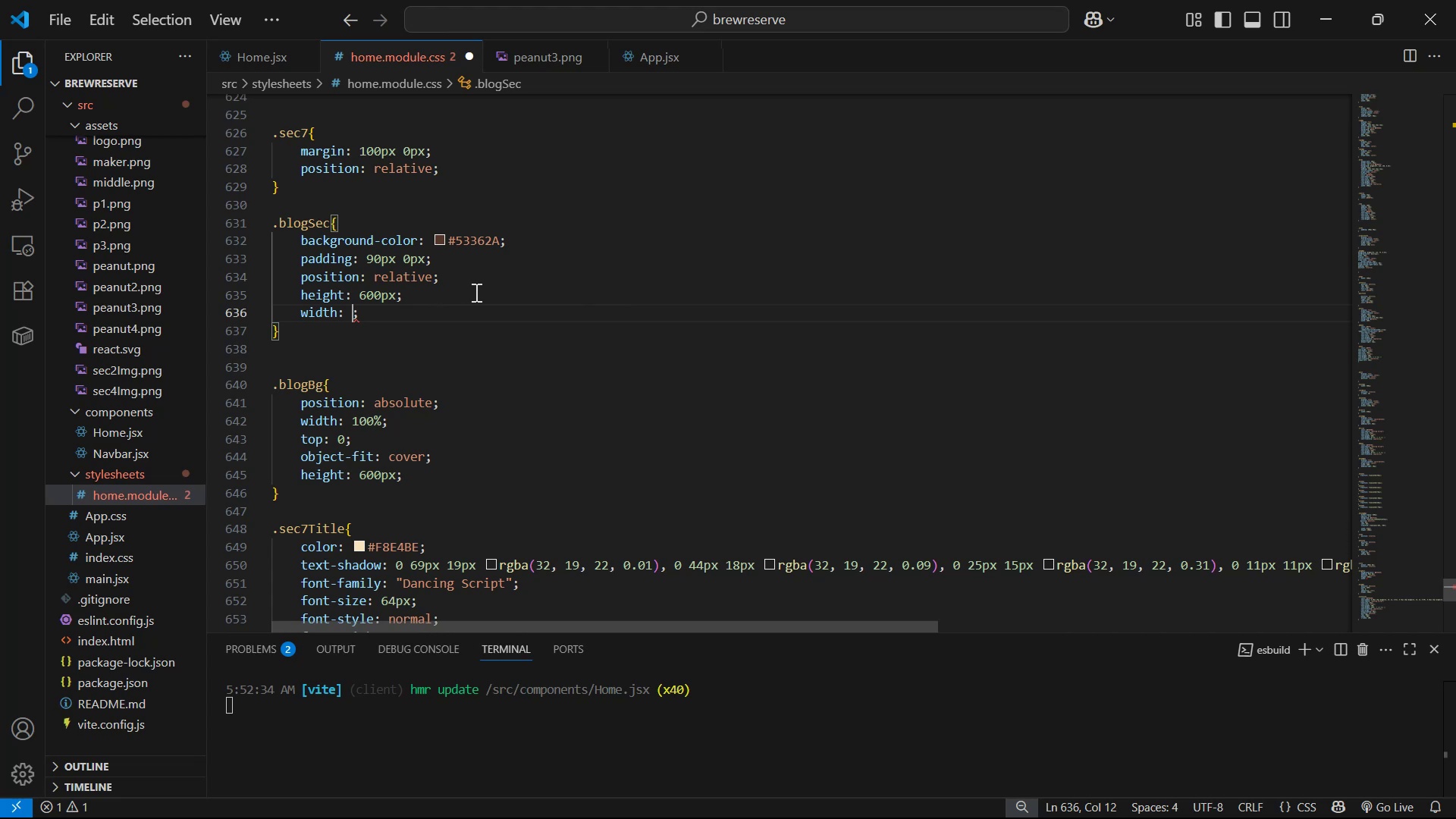 
type(100%)
 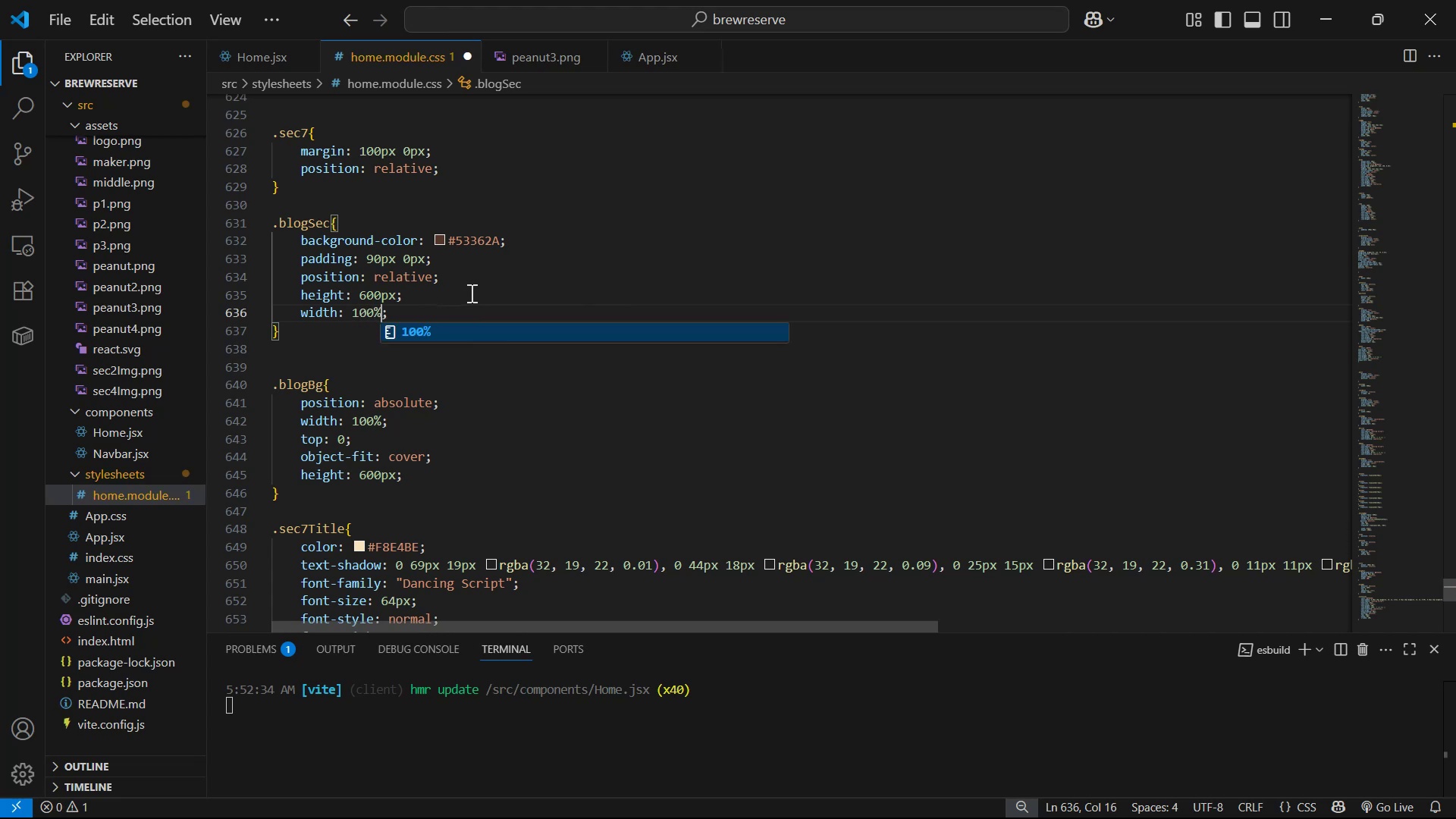 
key(Control+S)
 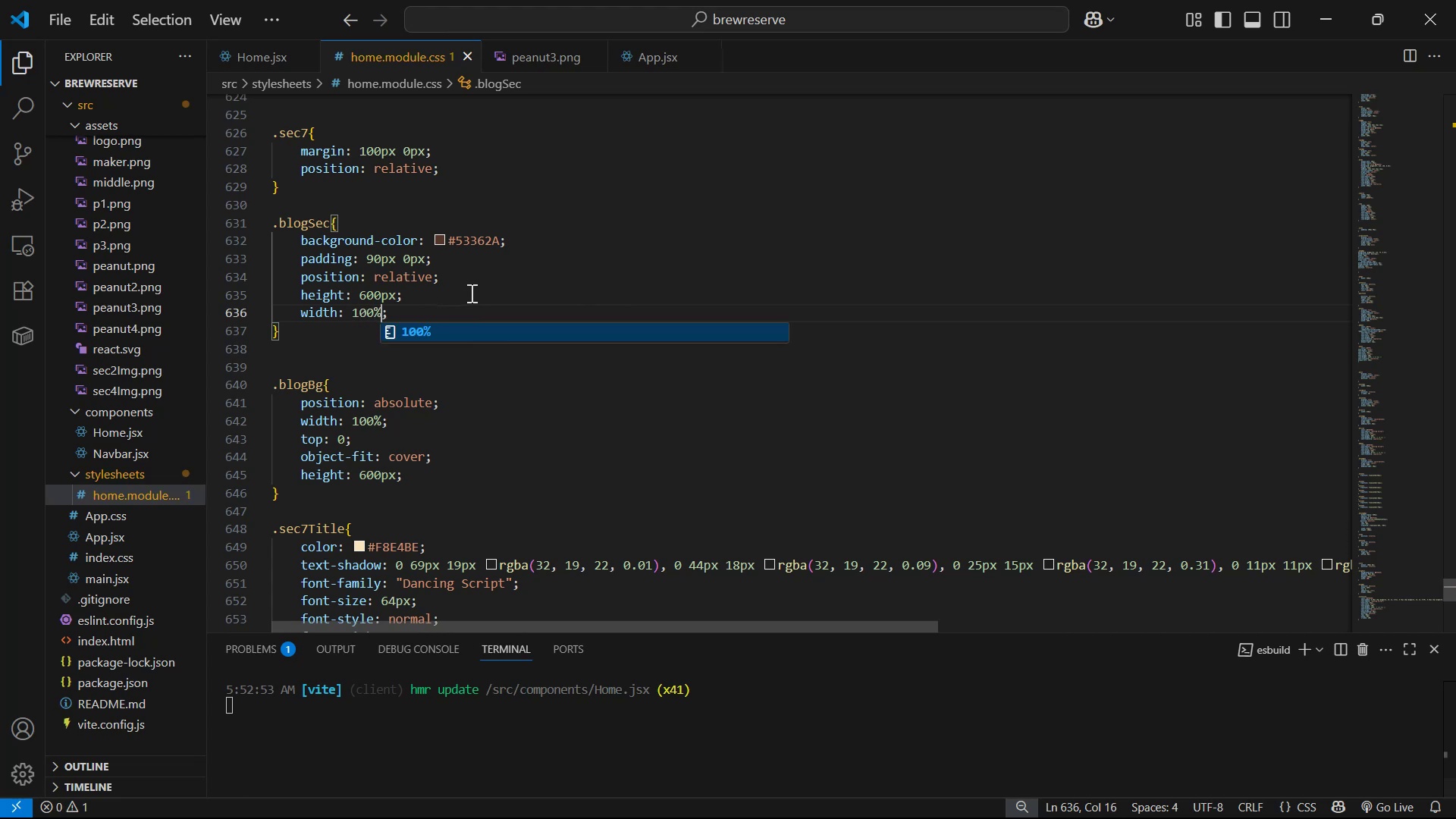 
key(Alt+AltLeft)
 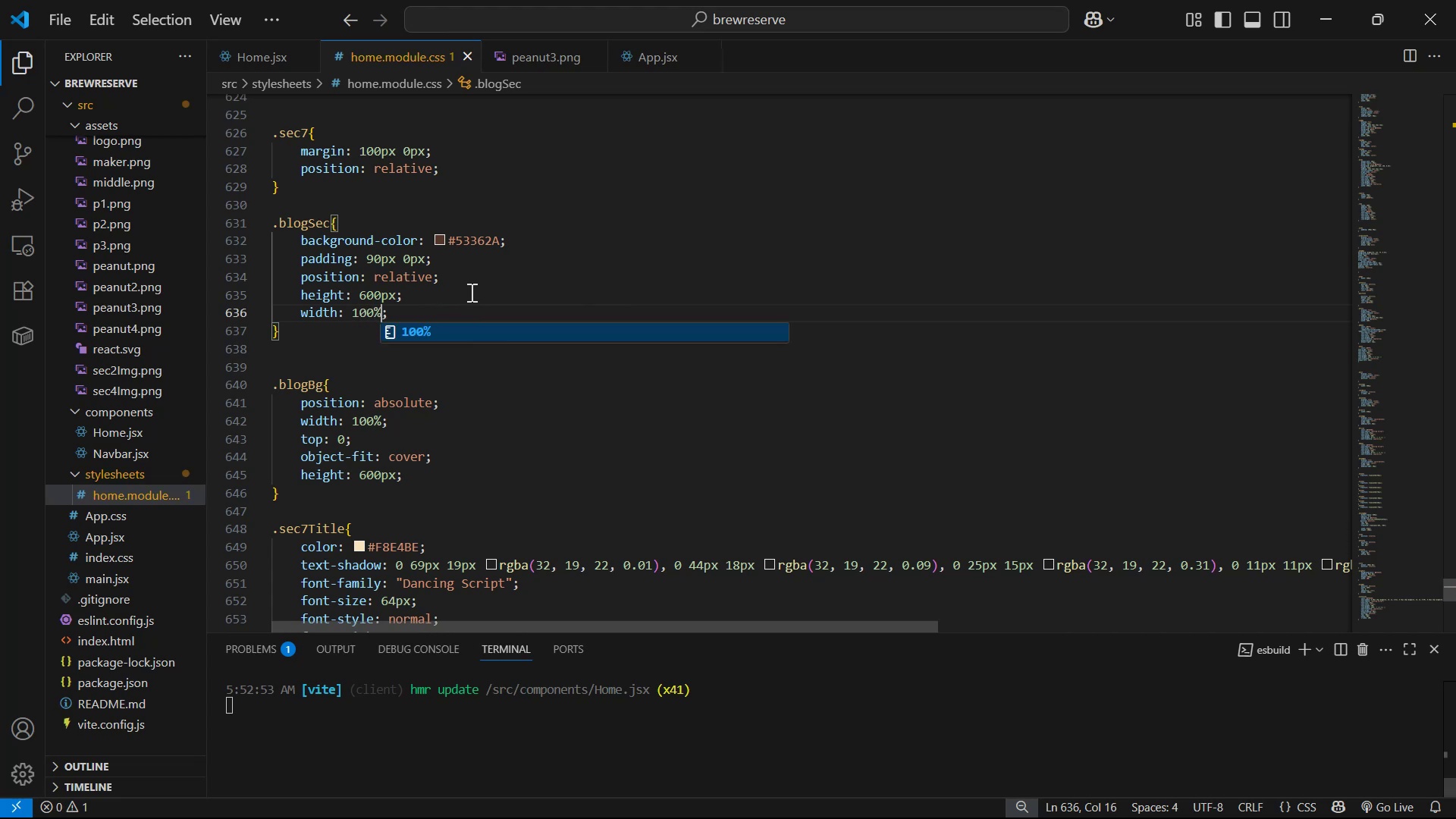 
key(Alt+Tab)
 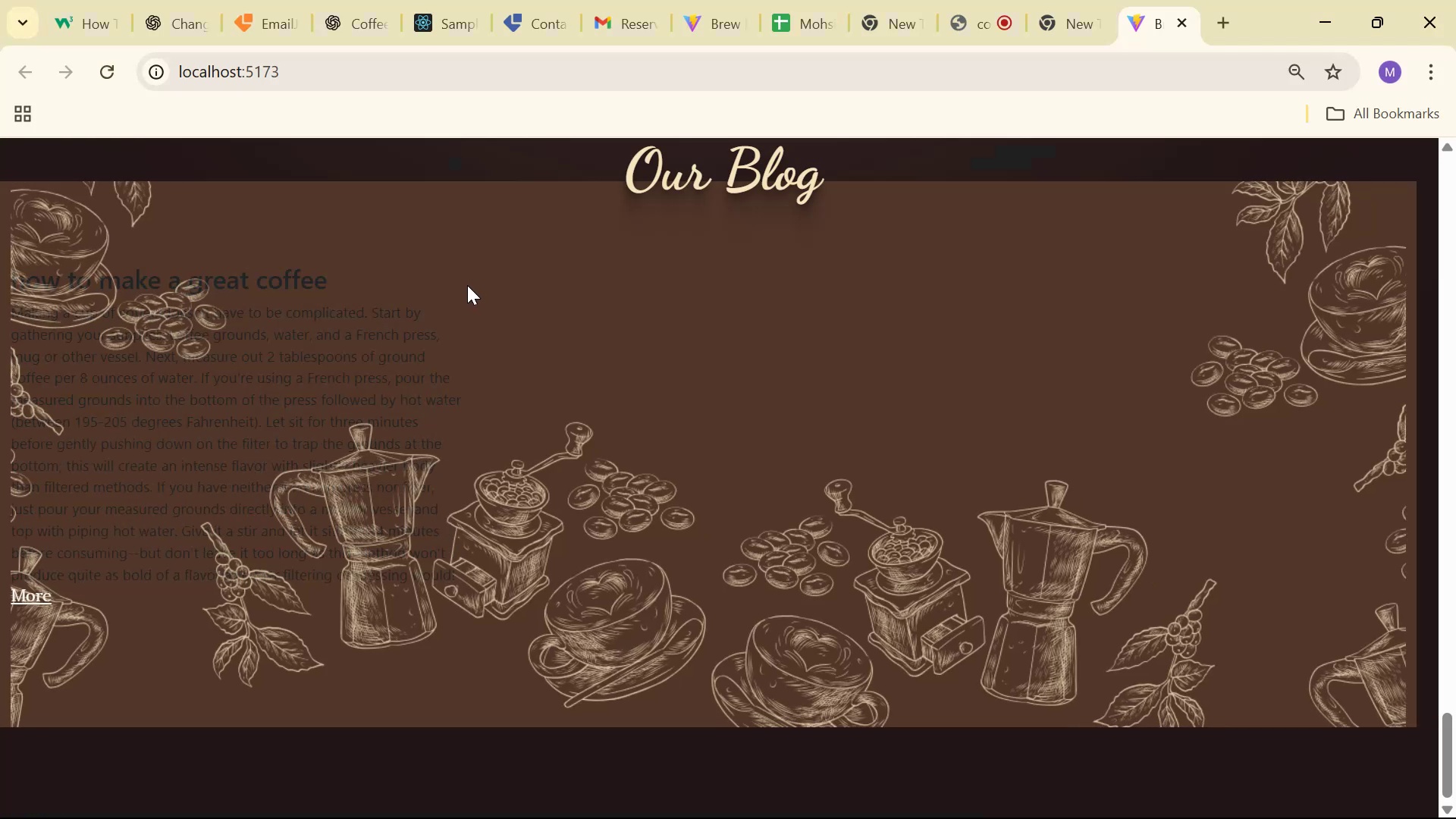 
key(Alt+AltLeft)
 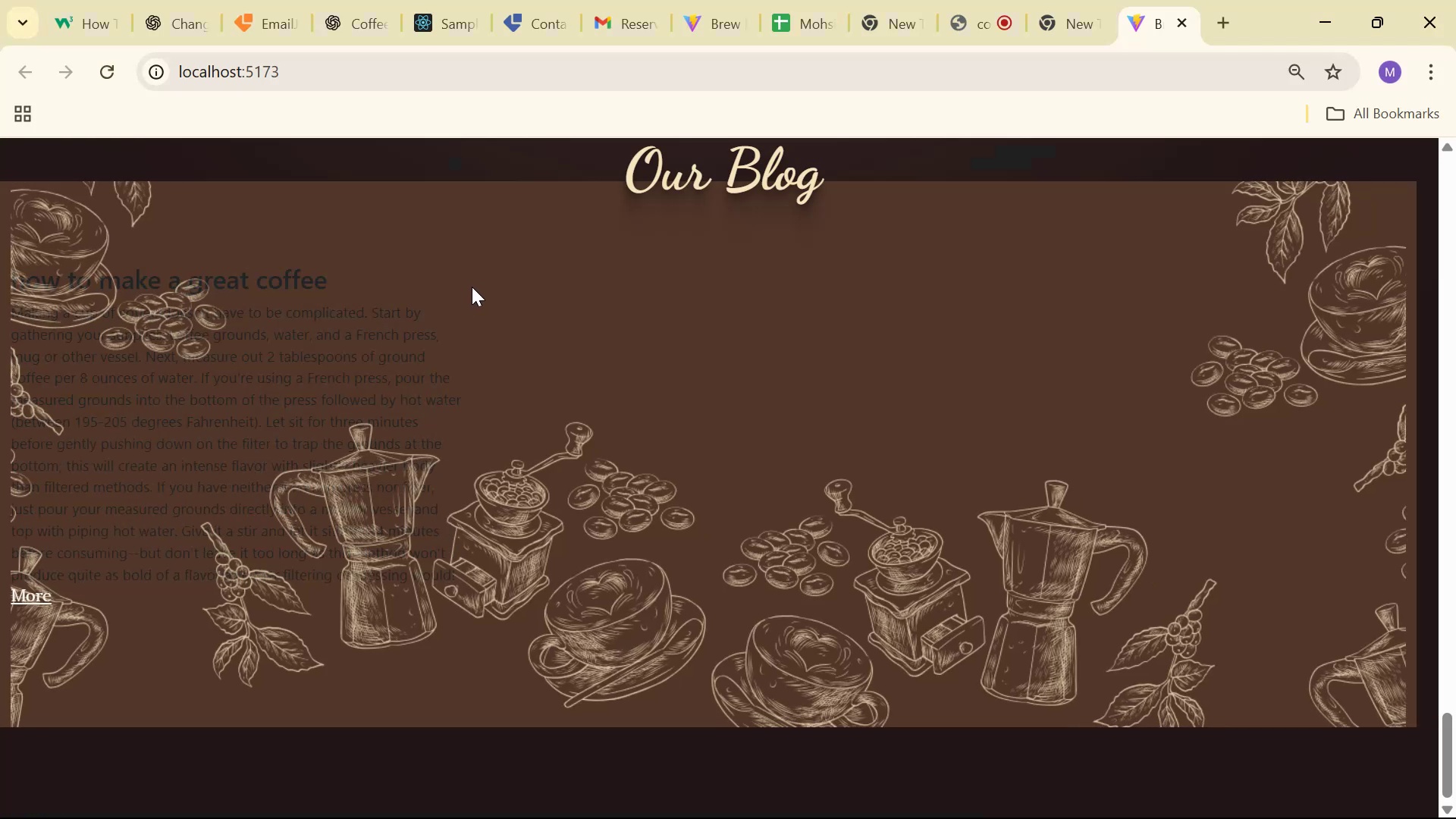 
key(Alt+Tab)
 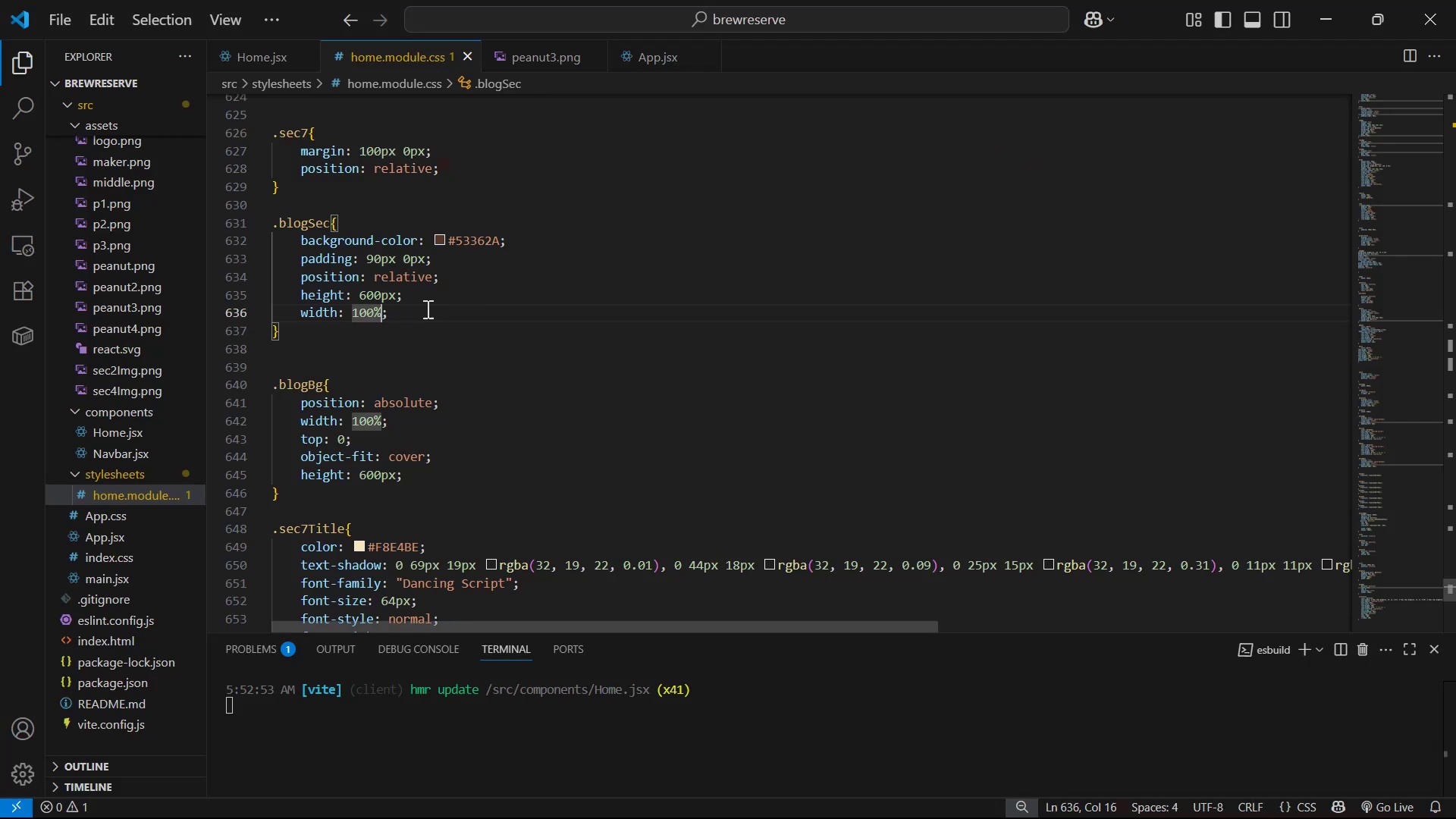 
left_click_drag(start_coordinate=[435, 322], to_coordinate=[449, 294])
 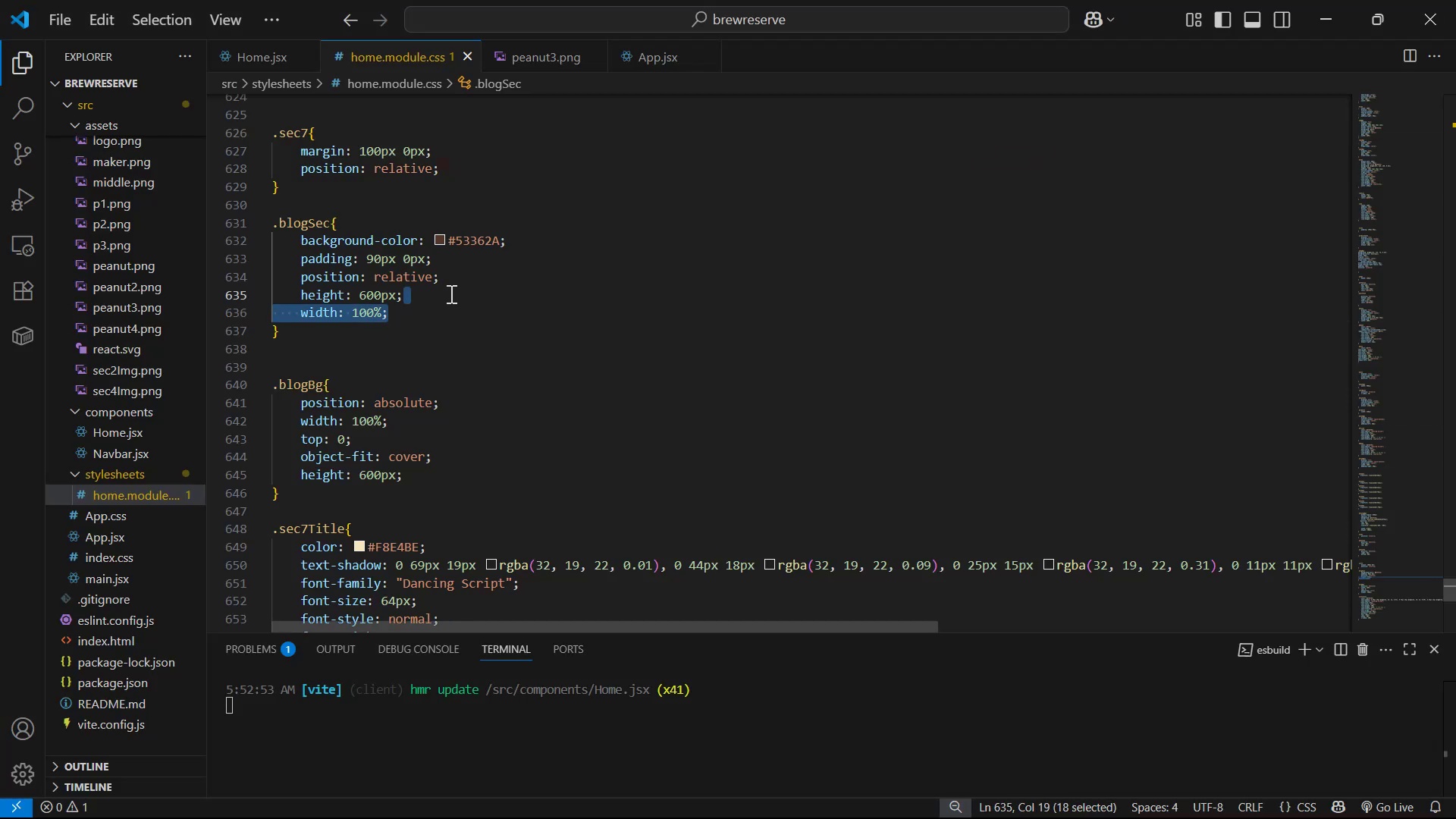 
key(Backspace)
 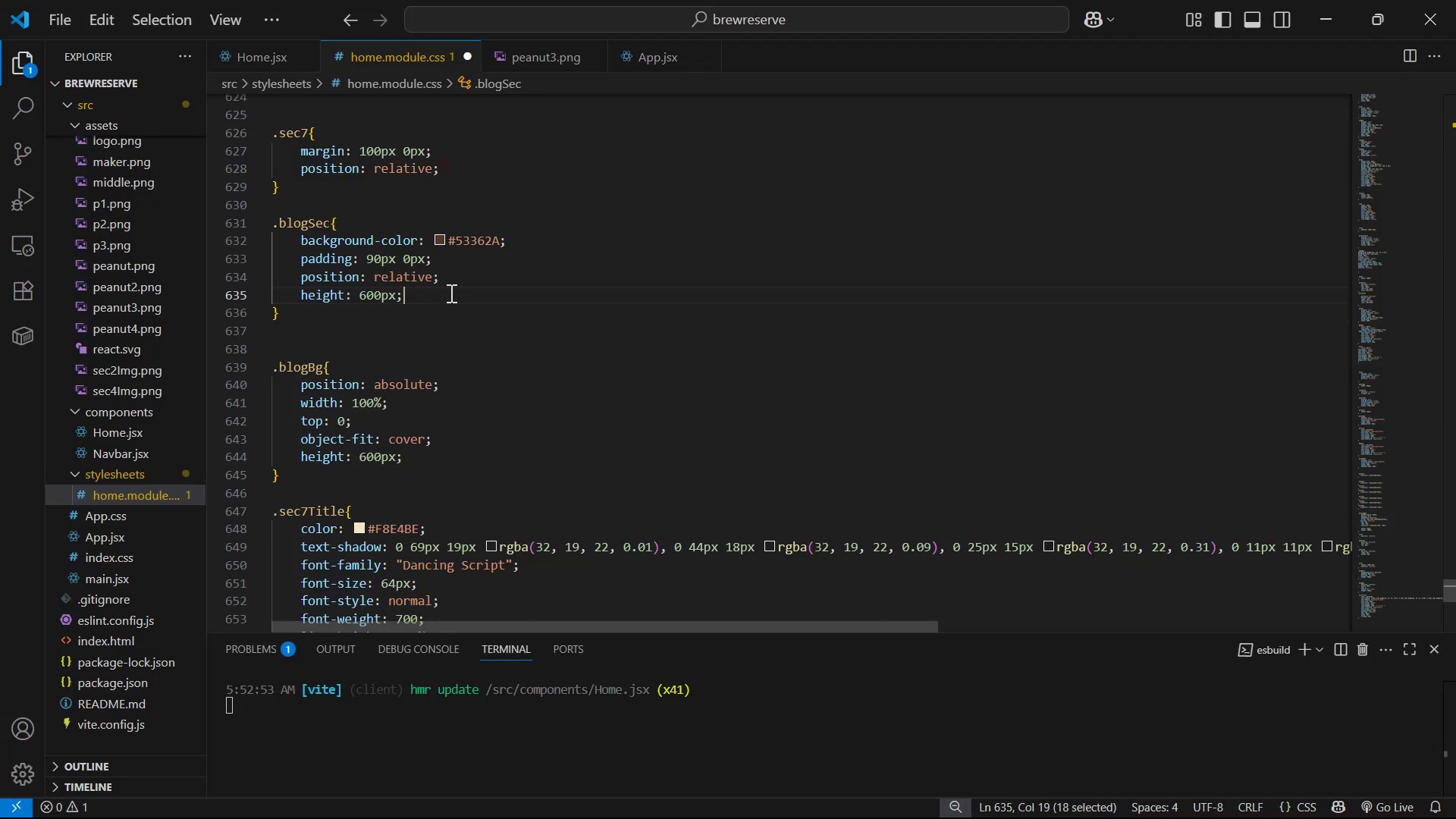 
key(Control+S)
 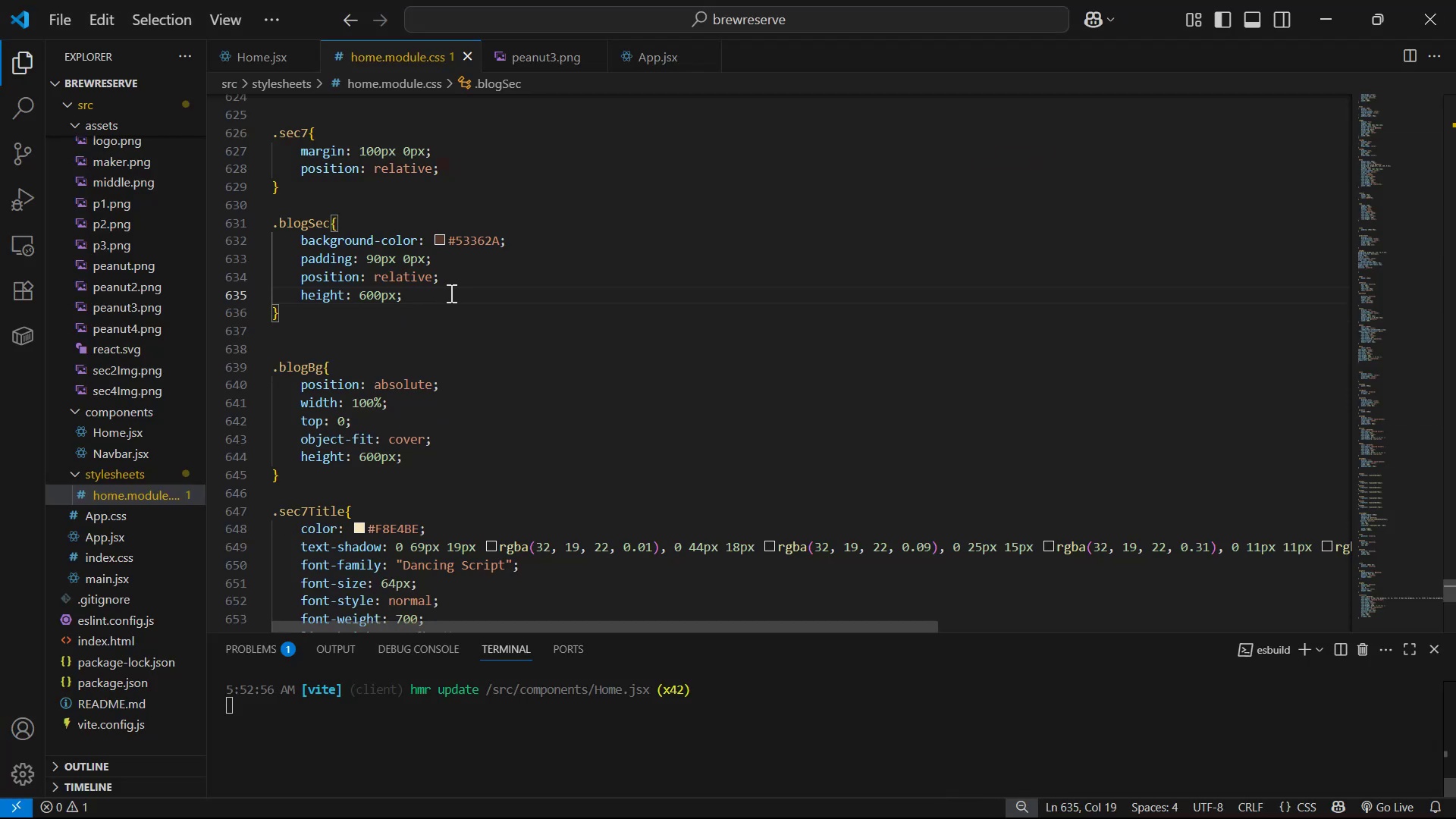 
scroll: coordinate [450, 281], scroll_direction: up, amount: 2.0
 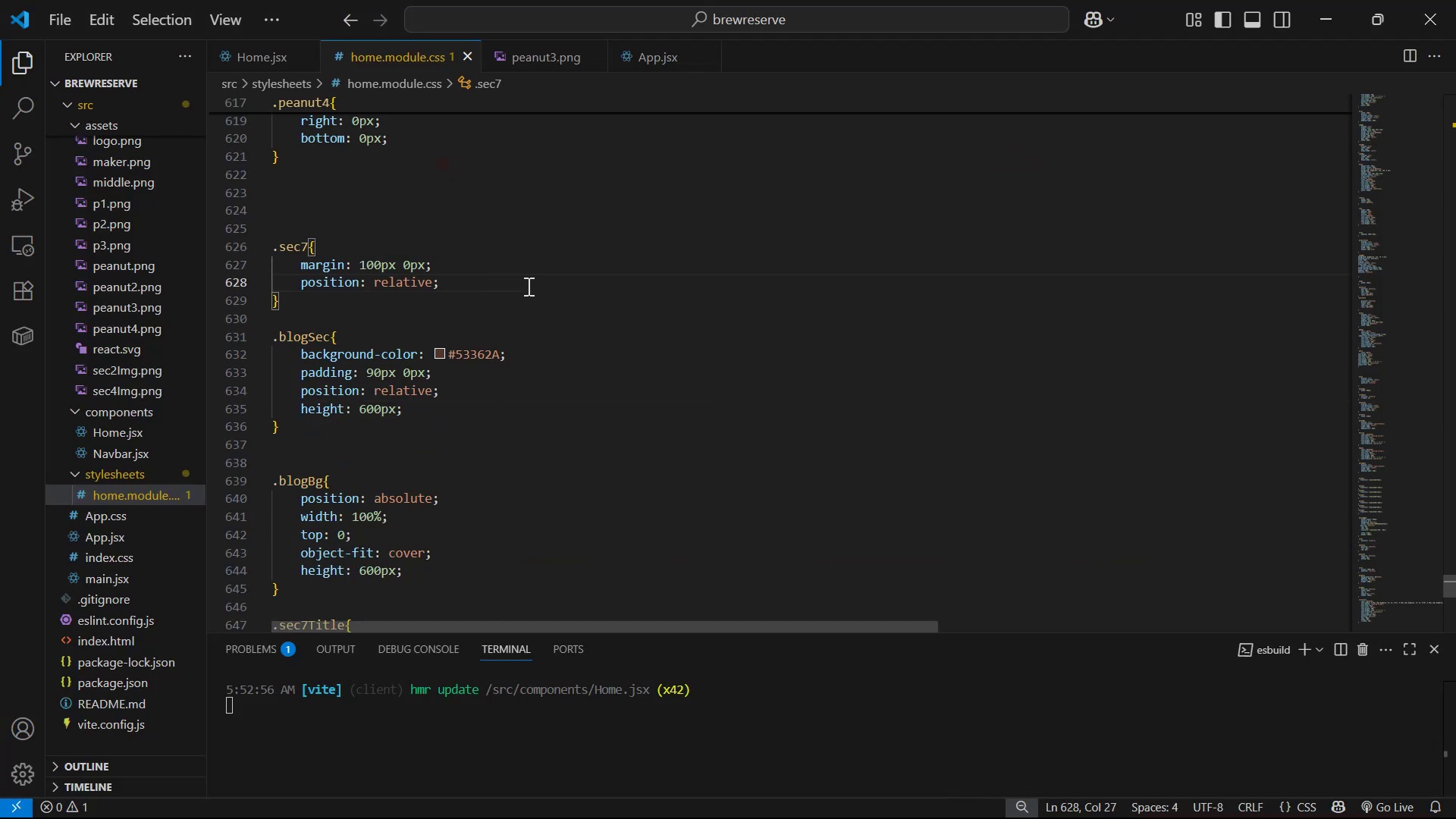 
key(Enter)
 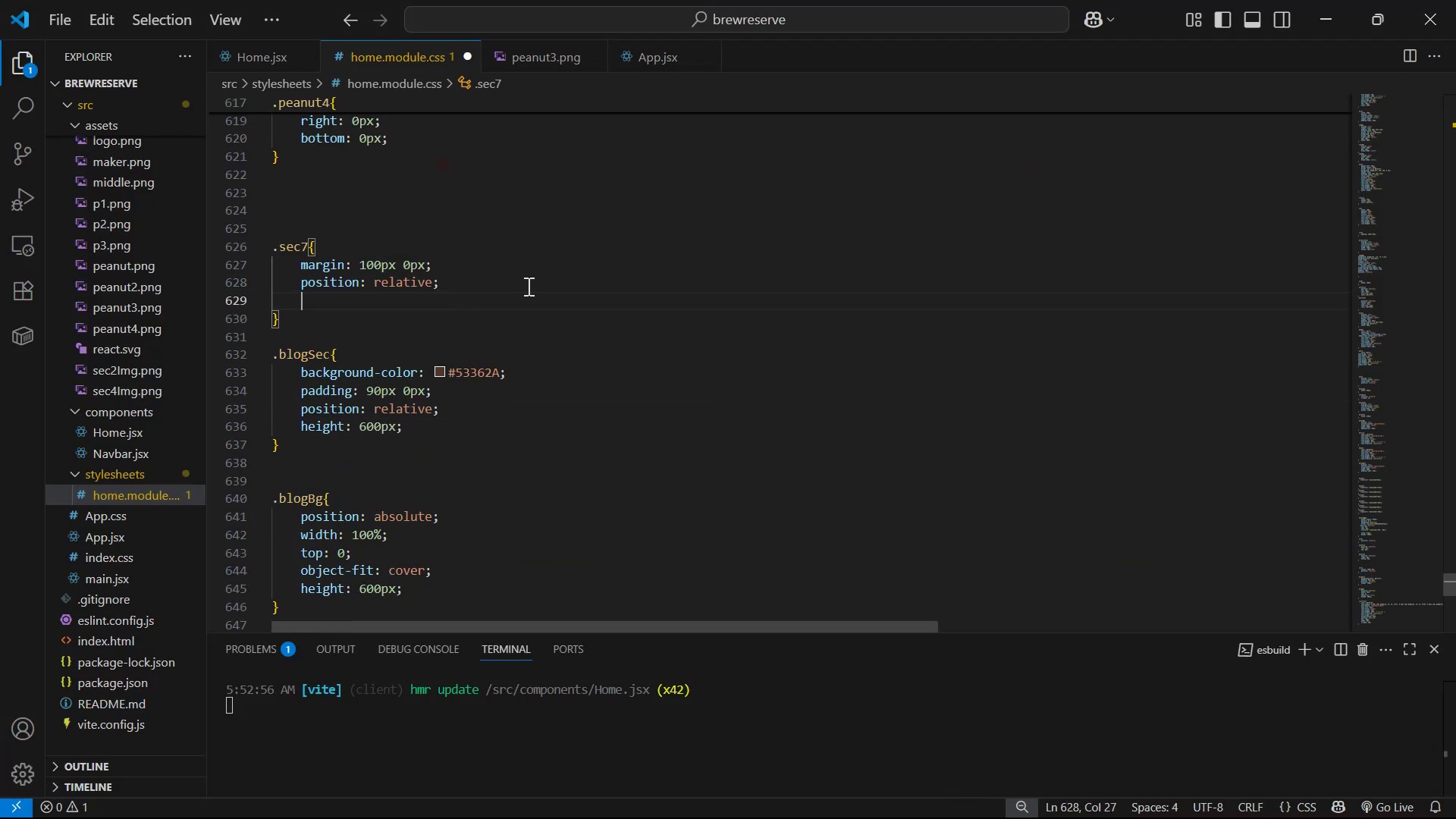 
type(wi)
 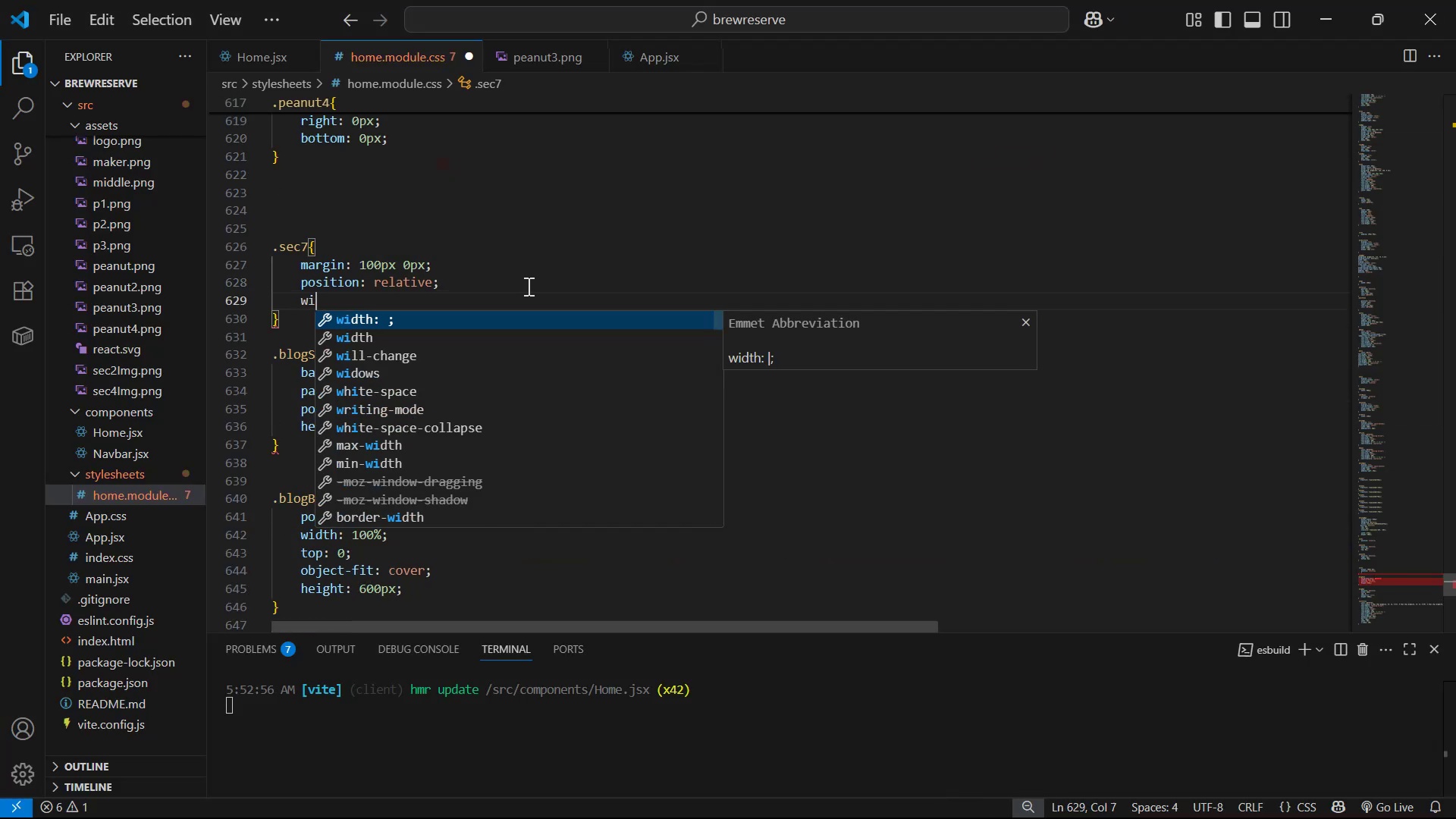 
key(Enter)
 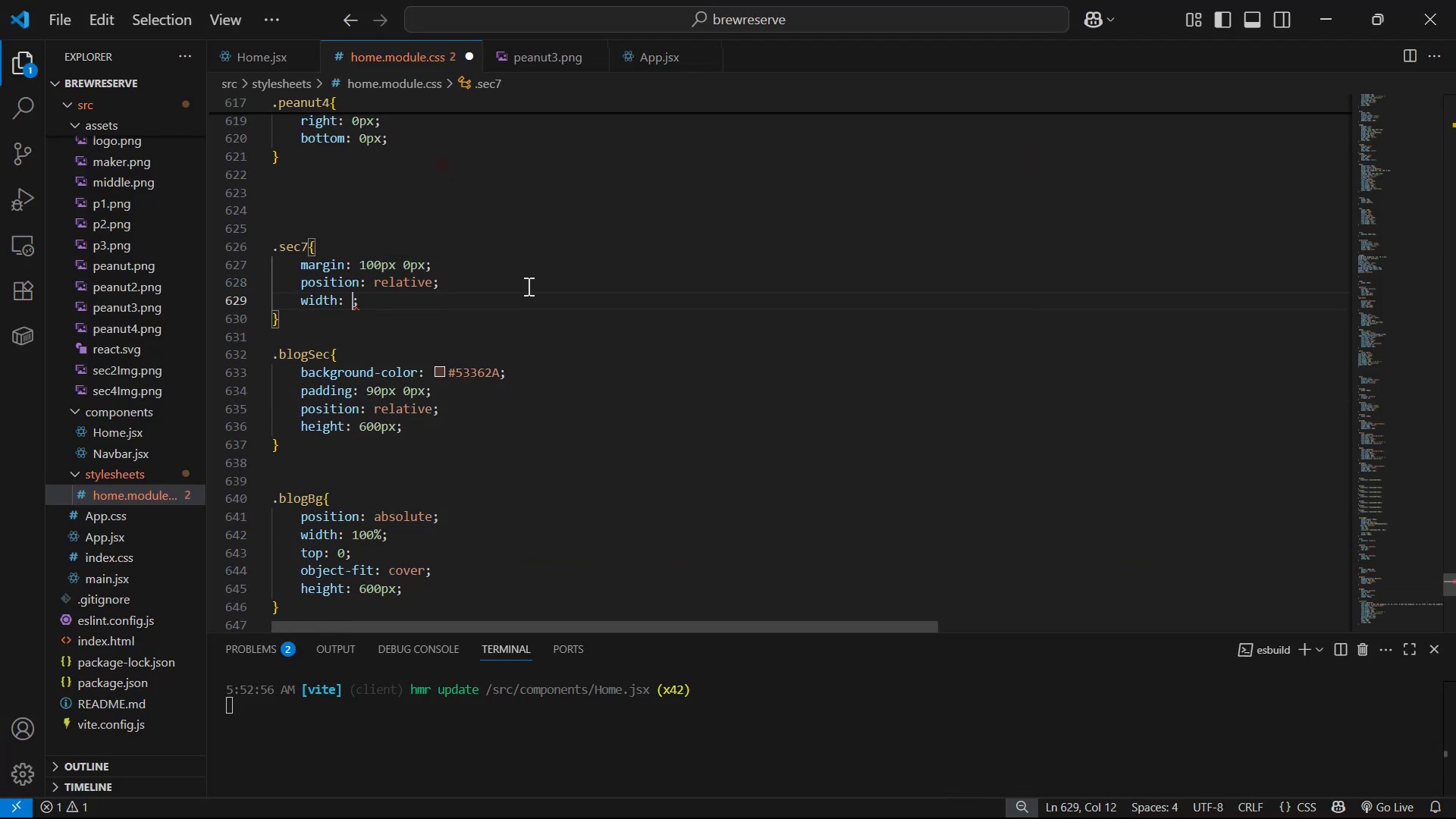 
type(100%)
 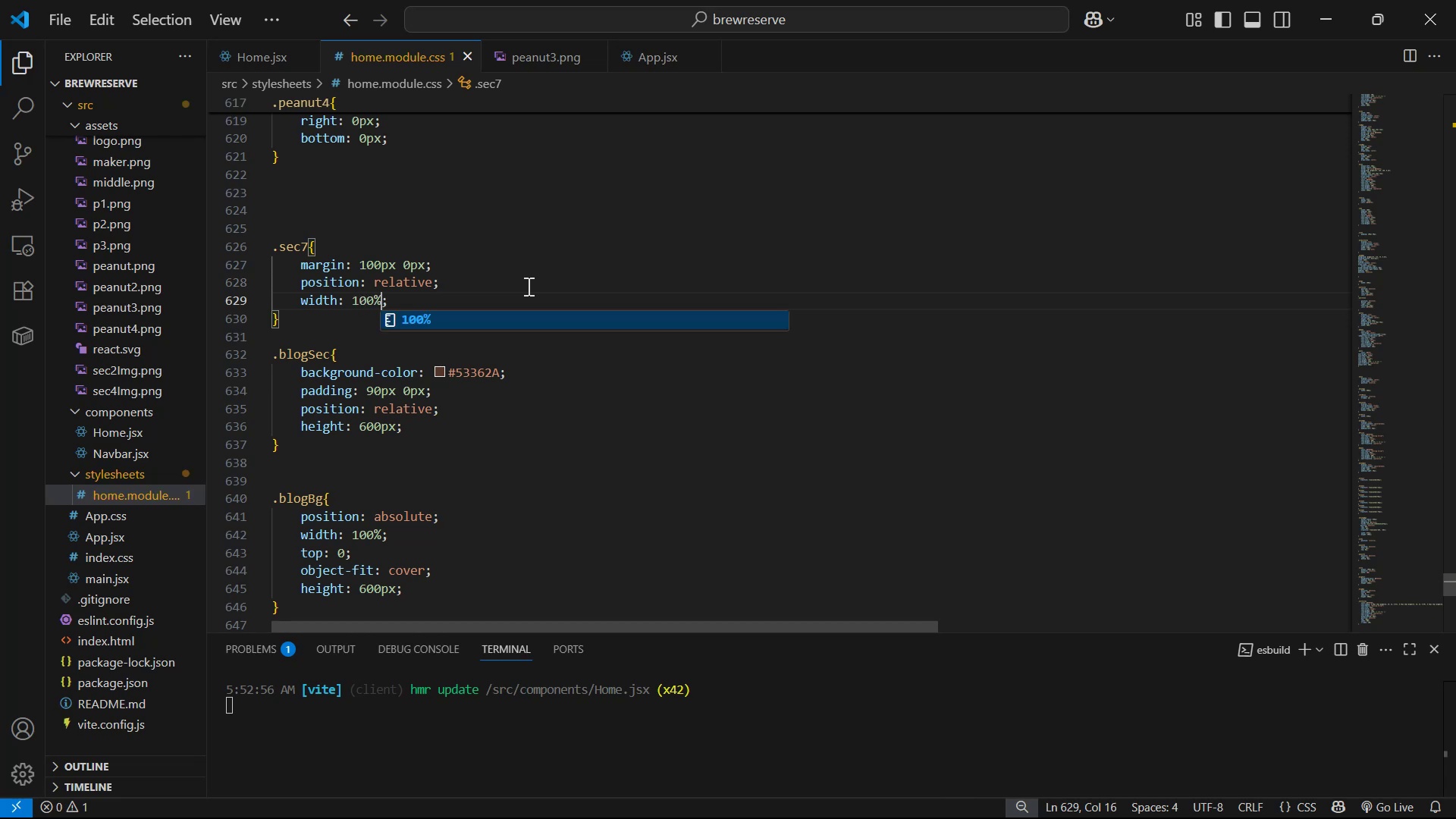 
 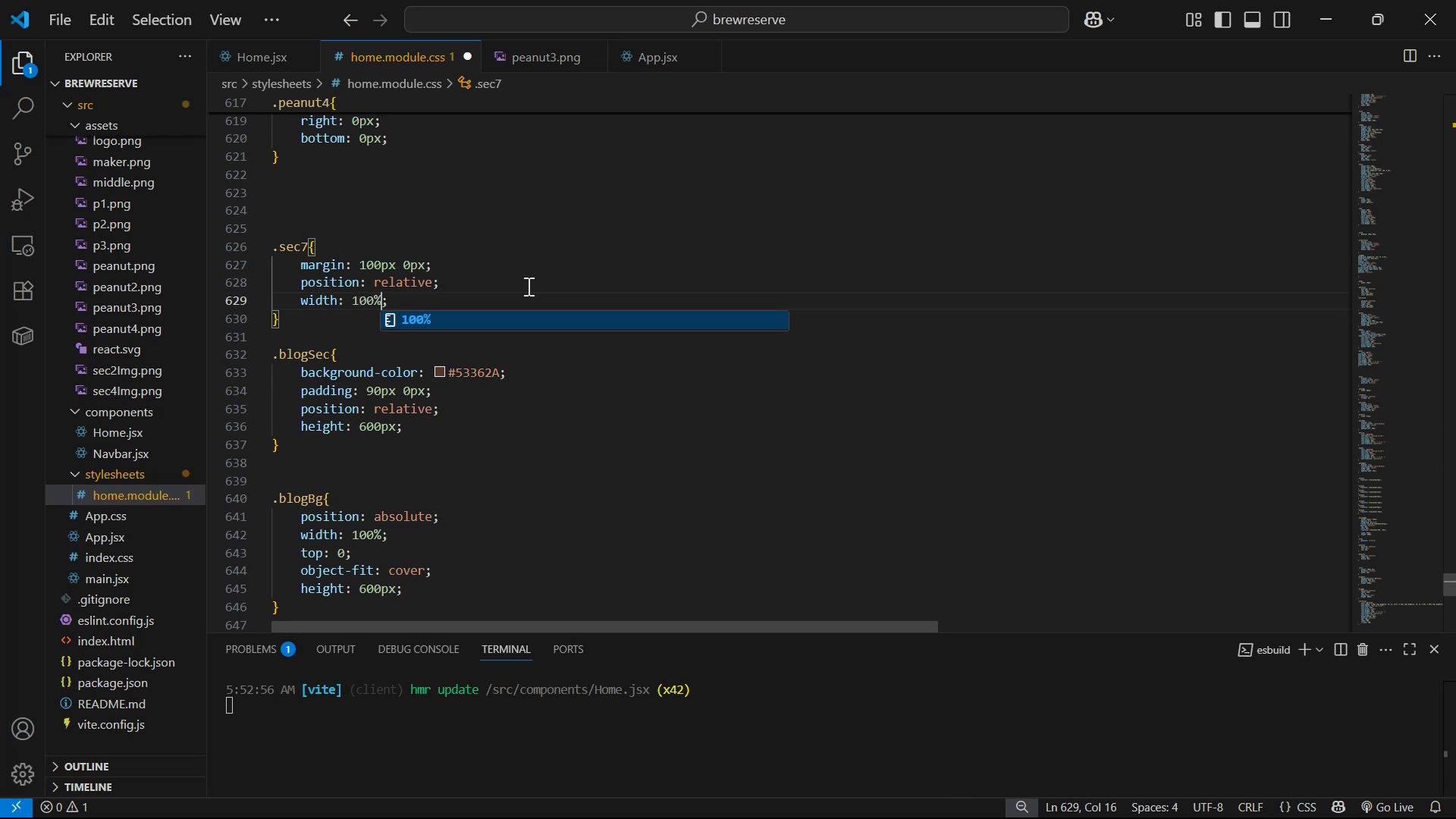 
key(Control+ControlLeft)
 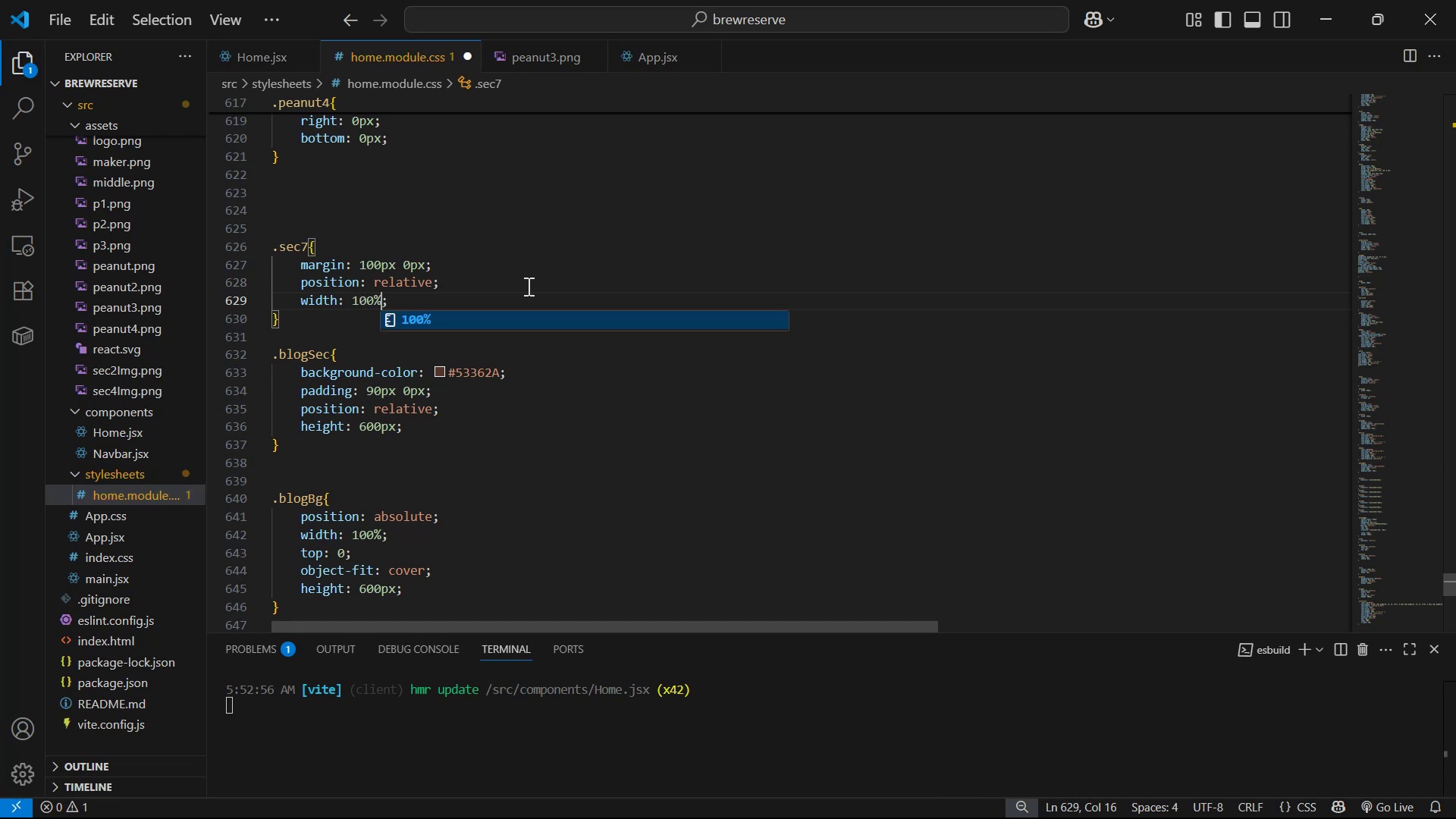 
key(Control+S)
 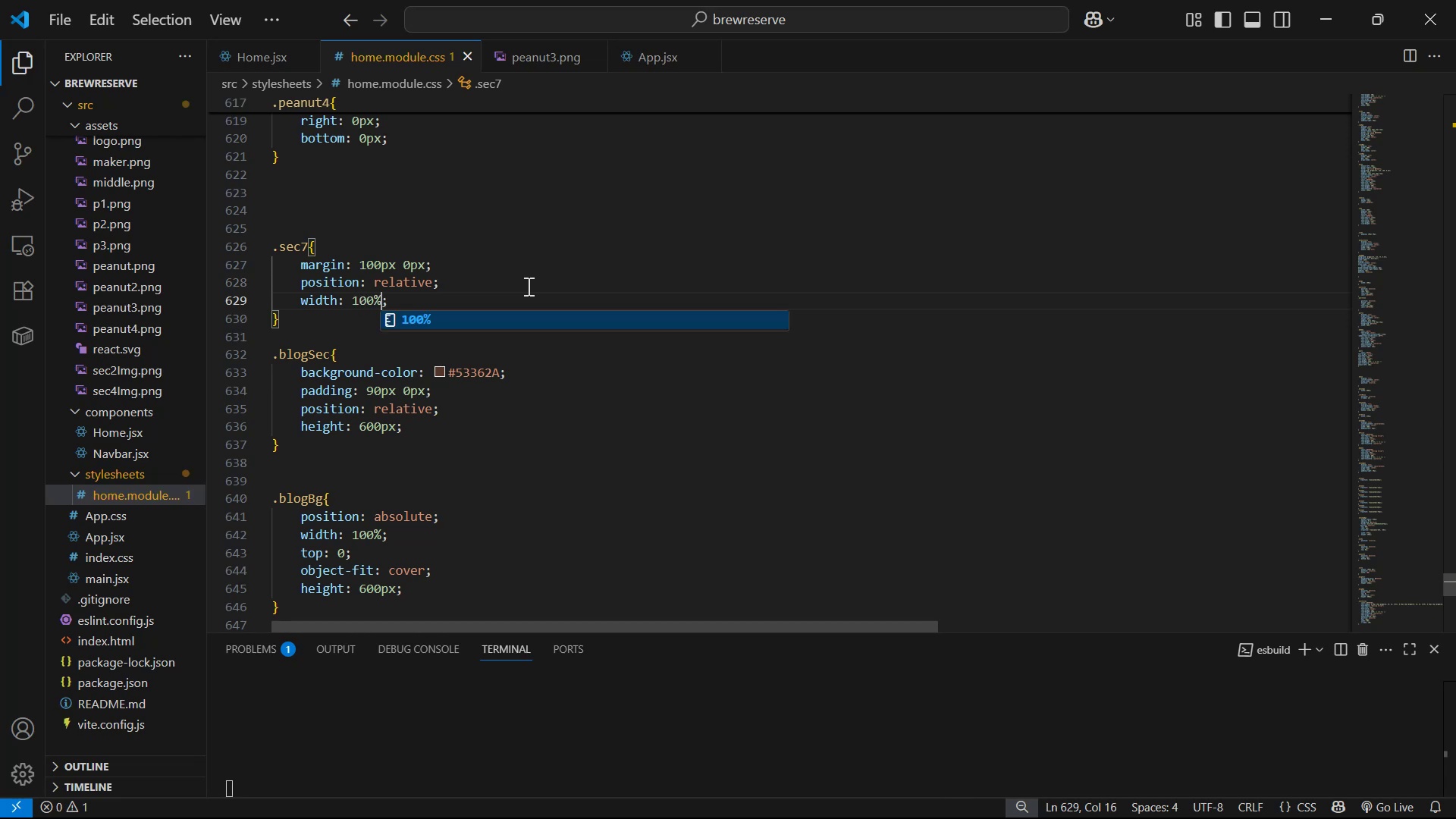 
key(Alt+AltLeft)
 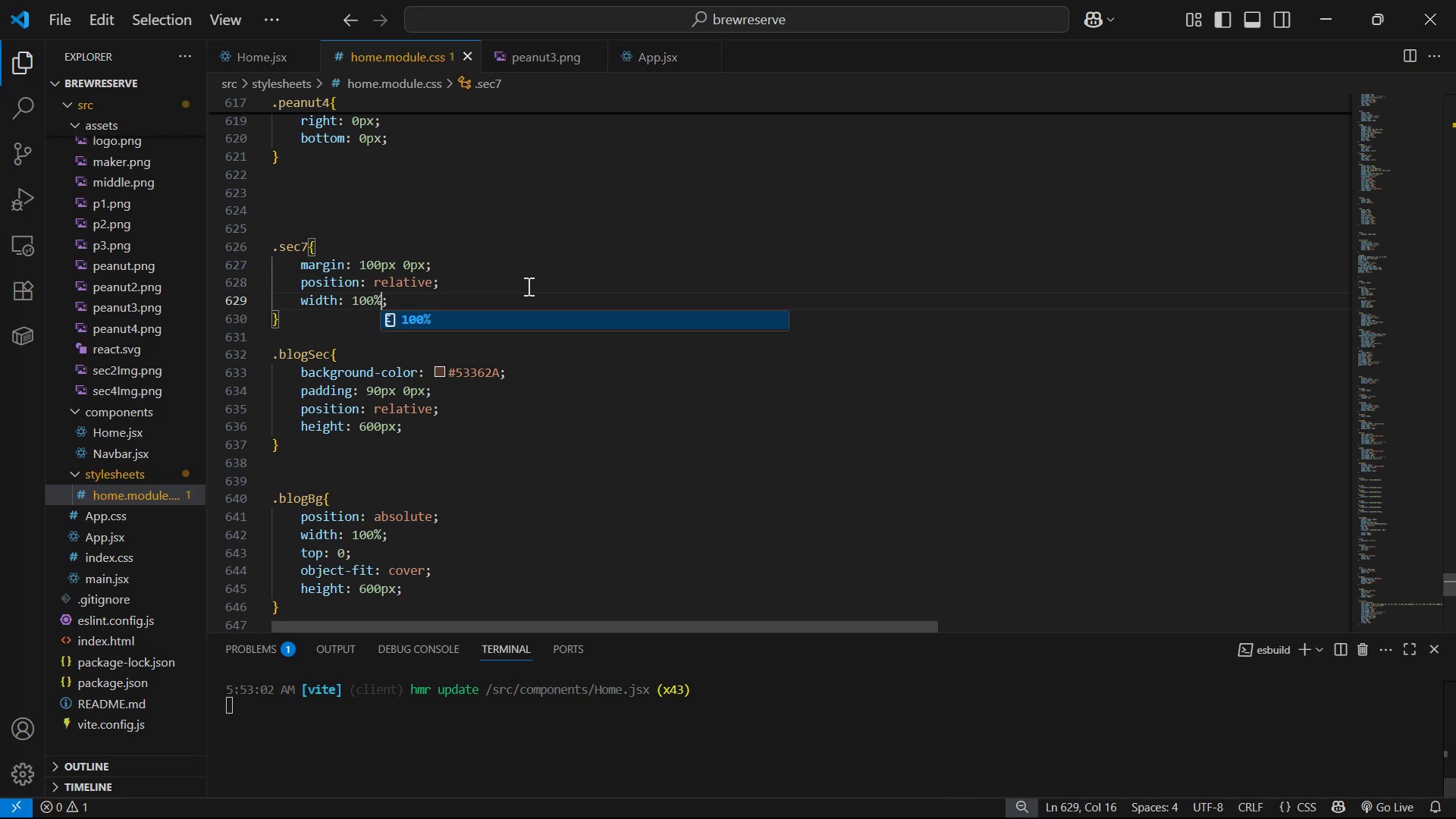 
key(Alt+Tab)
 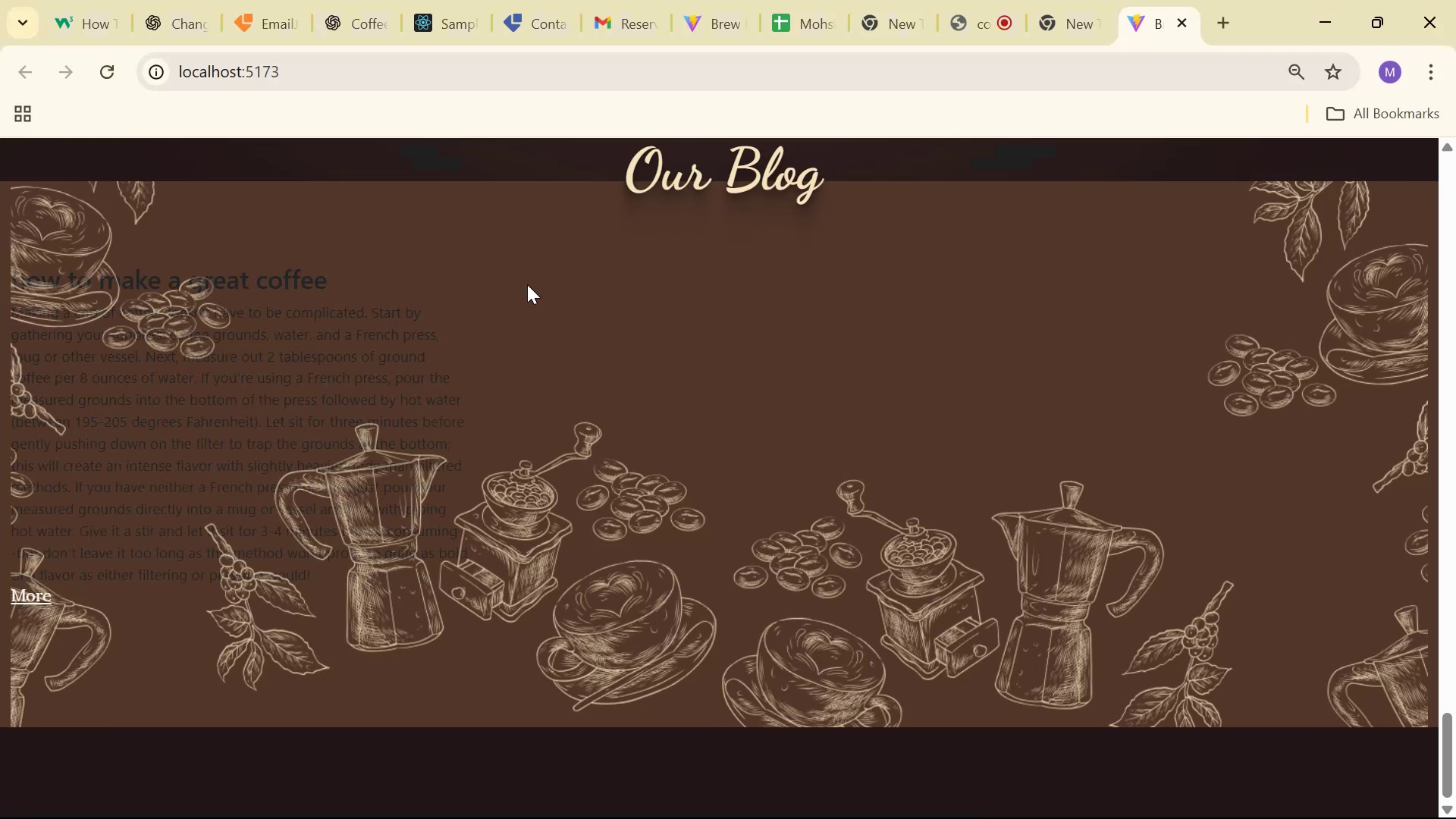 
scroll: coordinate [636, 336], scroll_direction: down, amount: 4.0
 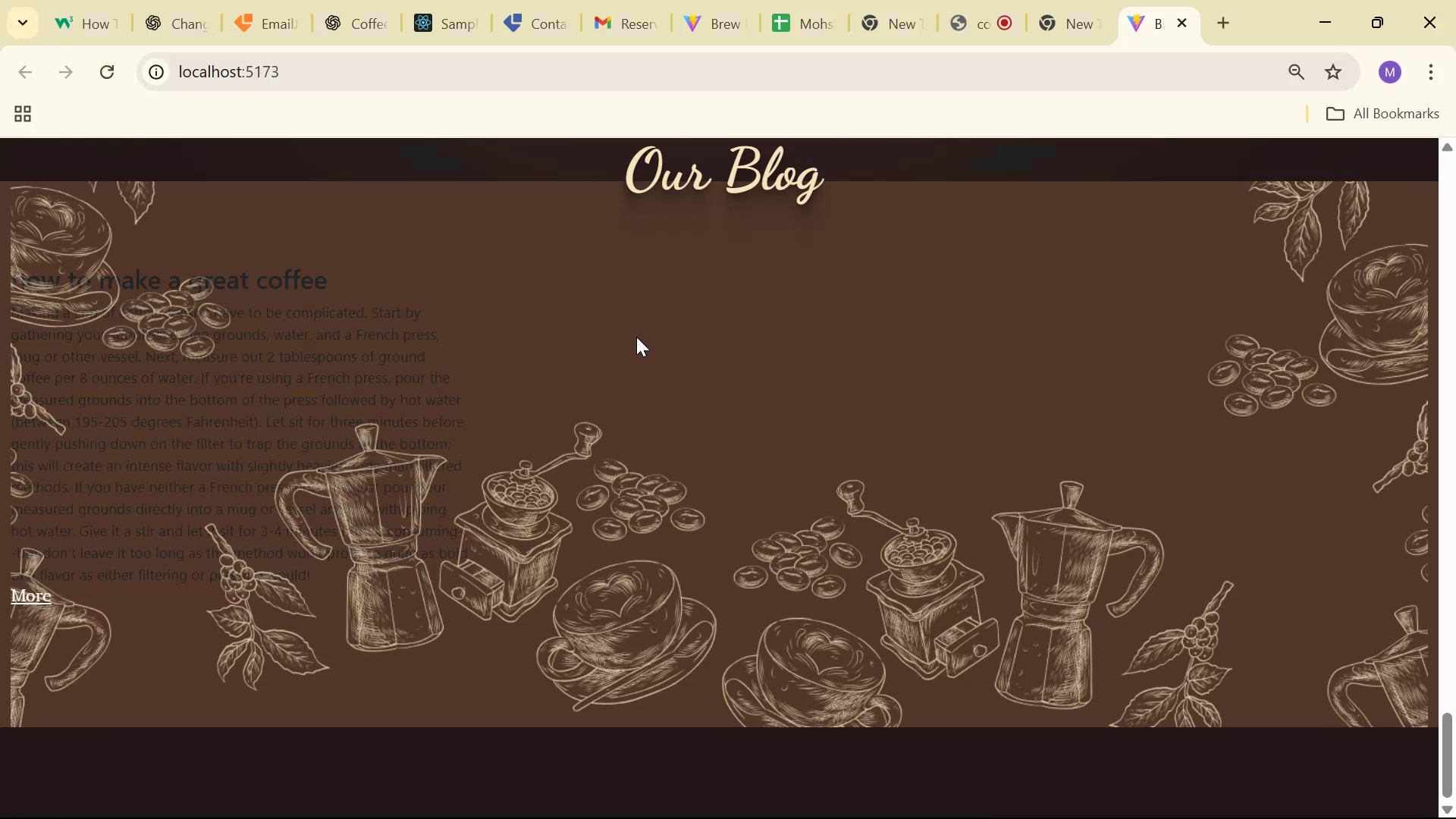 
key(Alt+AltLeft)
 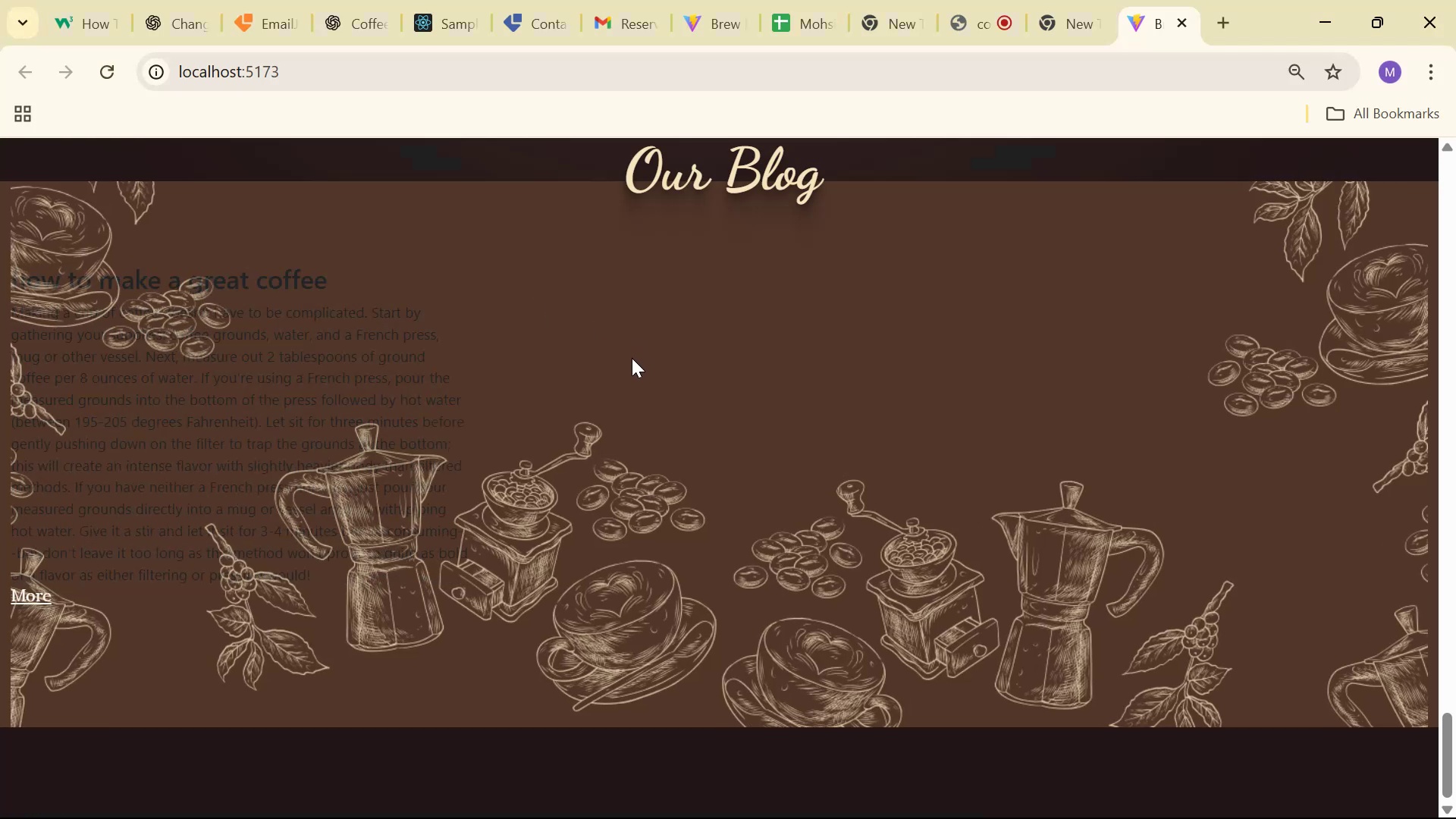 
key(Alt+Tab)
 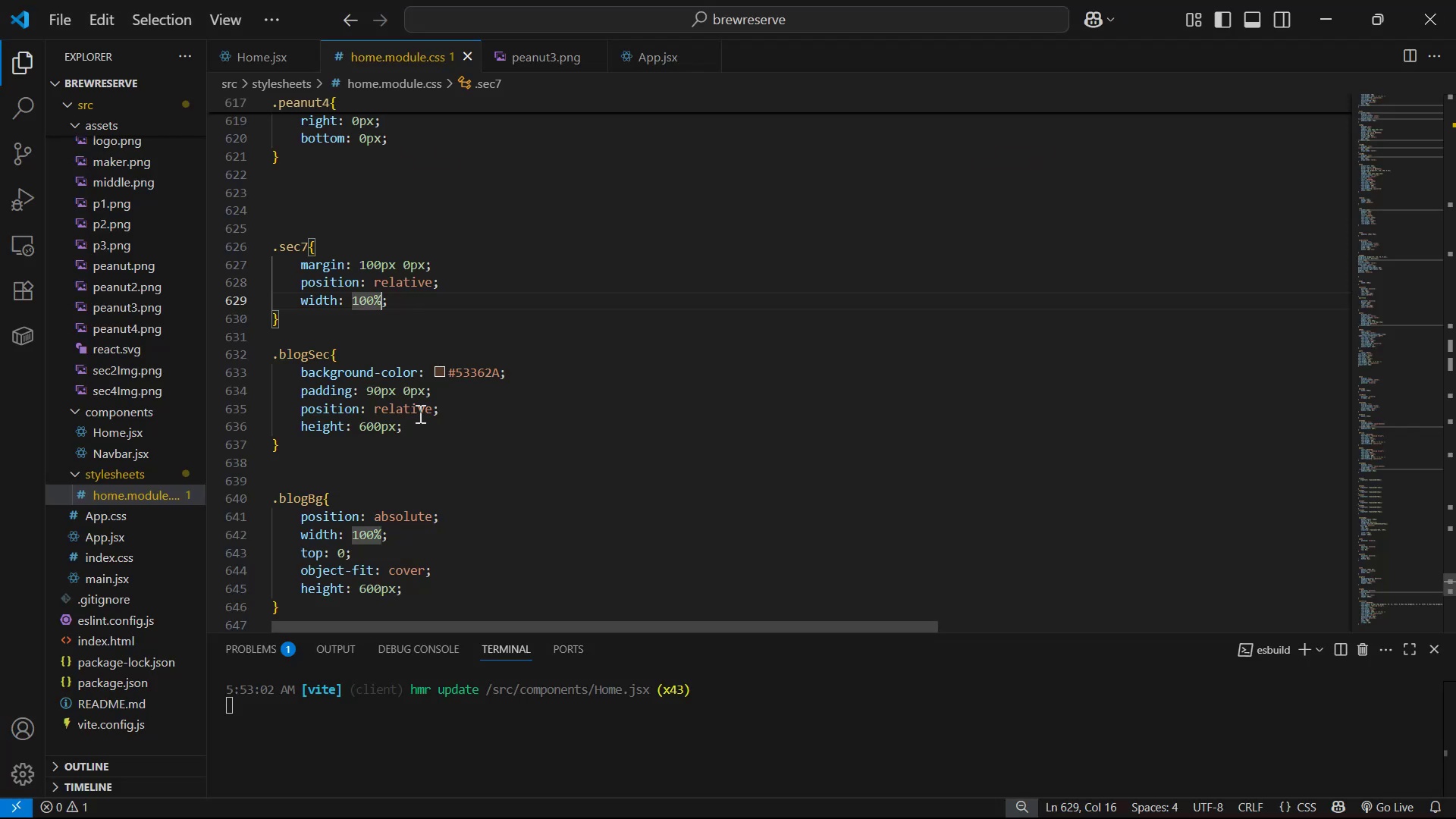 
left_click([440, 424])
 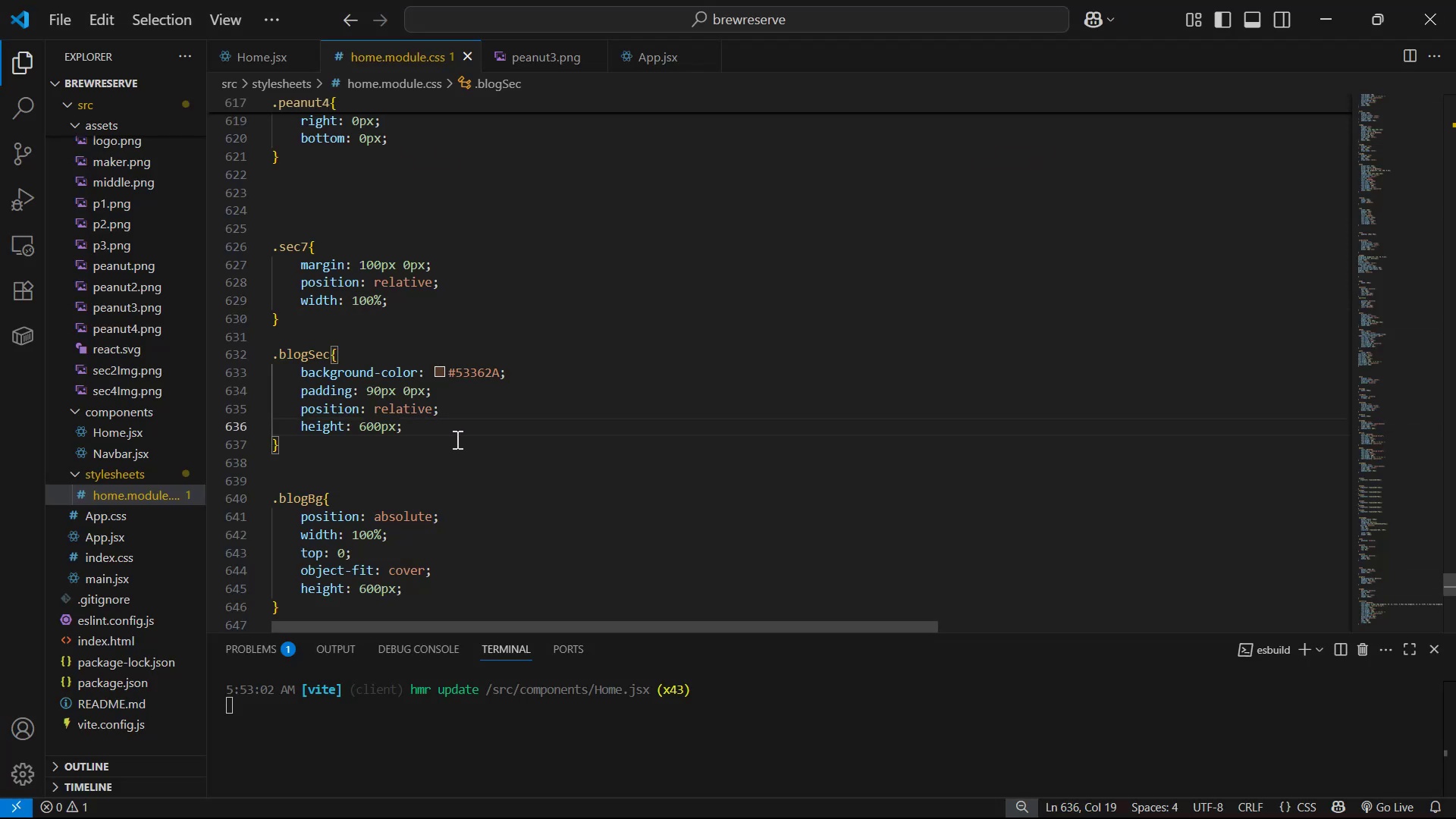 
key(Enter)
 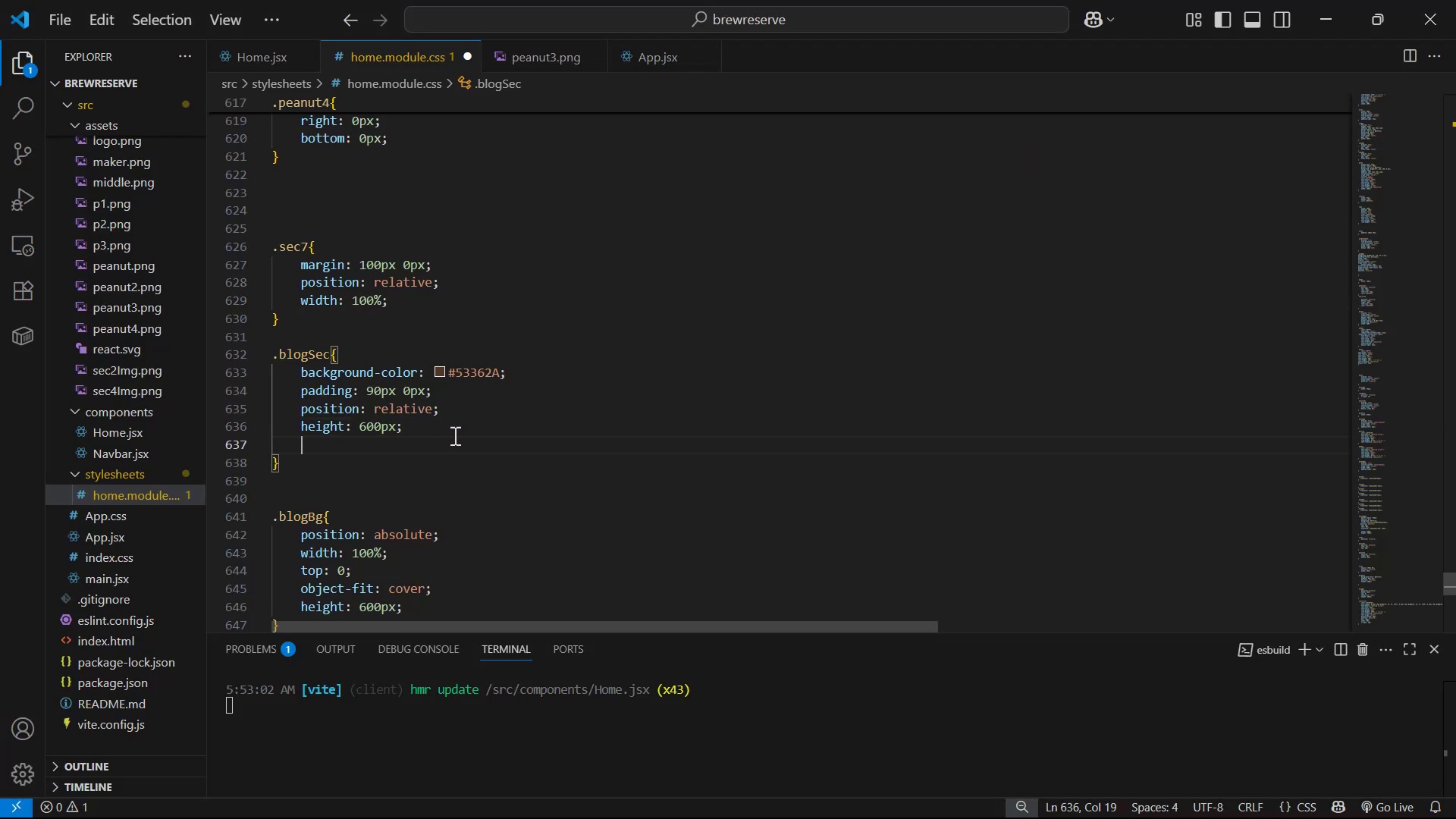 
type(wi)
 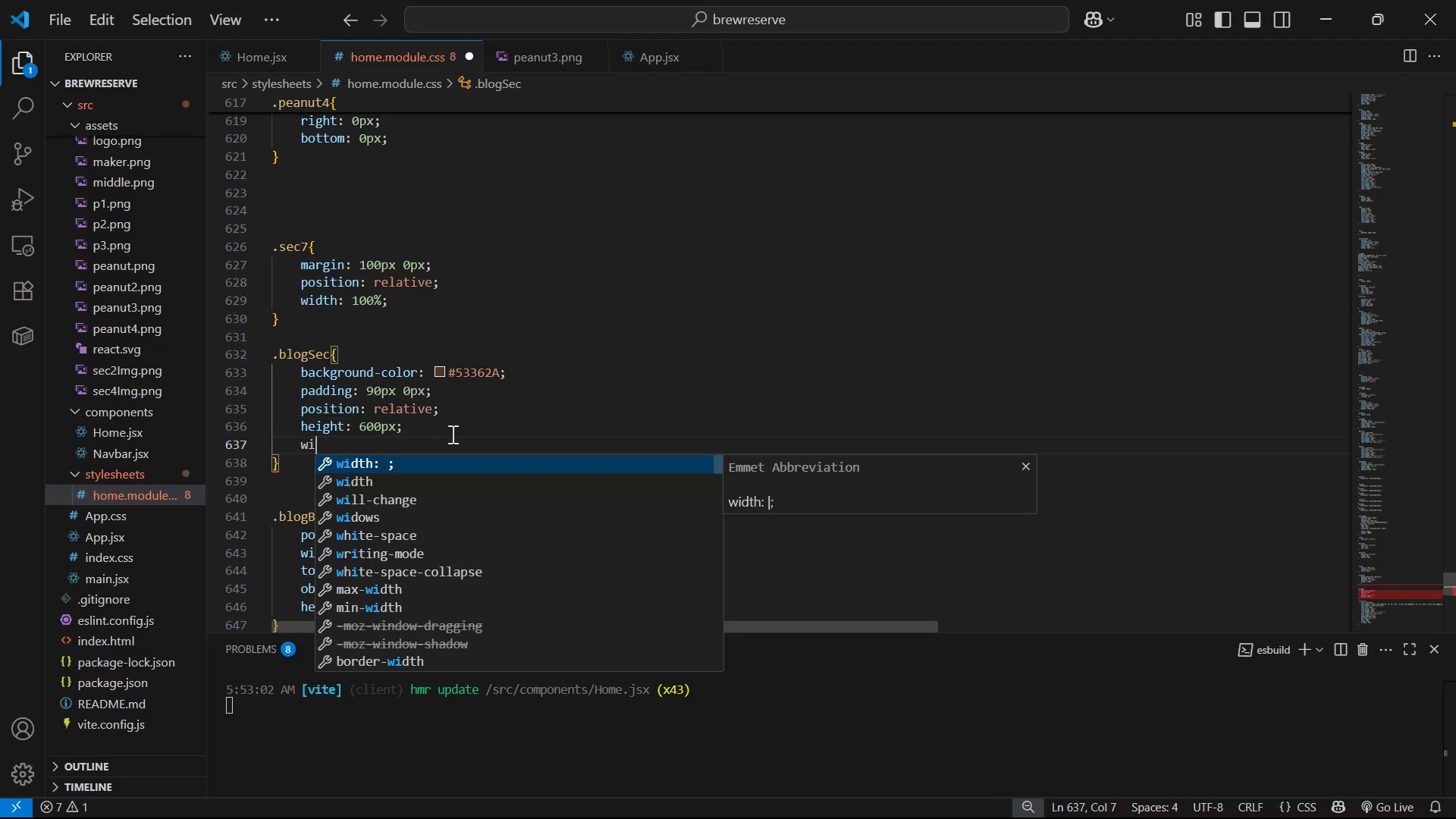 
key(Enter)
 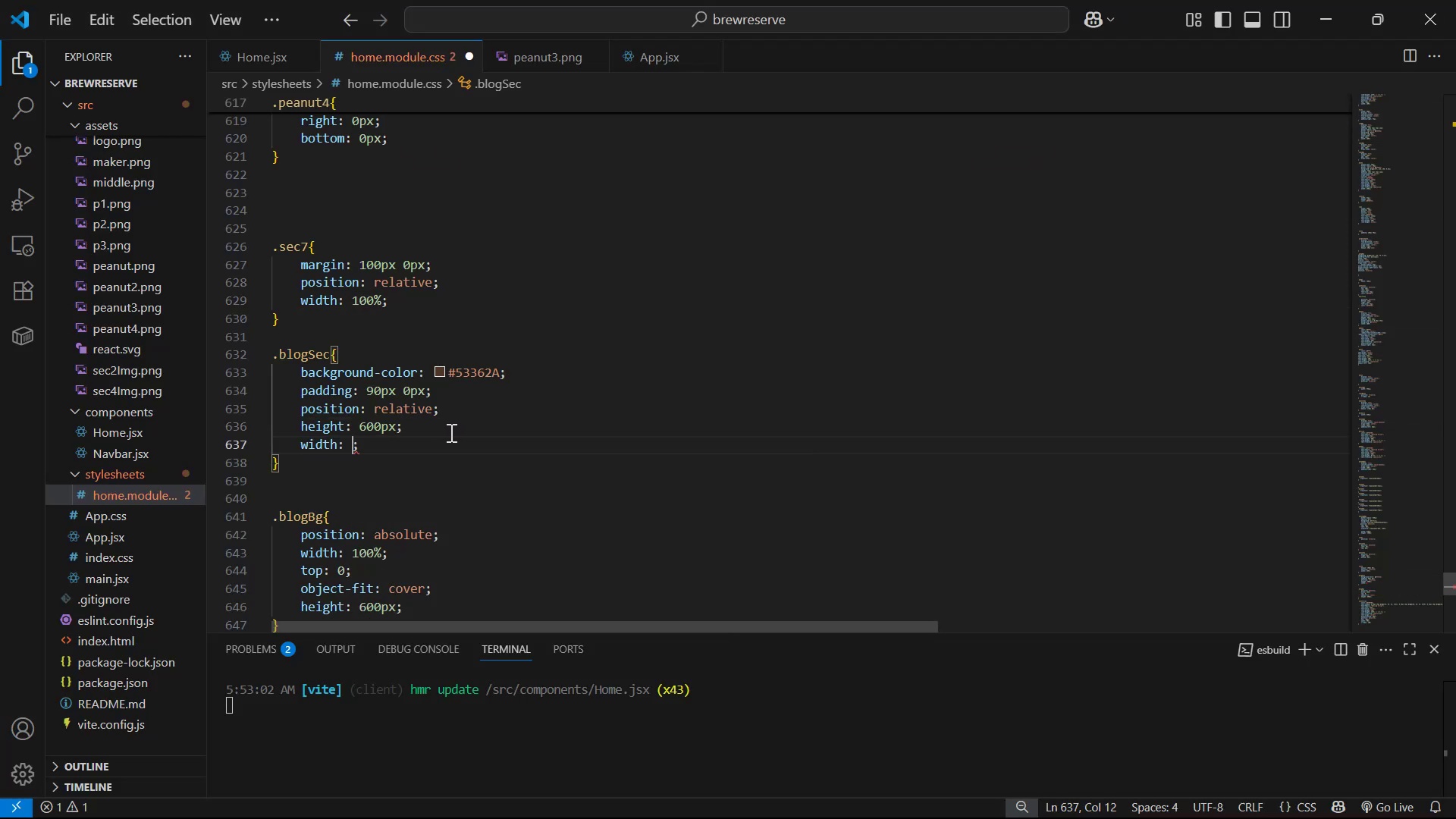 
type(100%)
 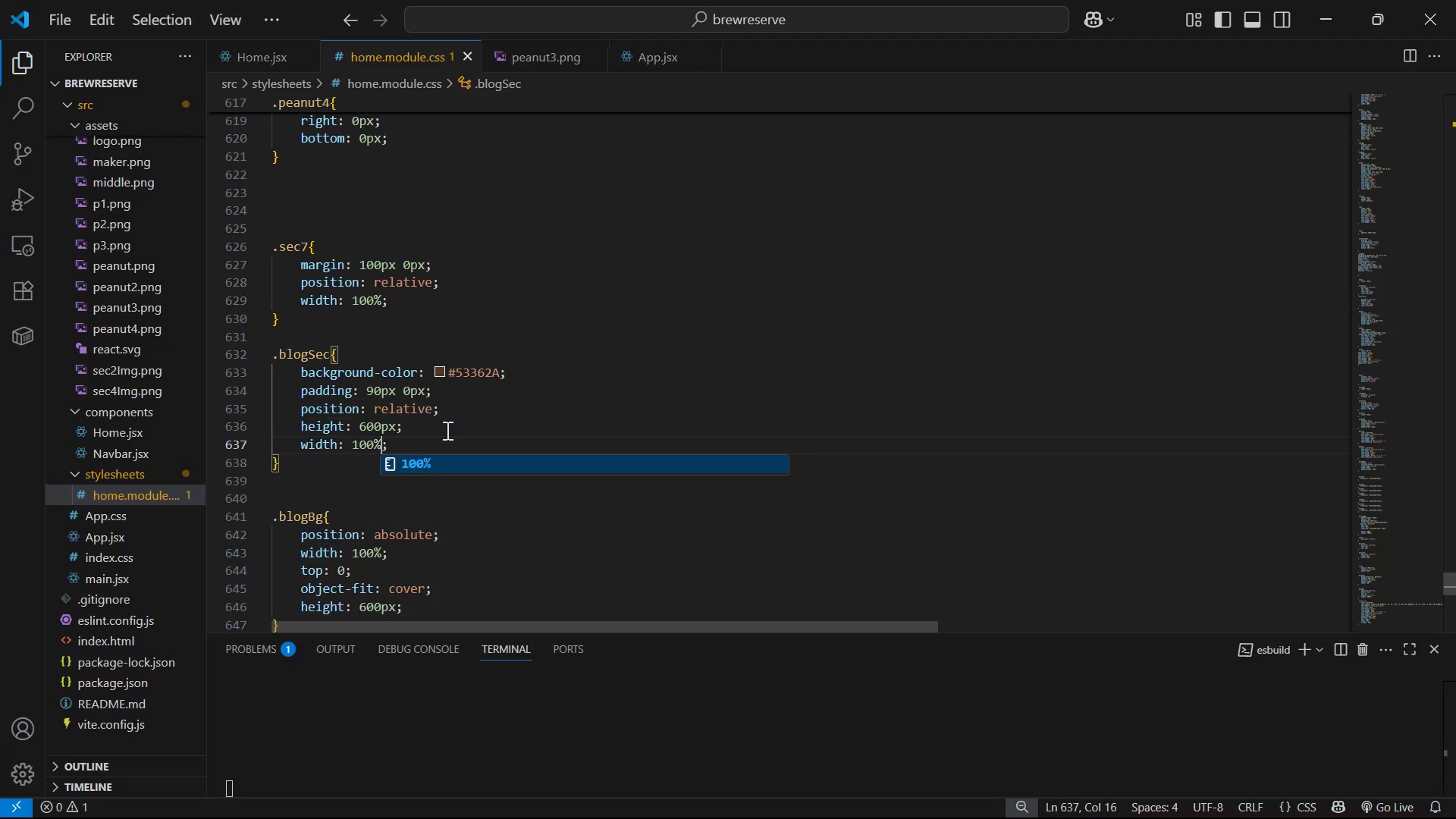 
 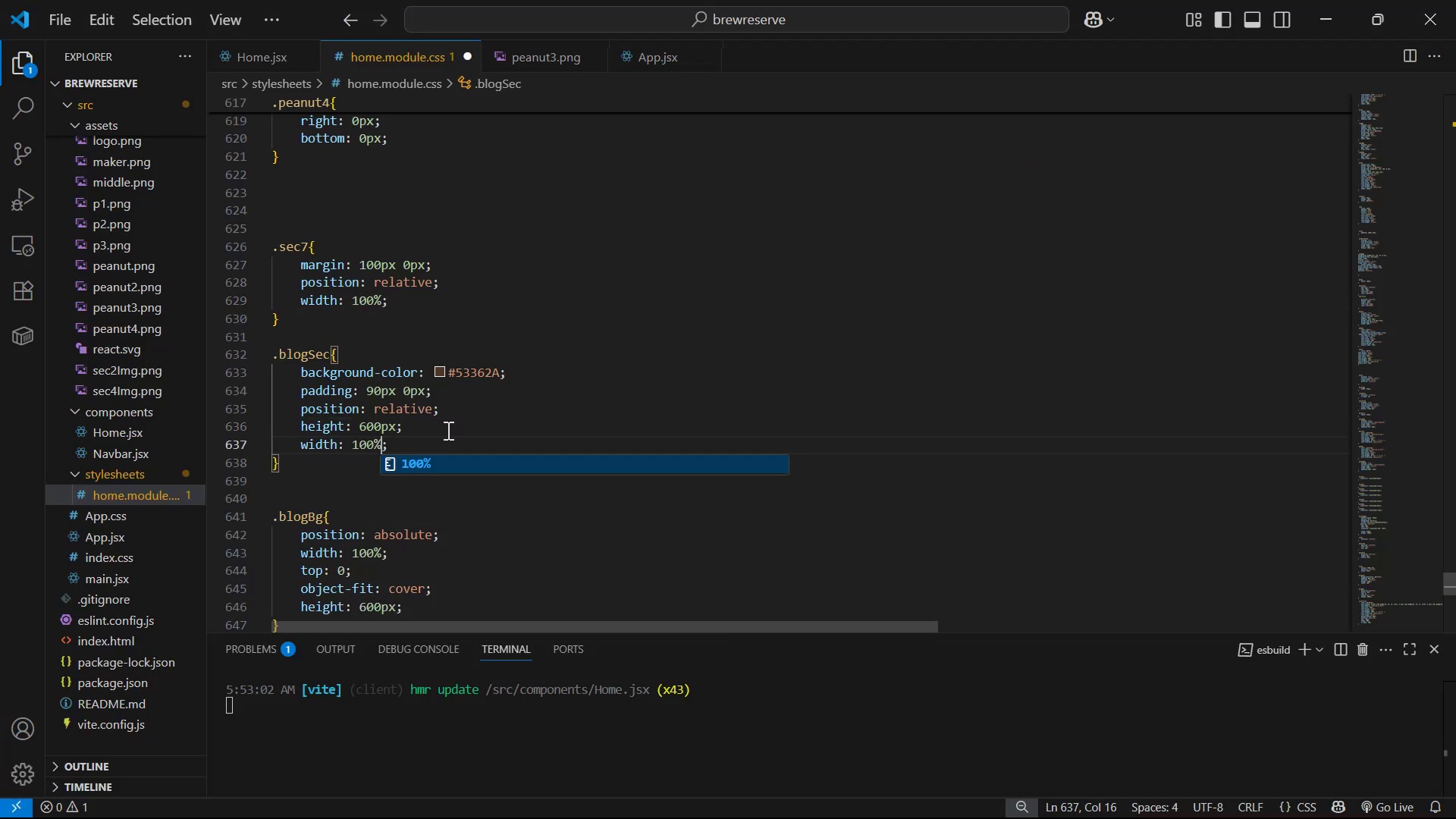 
key(Control+ControlLeft)
 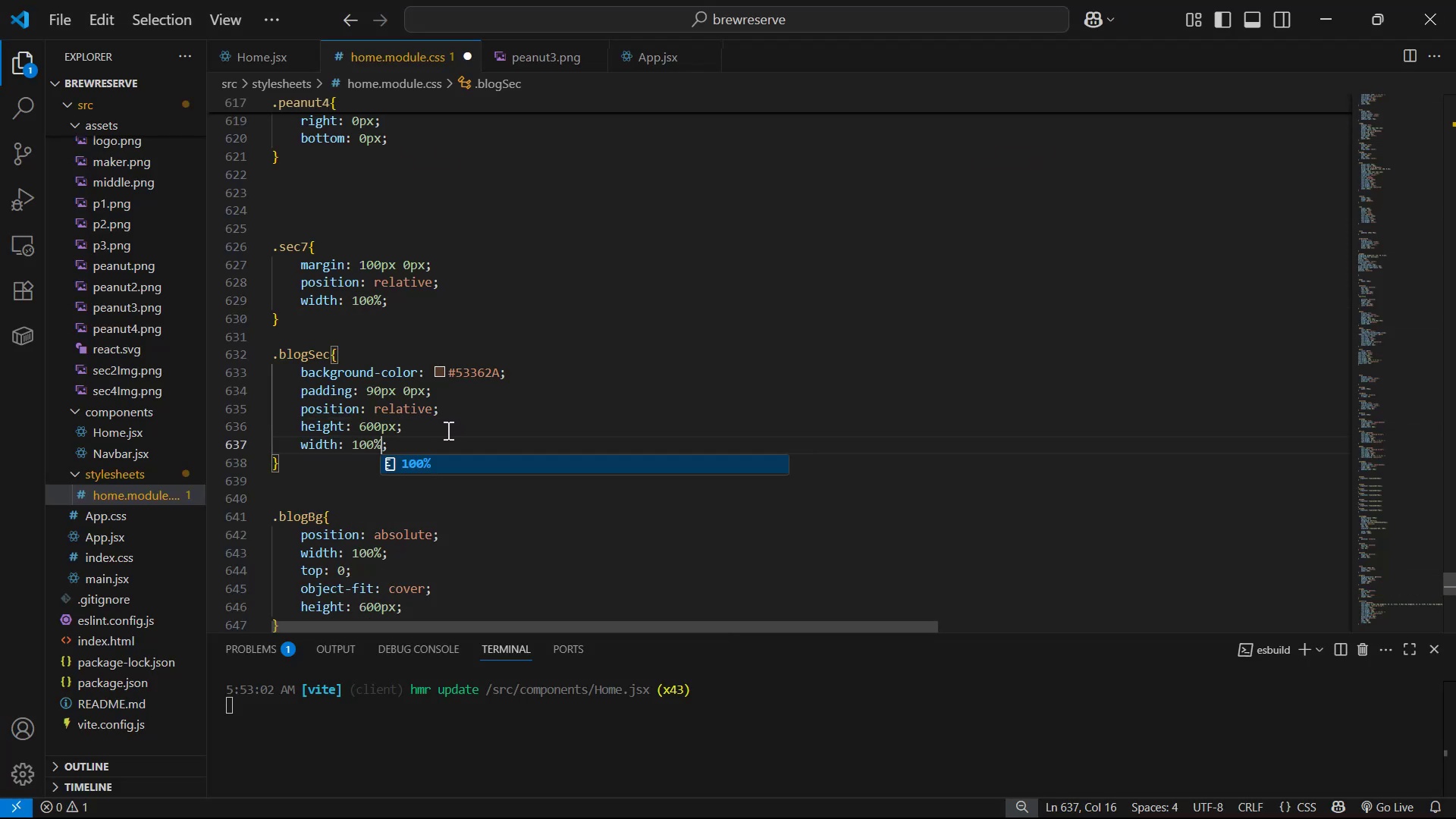 
key(Control+S)
 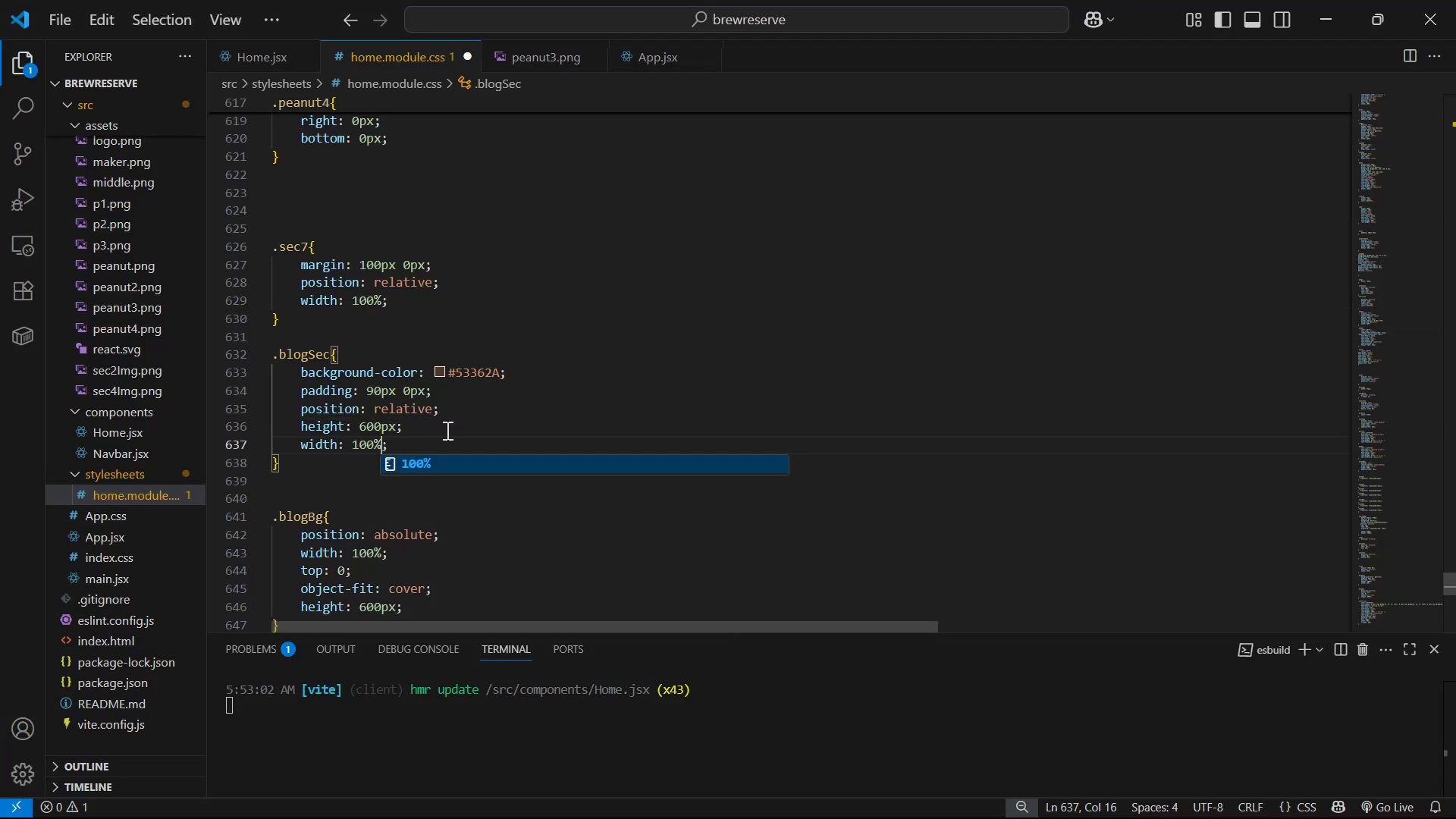 
key(Alt+AltLeft)
 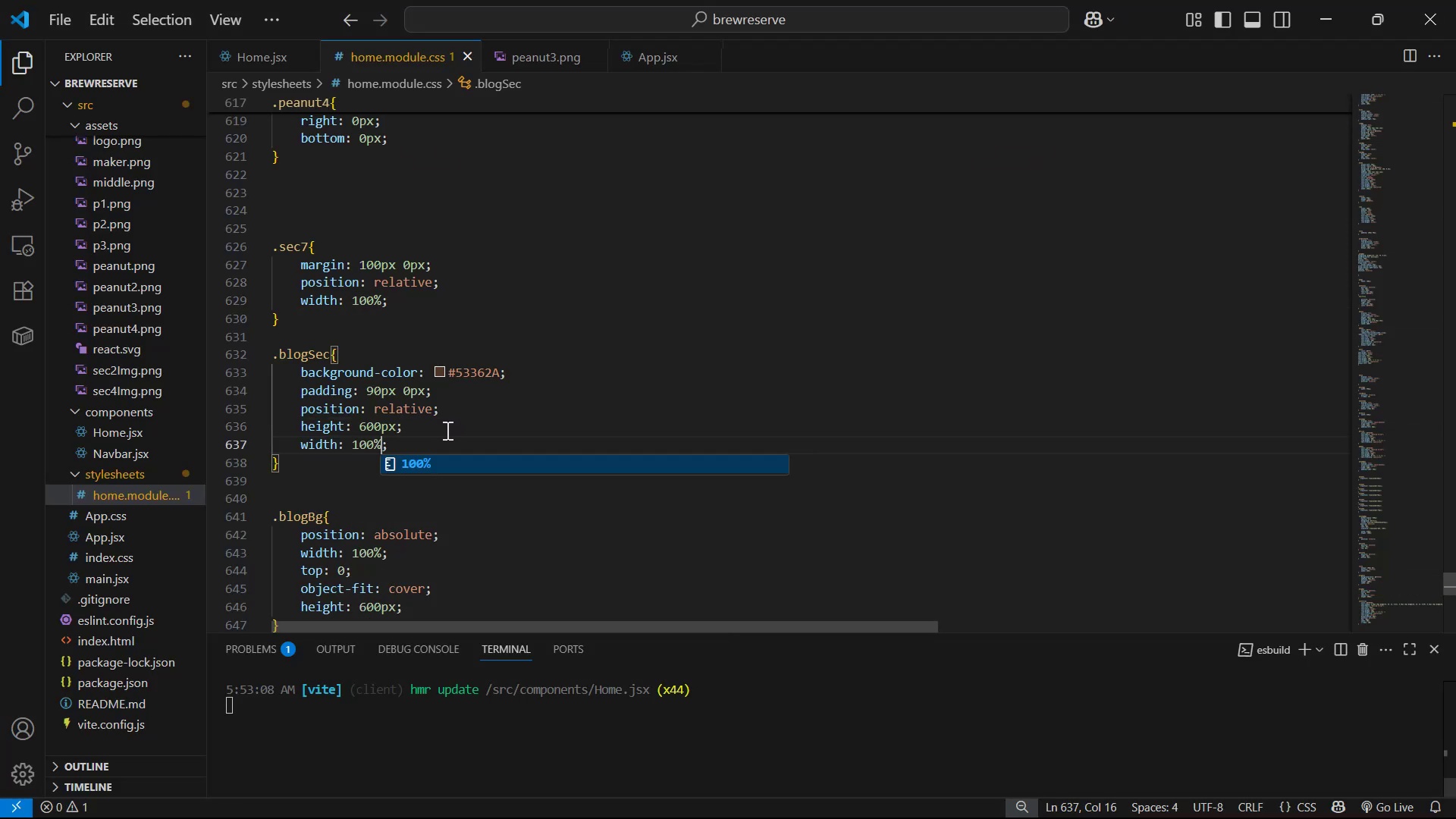 
key(Alt+Tab)
 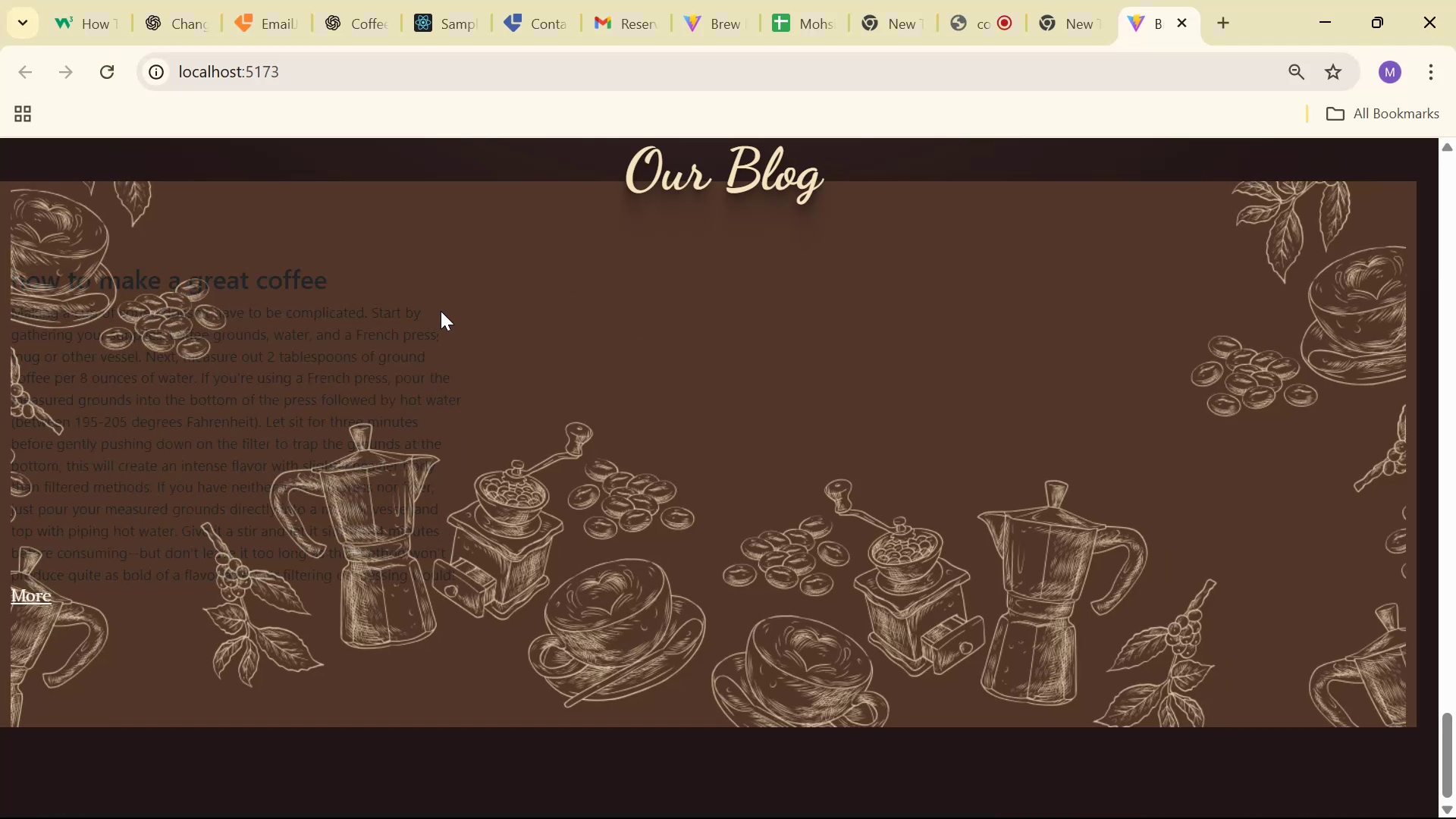 
key(Alt+AltLeft)
 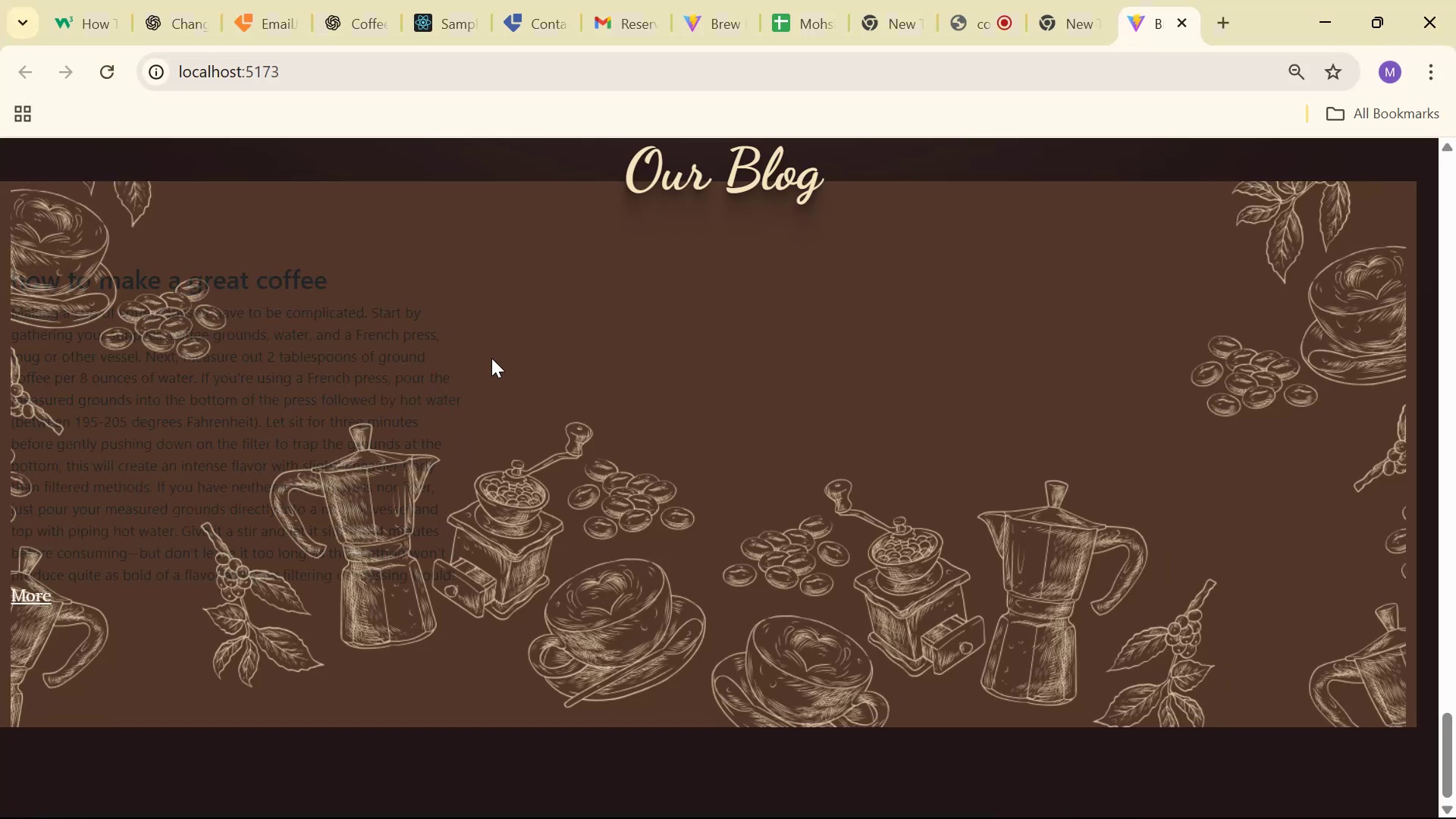 
key(Alt+Tab)
 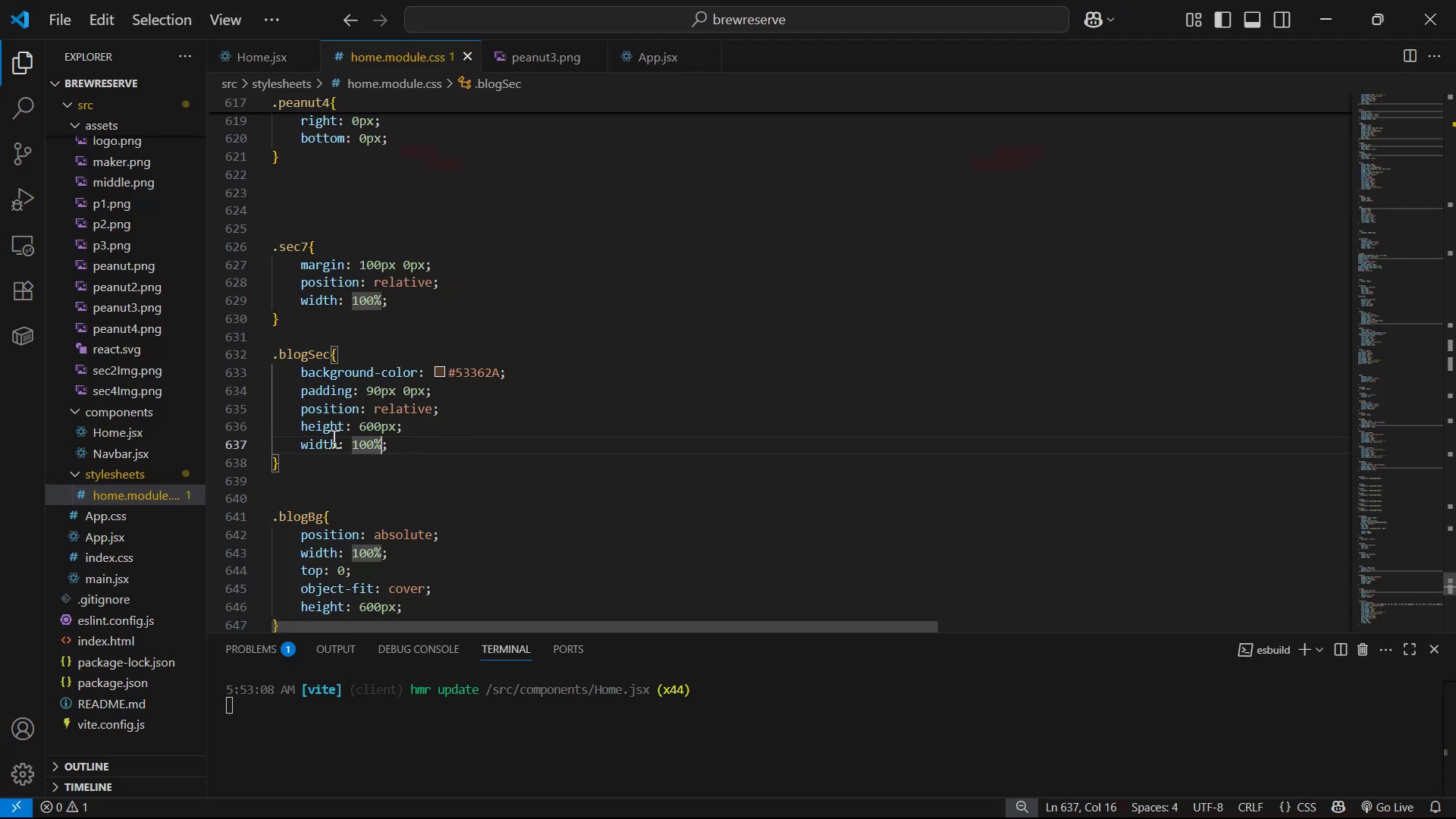 
left_click_drag(start_coordinate=[465, 443], to_coordinate=[475, 434])
 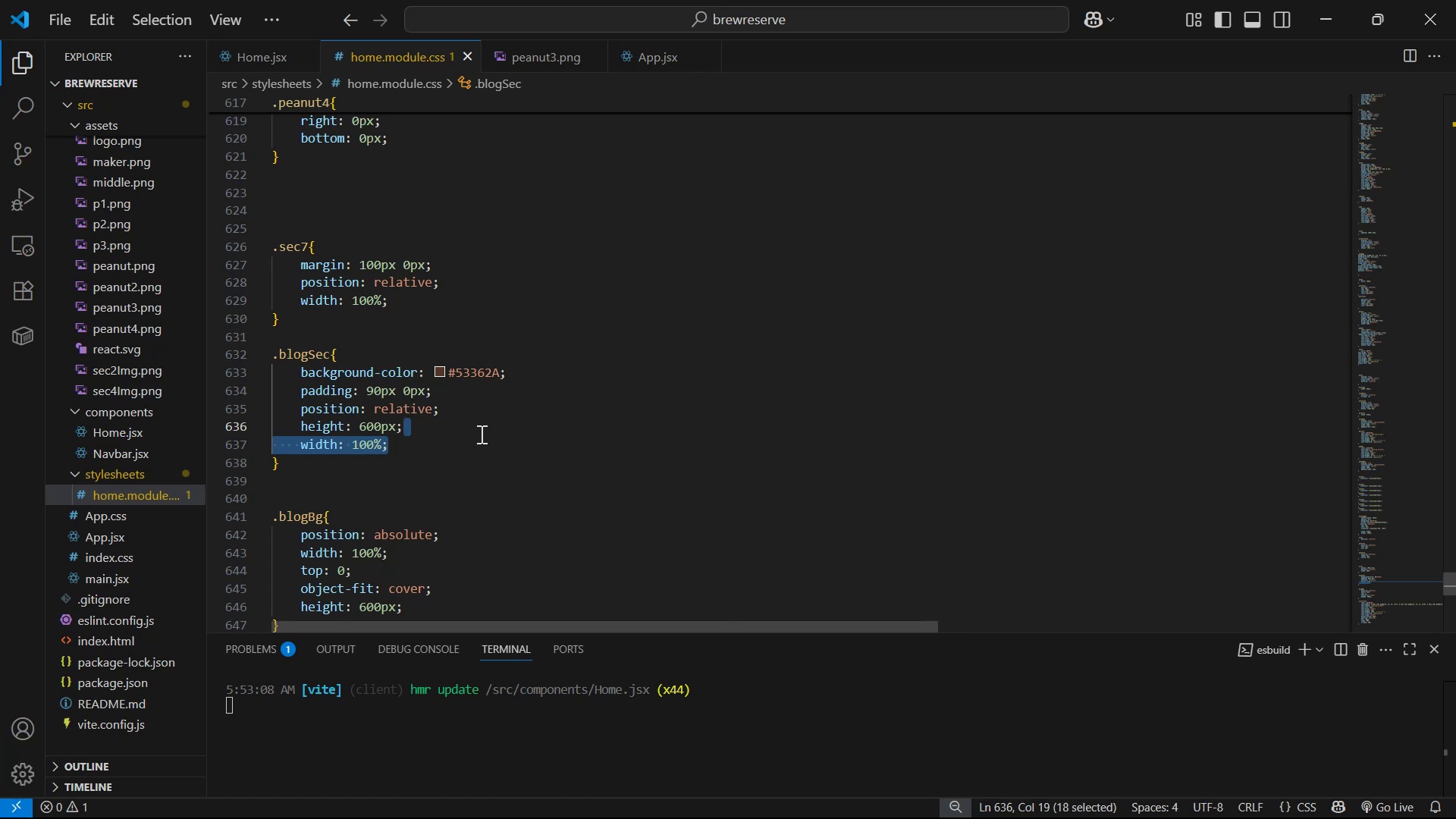 
key(Backspace)
 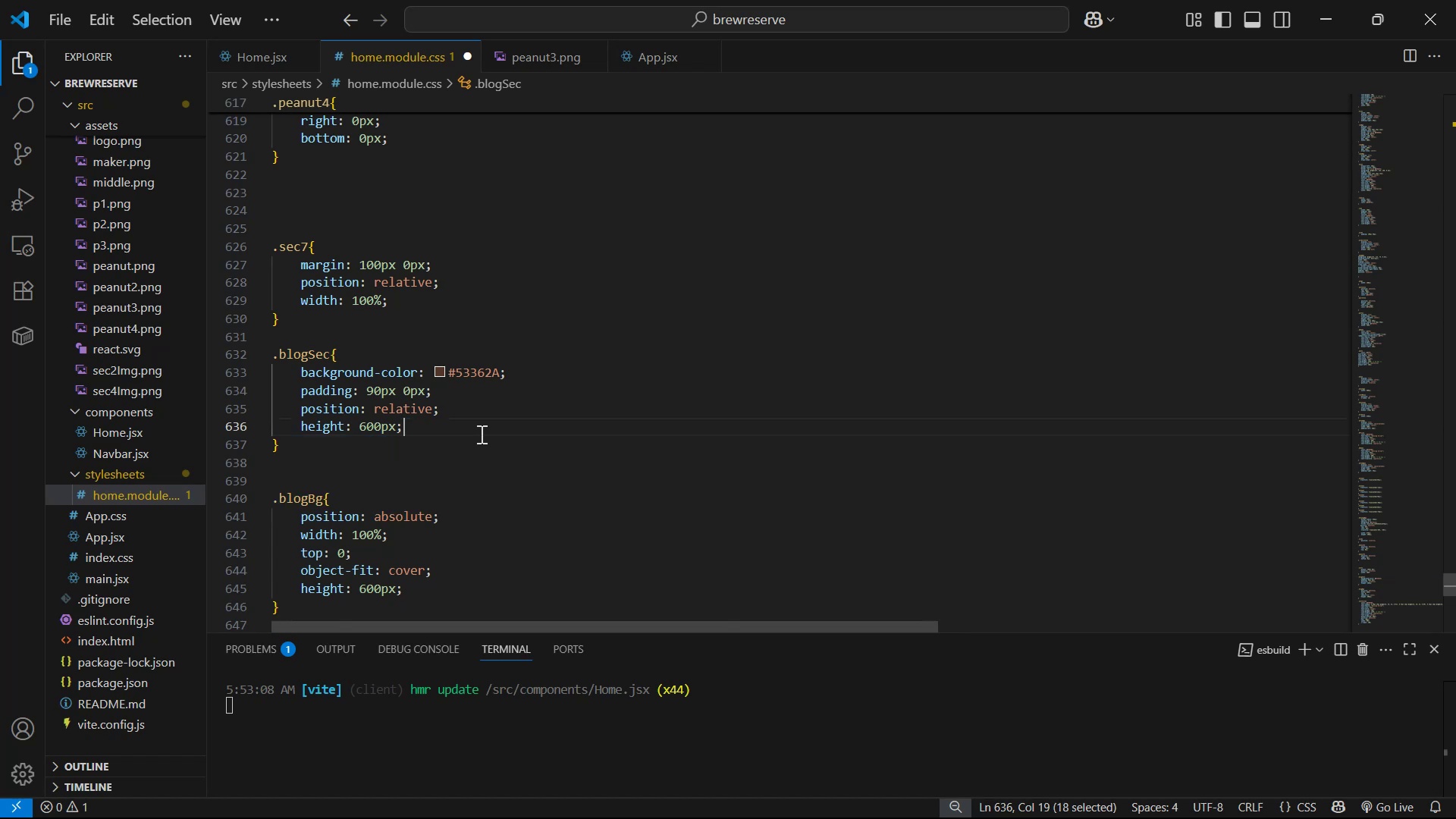 
key(Control+S)
 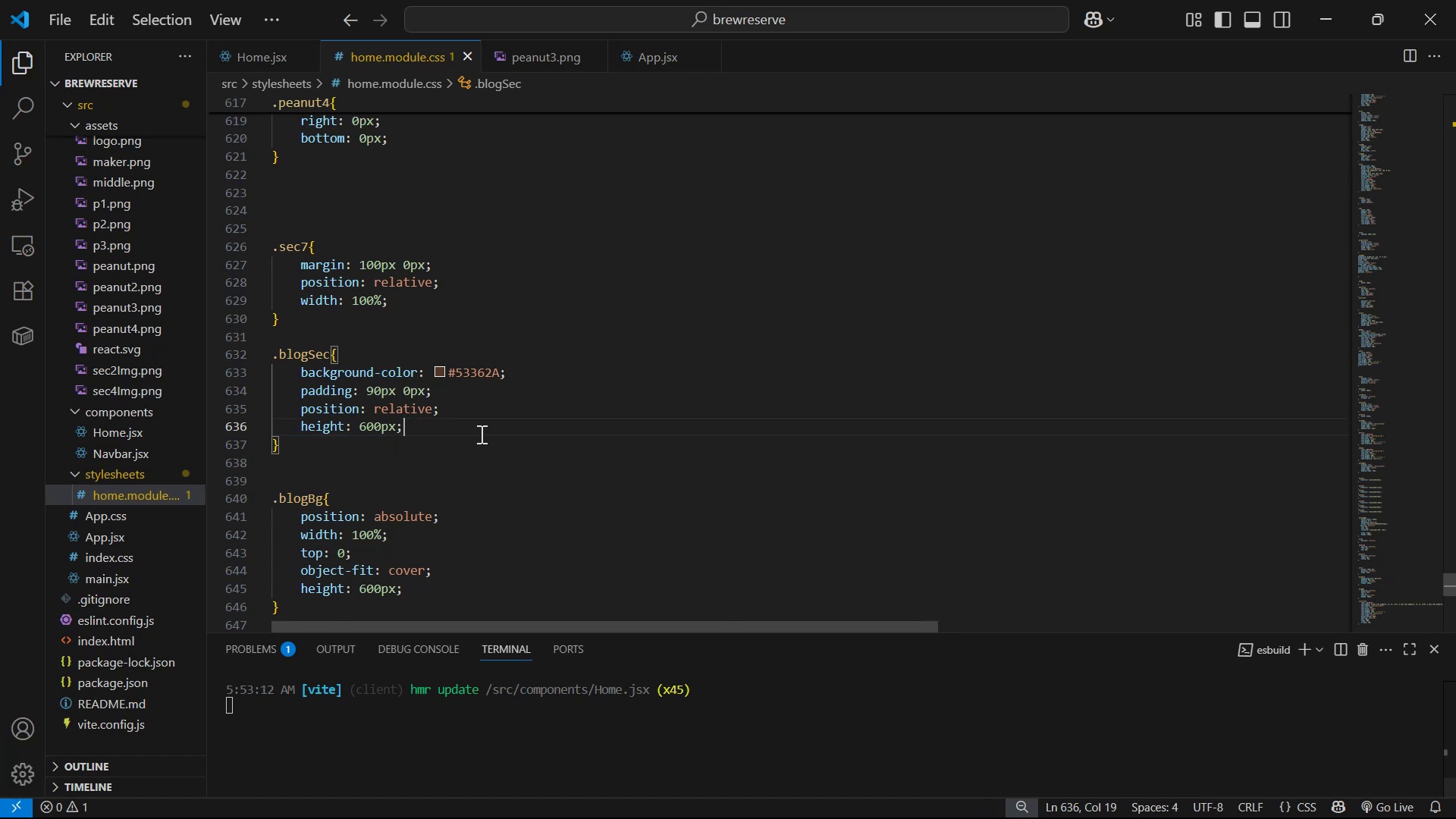 
key(Alt+AltLeft)
 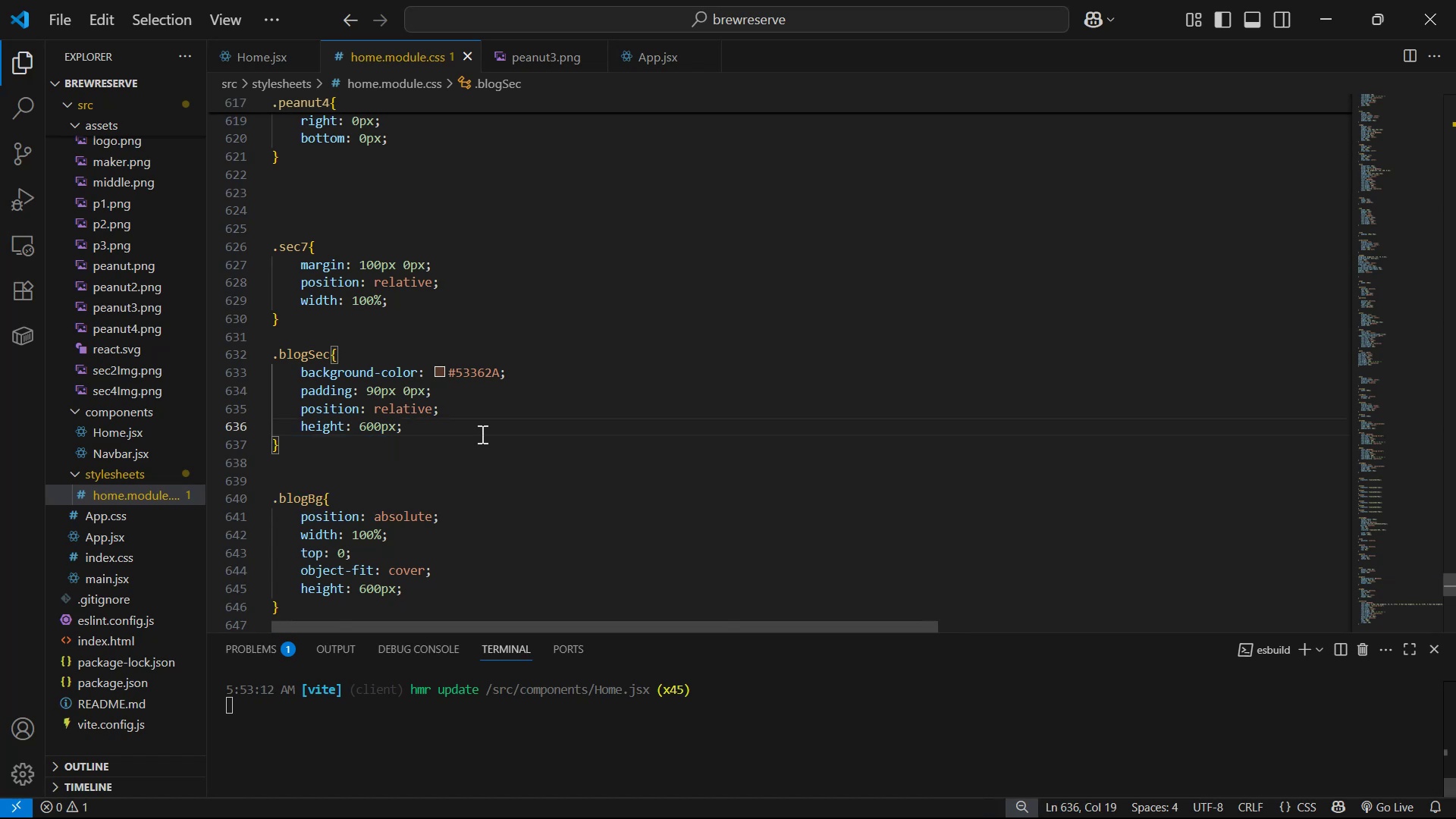 
key(Alt+Tab)
 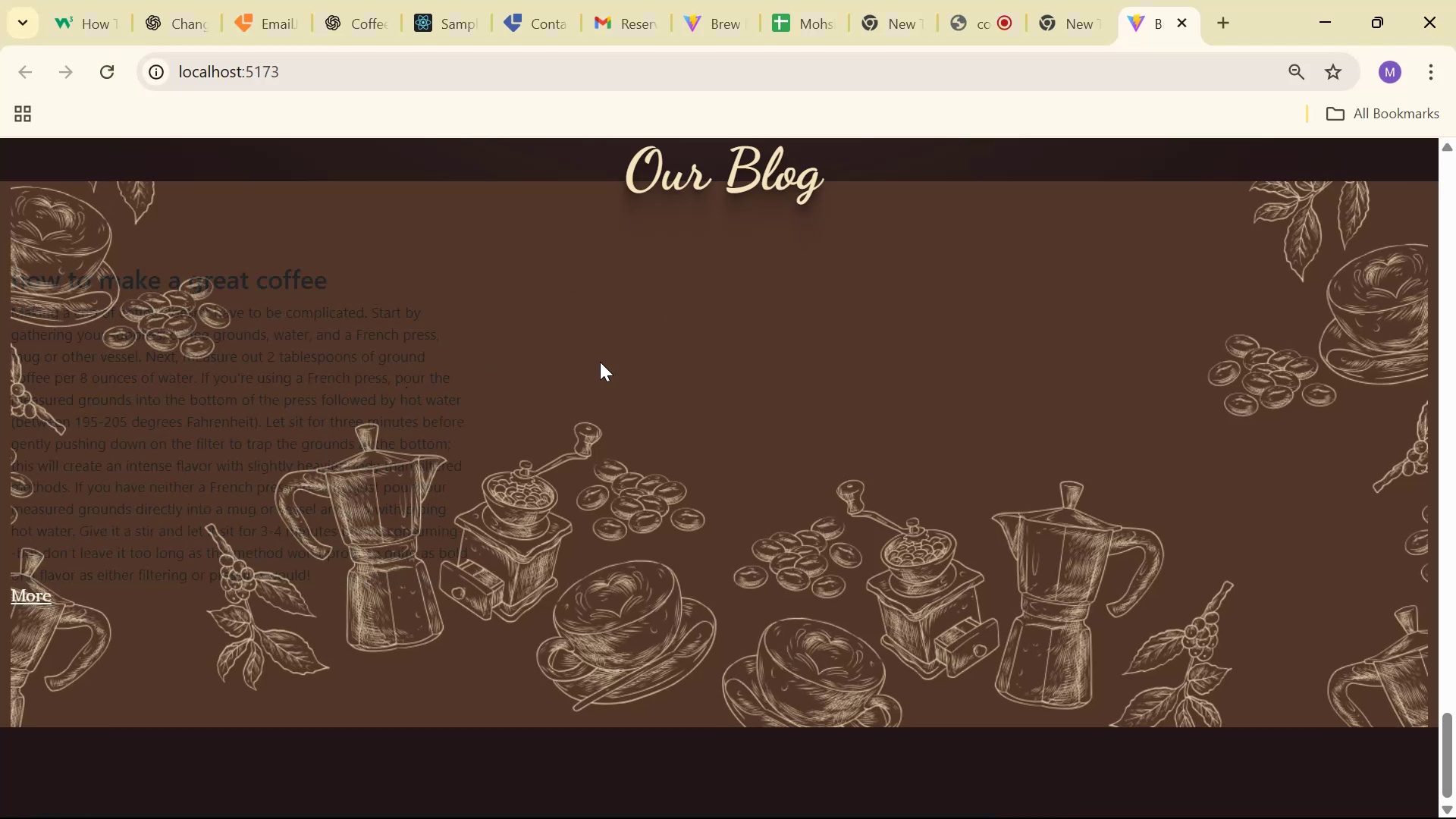 
scroll: coordinate [683, 369], scroll_direction: down, amount: 6.0
 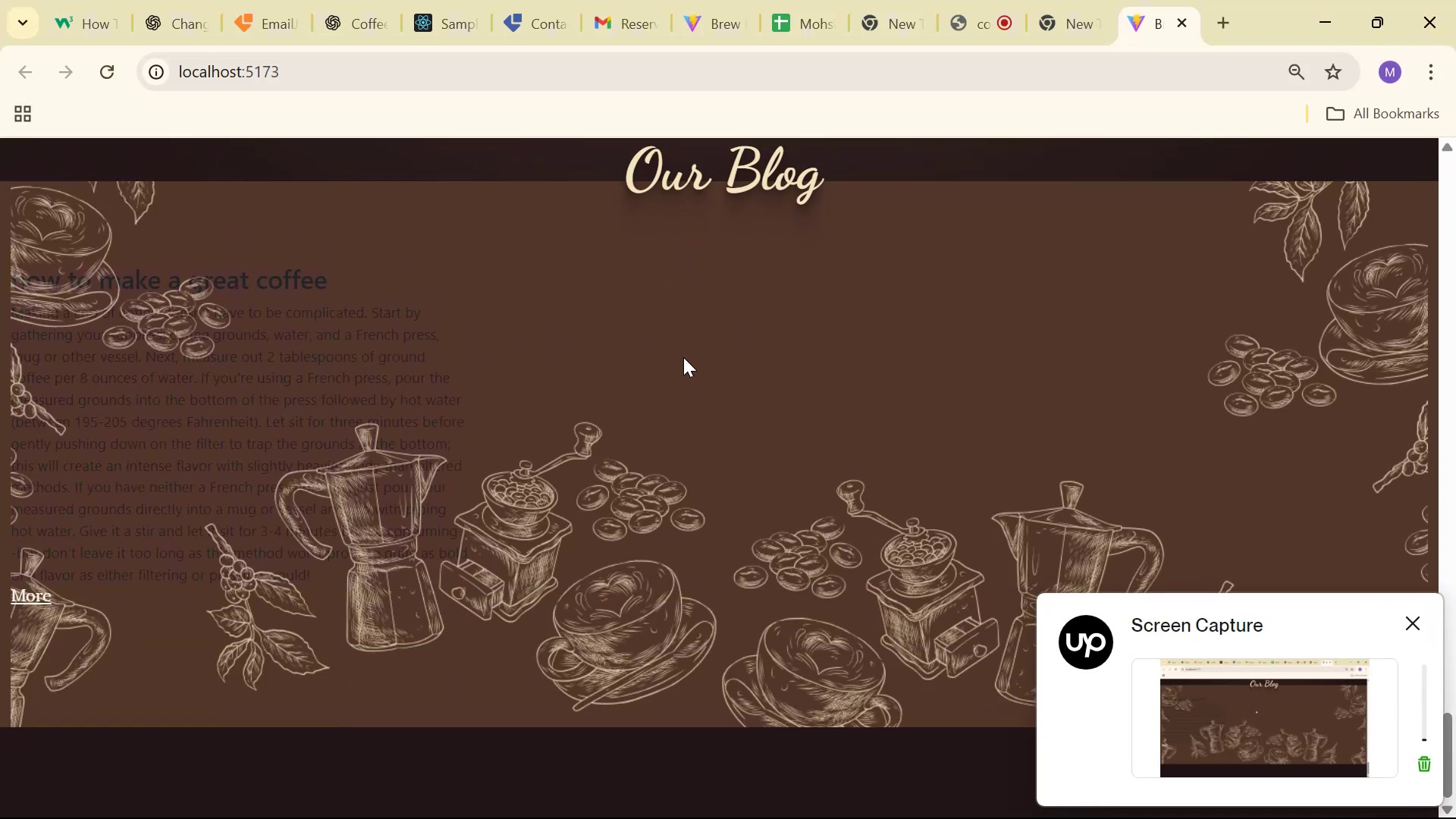 
key(Alt+AltLeft)
 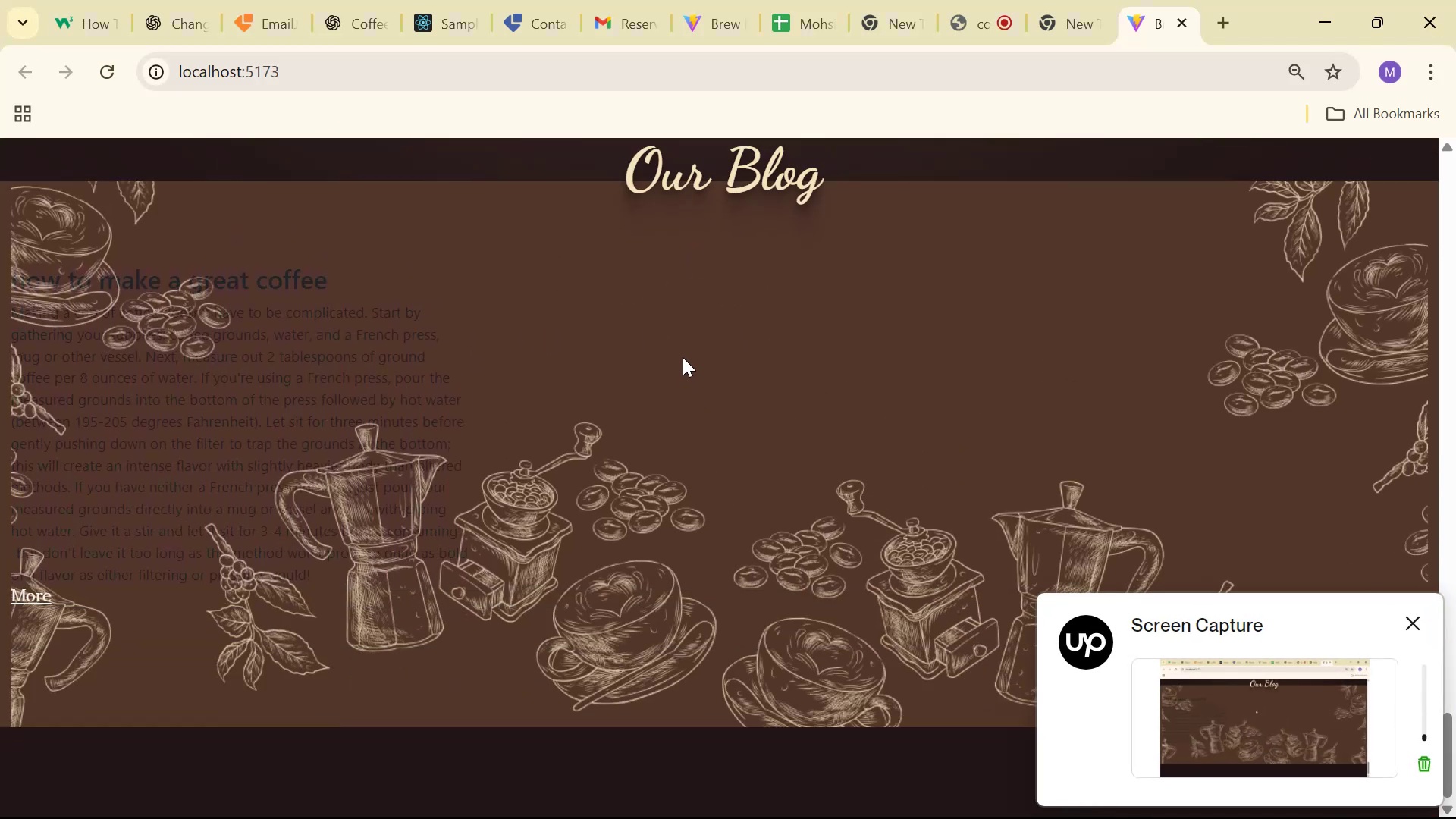 
key(Alt+Tab)
 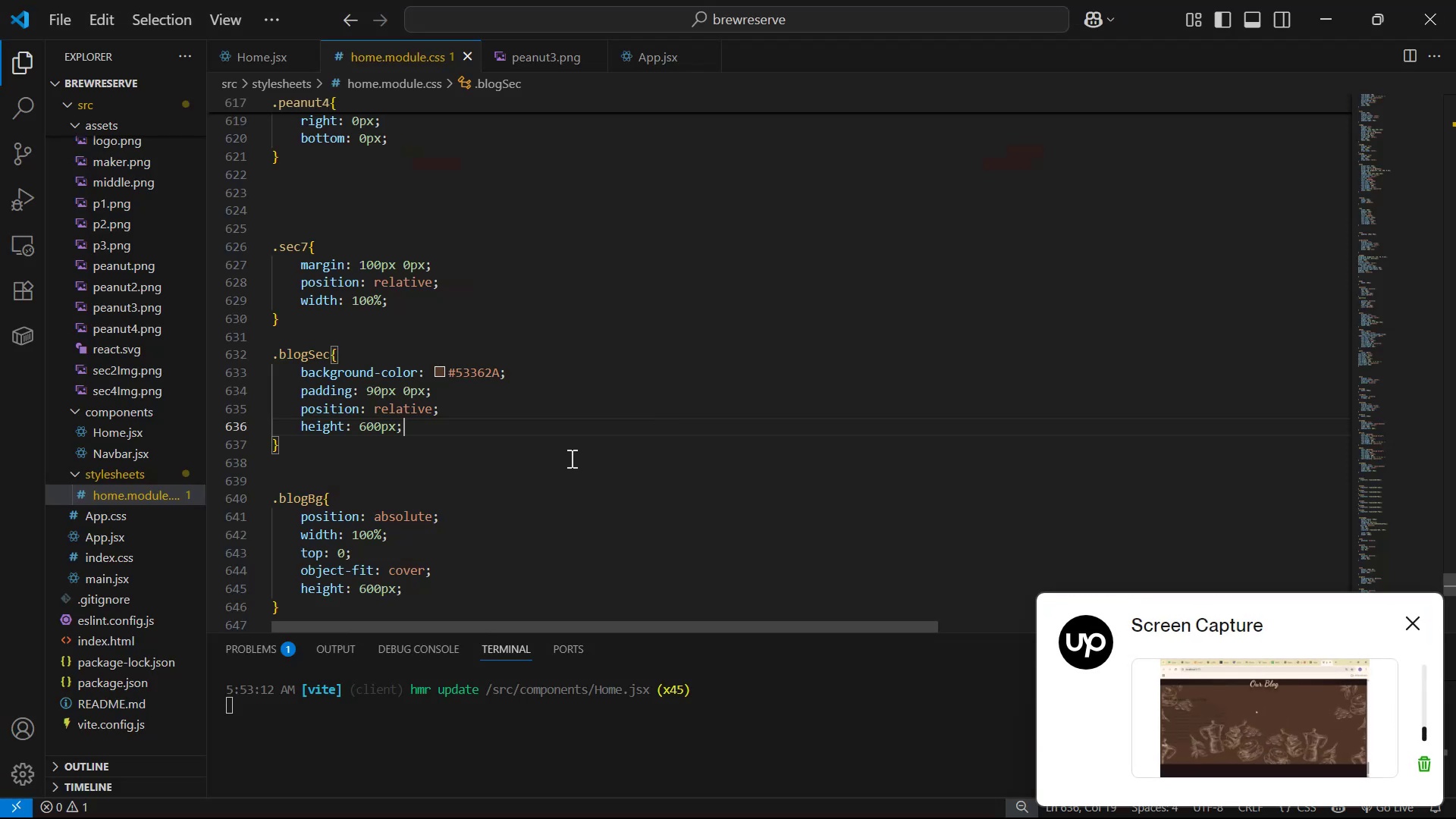 
scroll: coordinate [557, 422], scroll_direction: down, amount: 4.0
 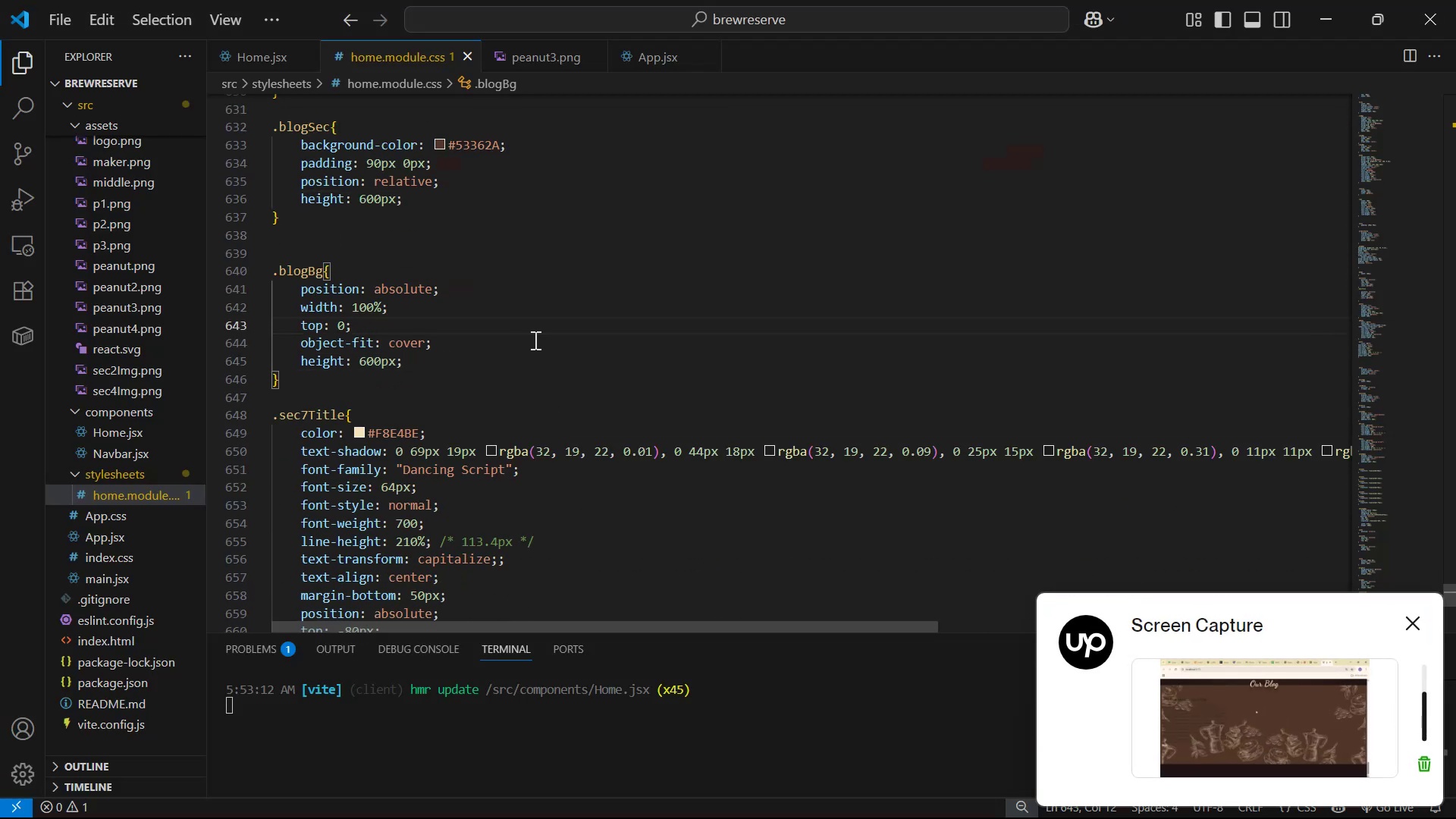 
key(Alt+AltLeft)
 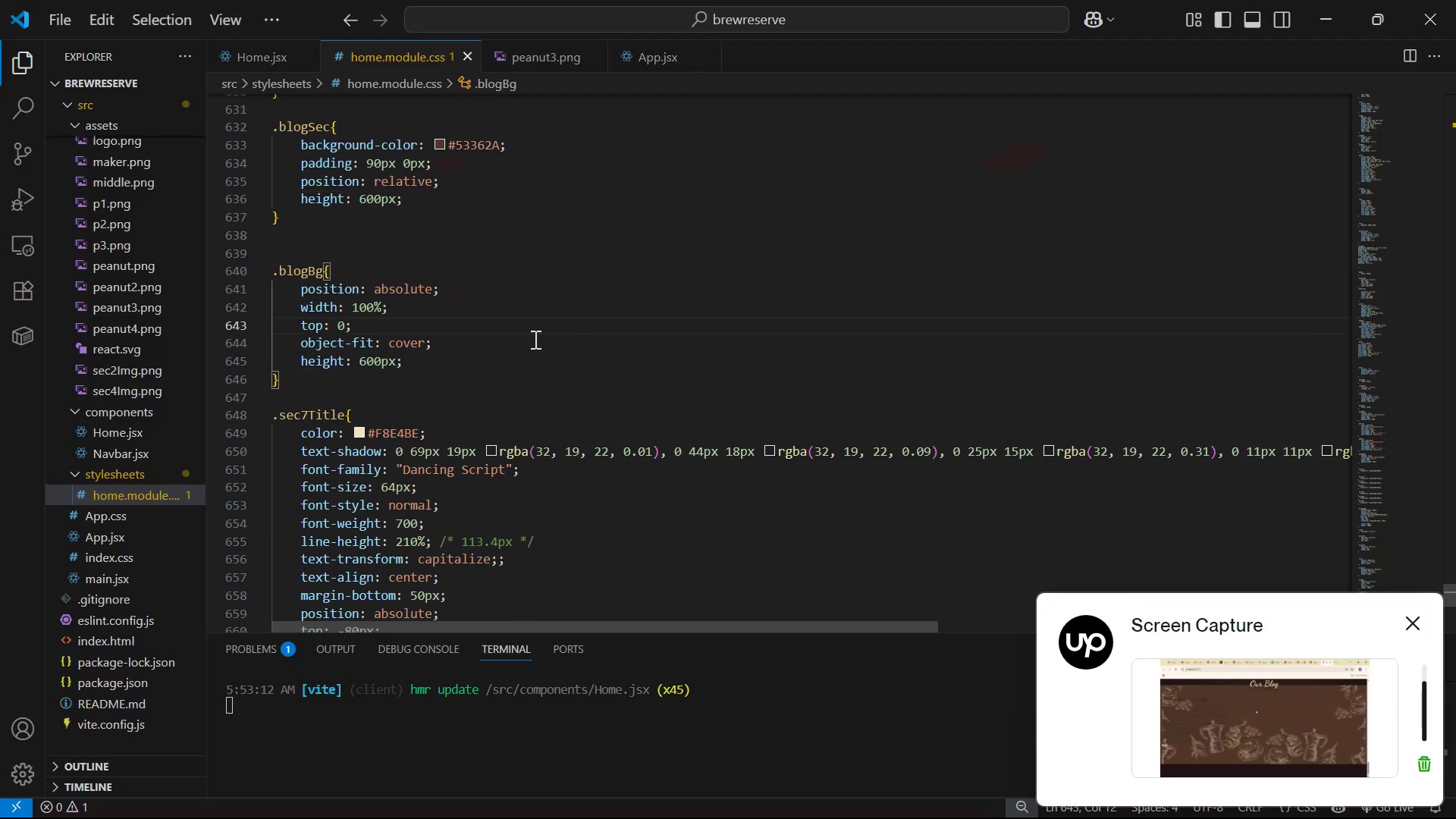 
key(Alt+Tab)
 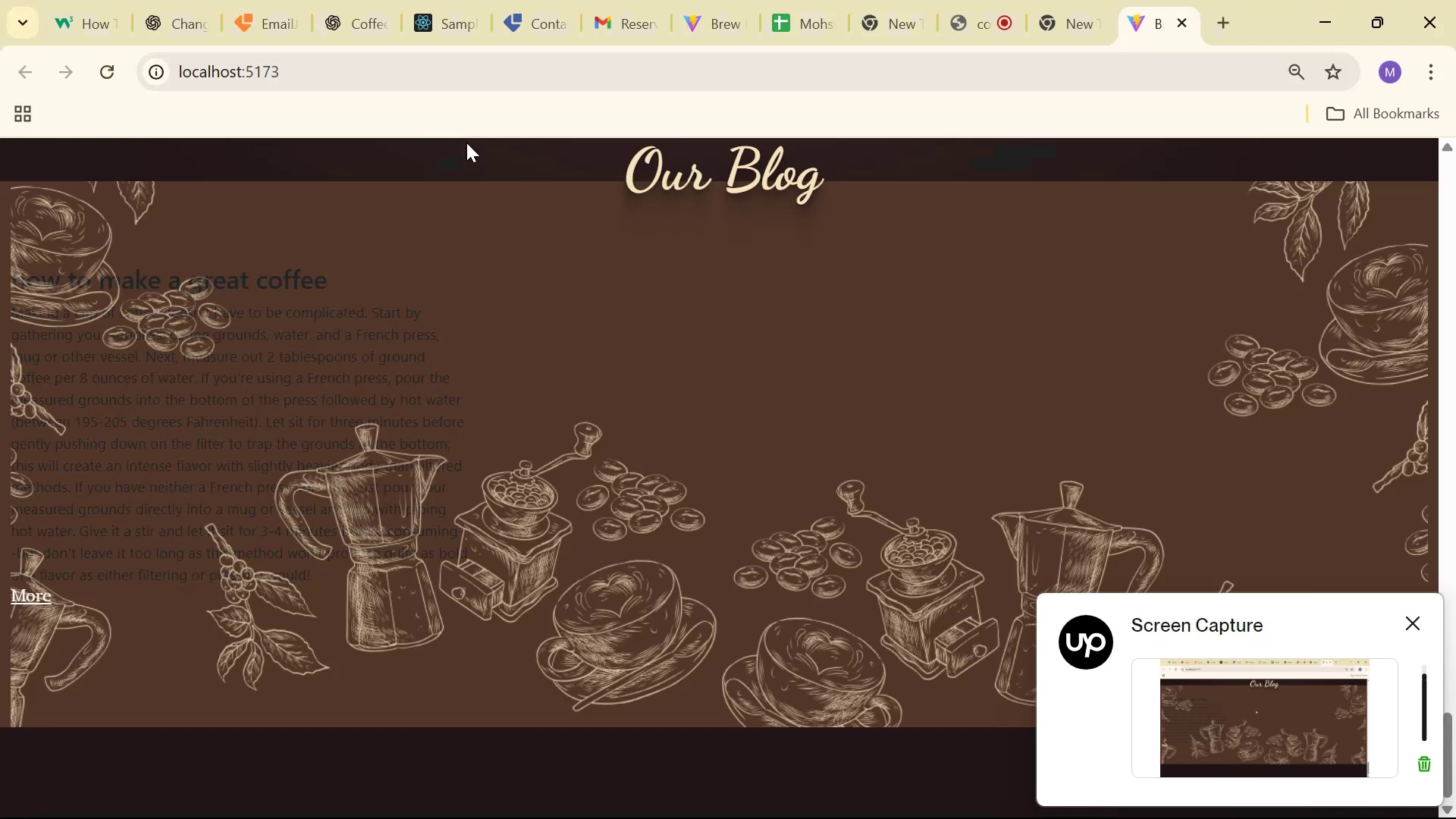 
scroll: coordinate [705, 230], scroll_direction: down, amount: 2.0
 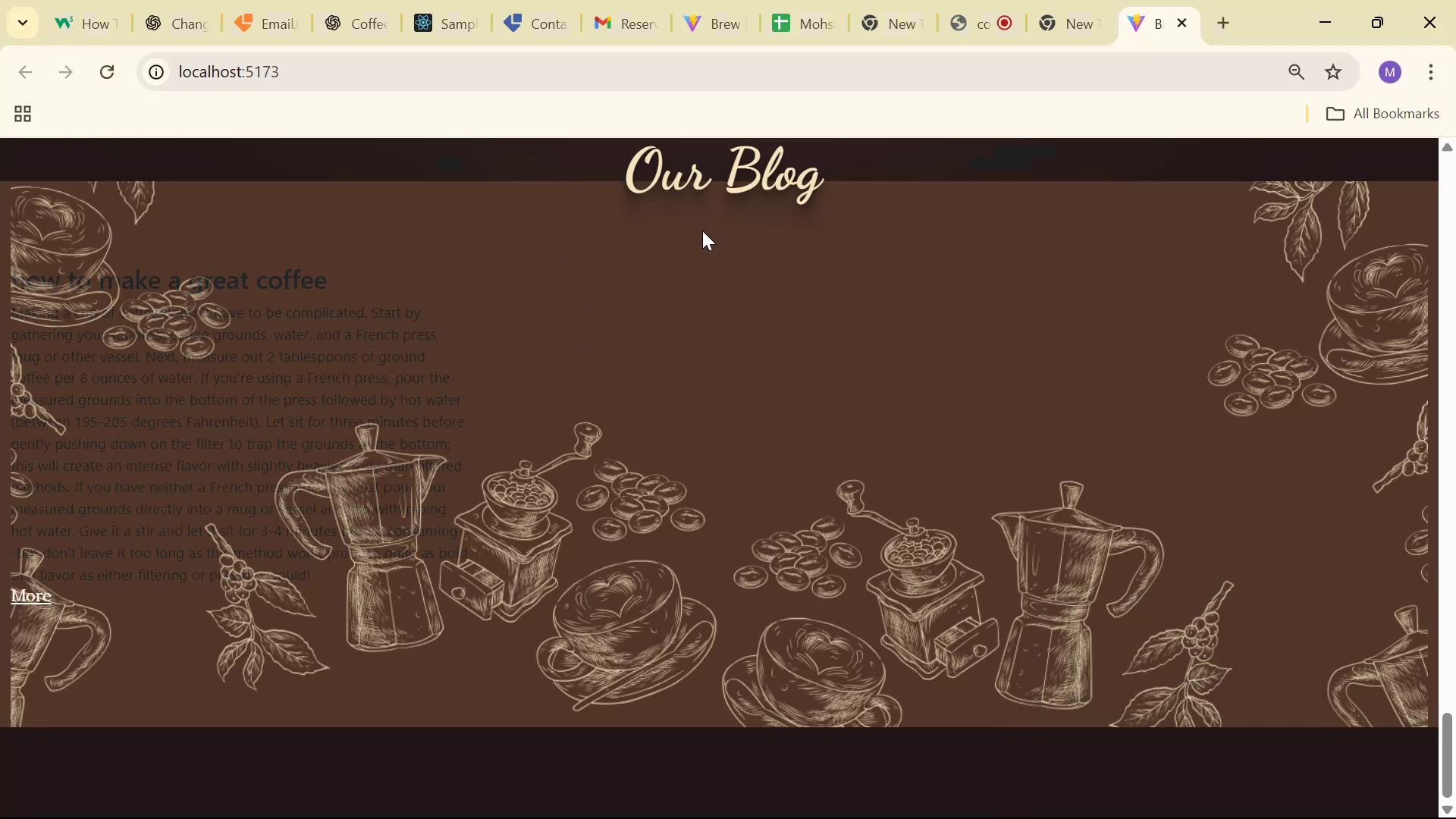 
key(Alt+AltLeft)
 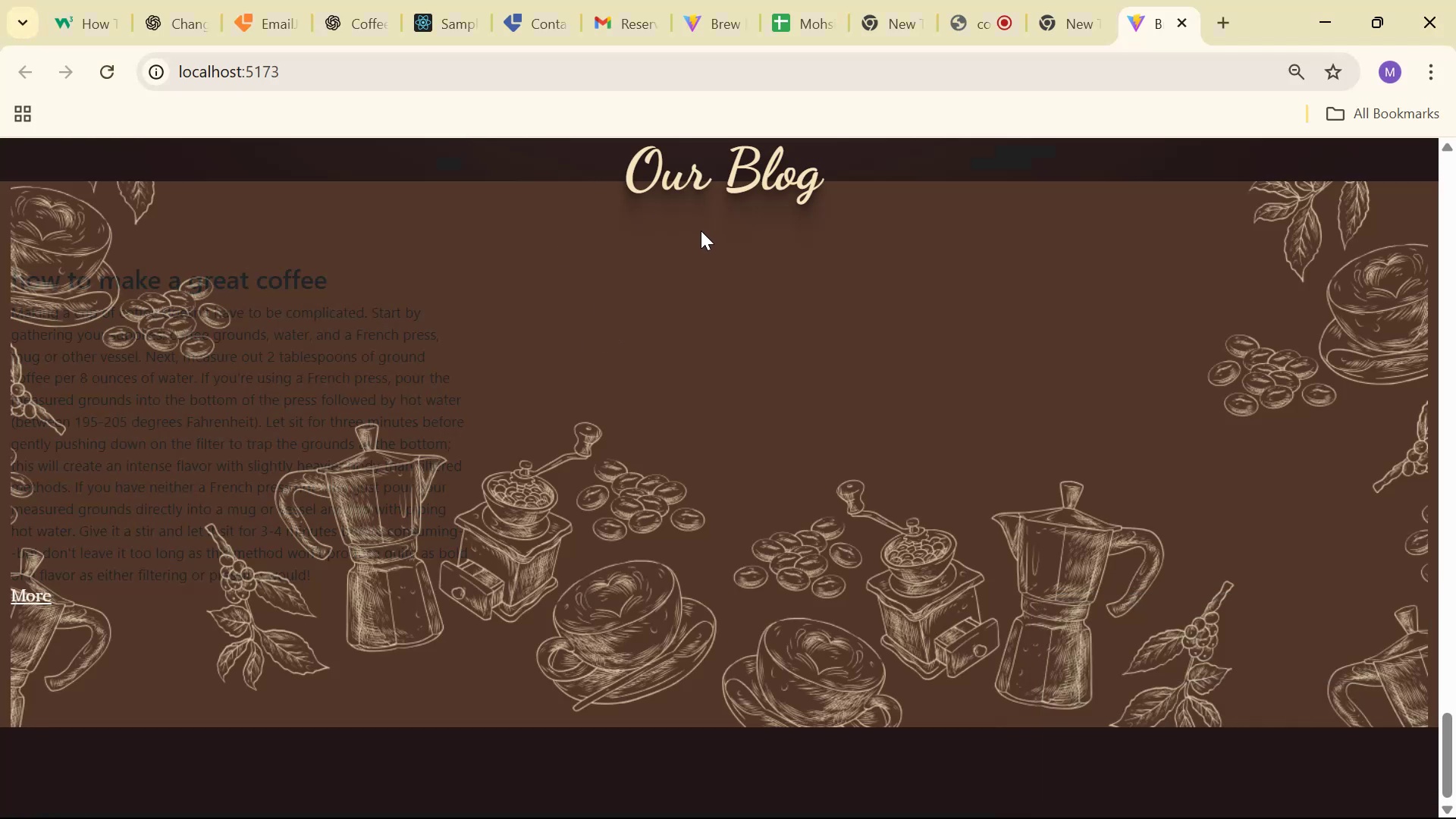 
key(Alt+Tab)
 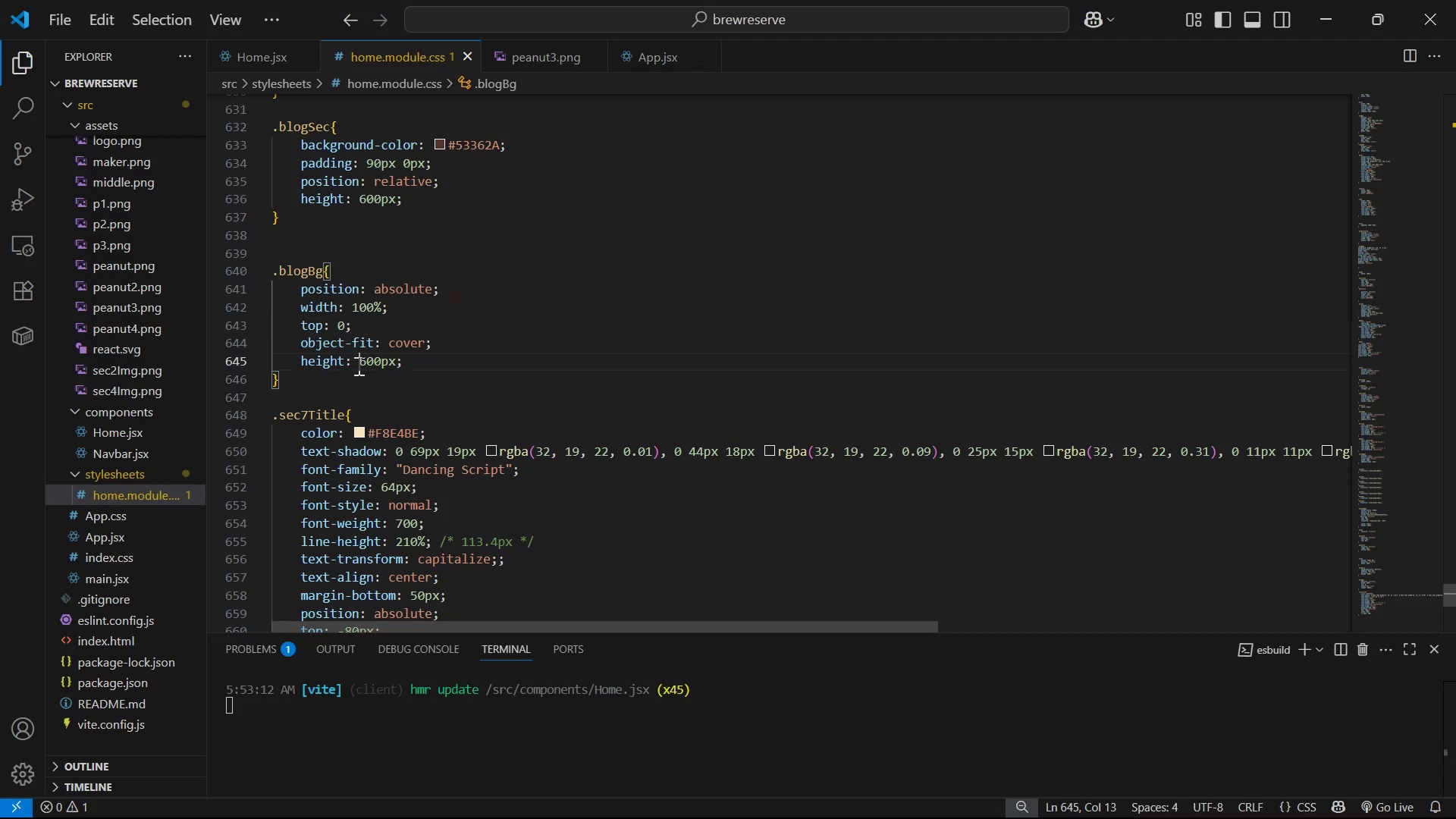 
double_click([368, 363])
 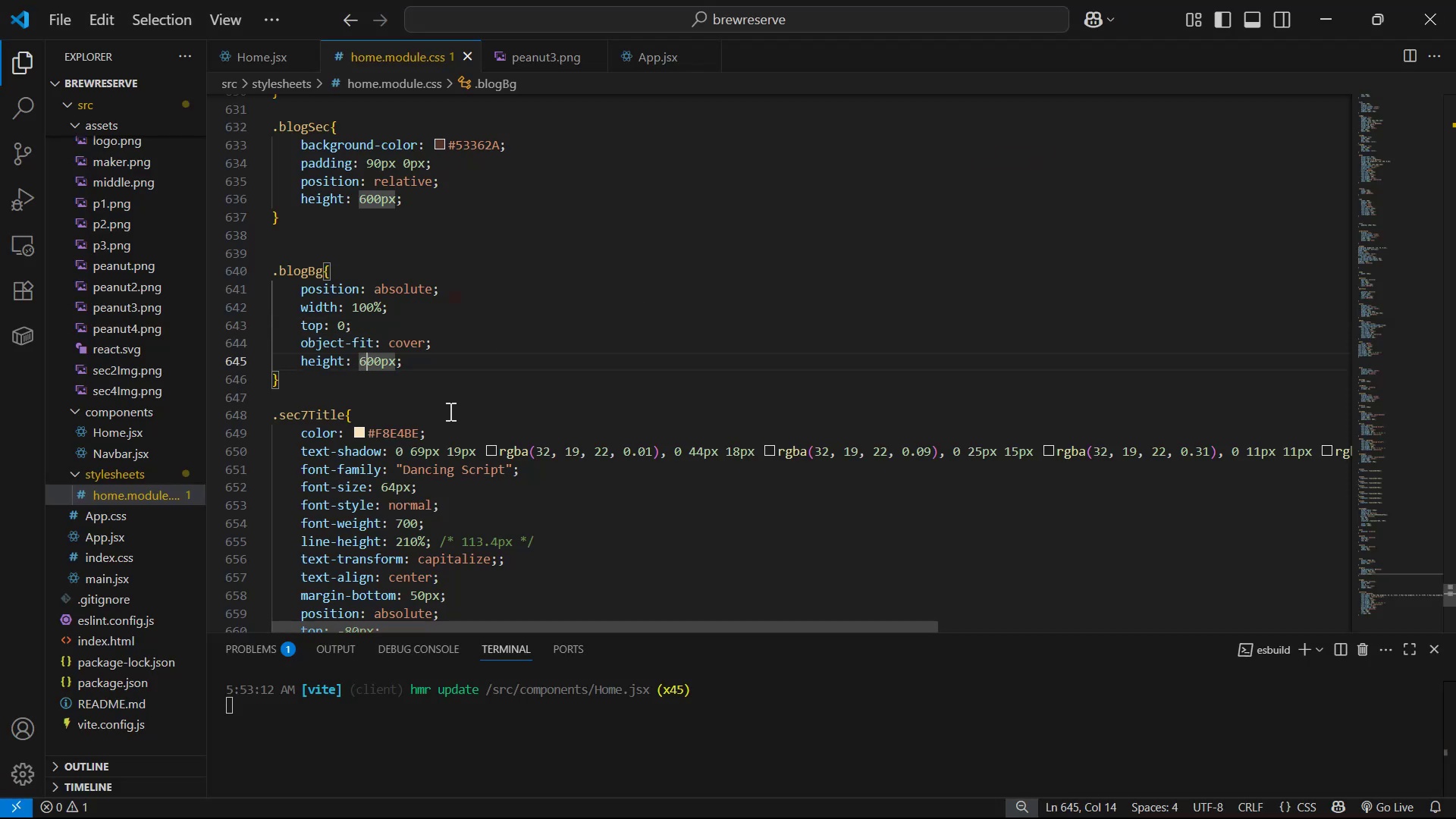 
key(Alt+AltLeft)
 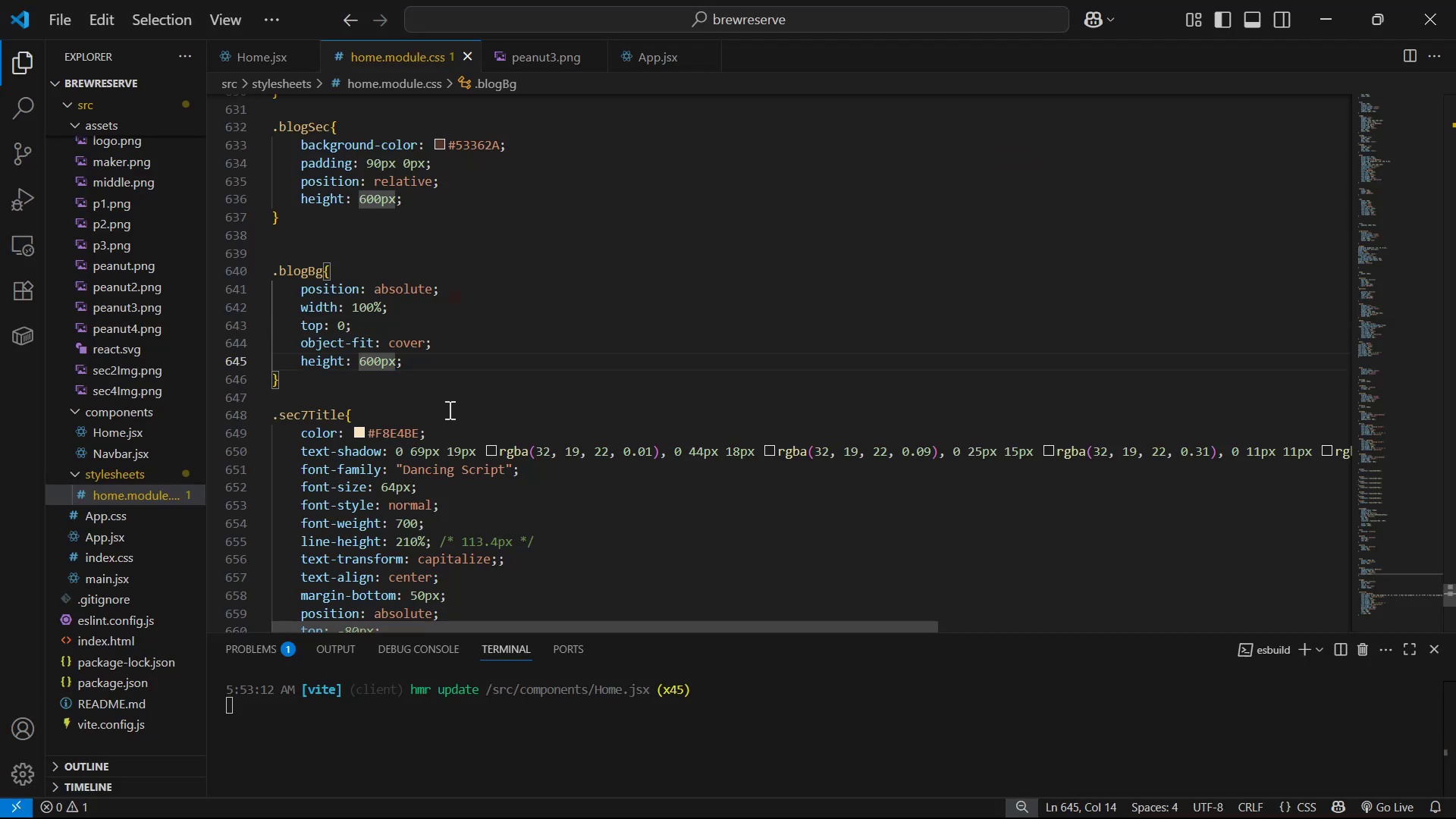 
key(Alt+Tab)
 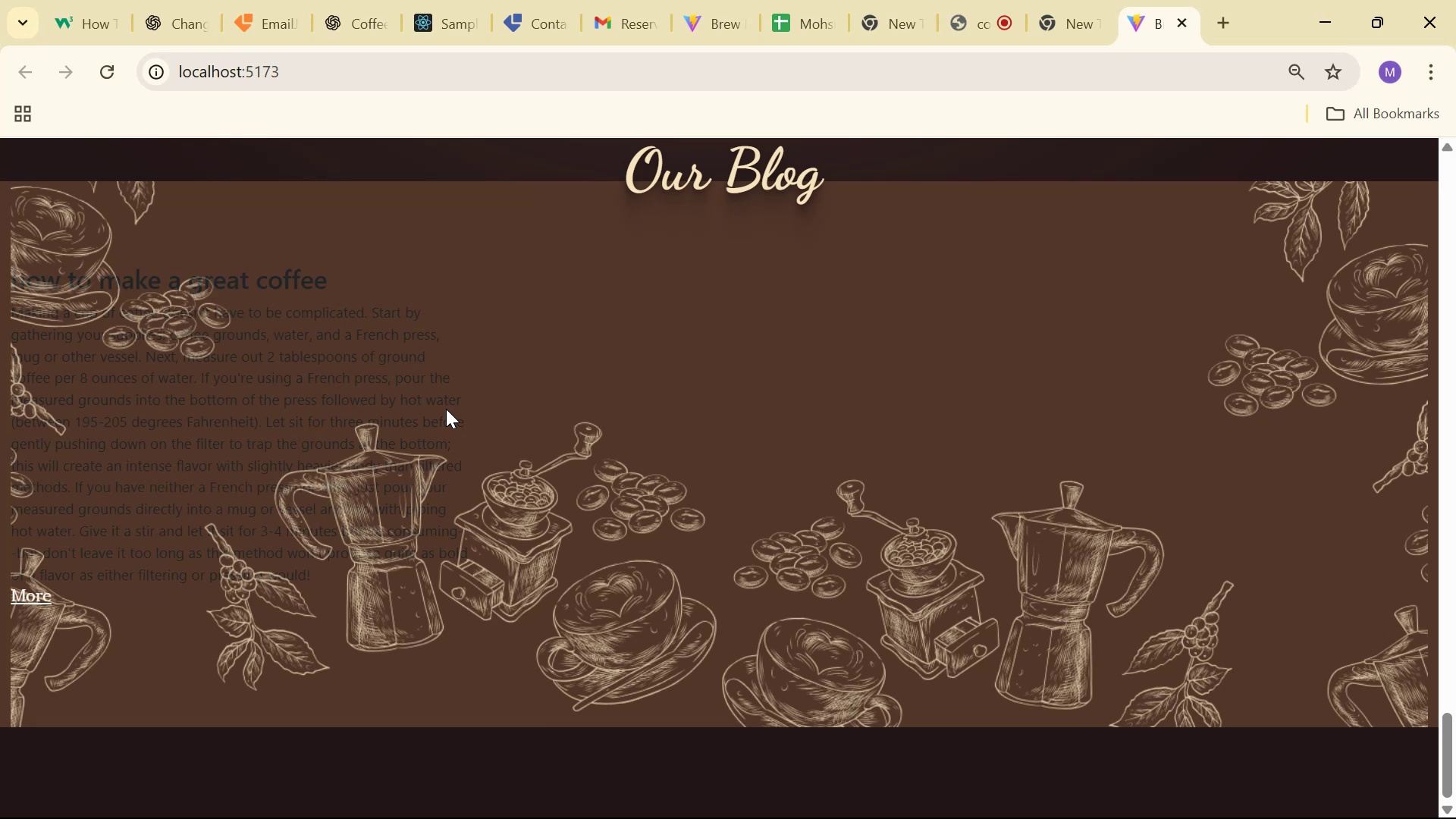 
wait(16.01)
 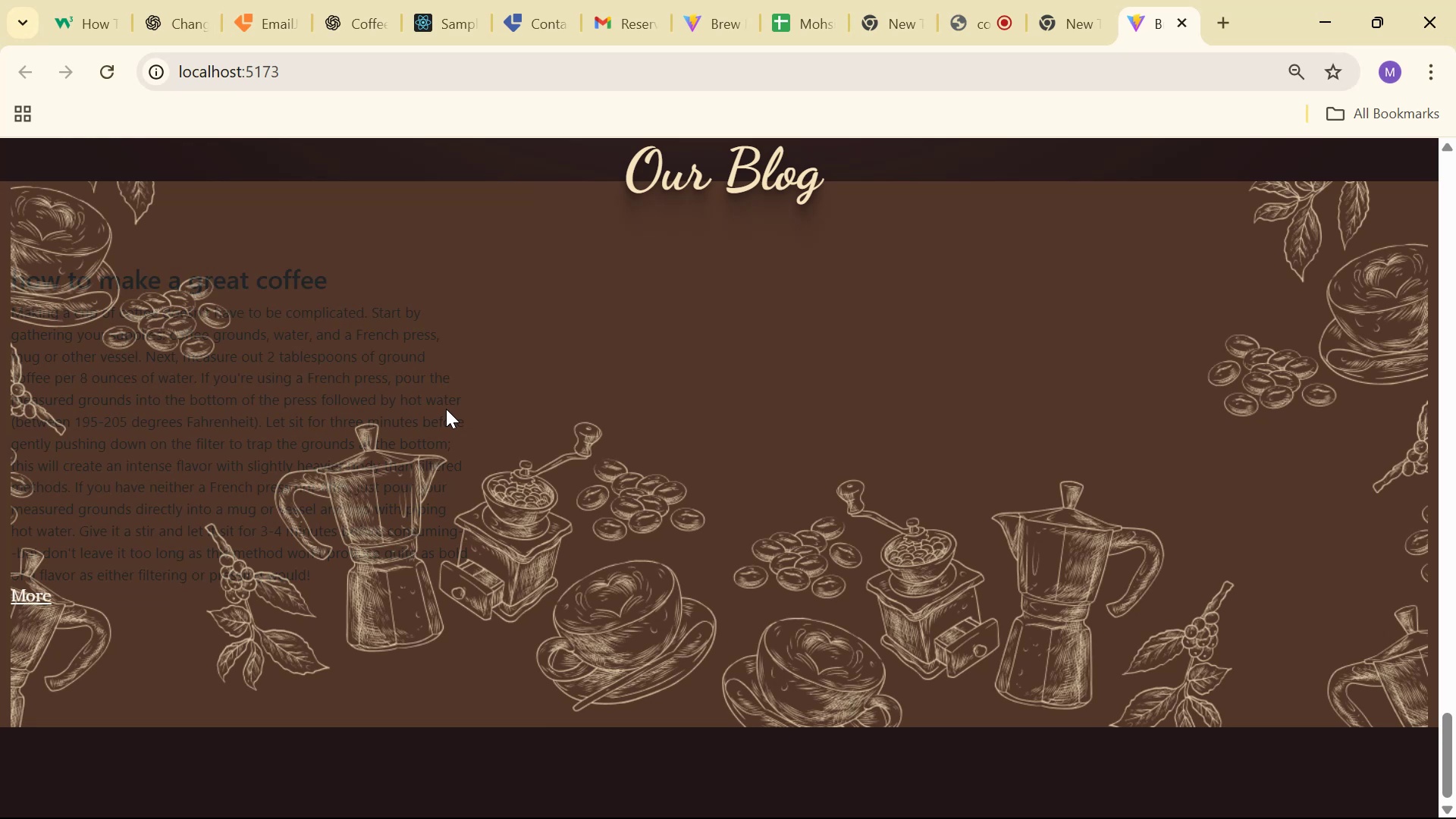 
key(Alt+AltLeft)
 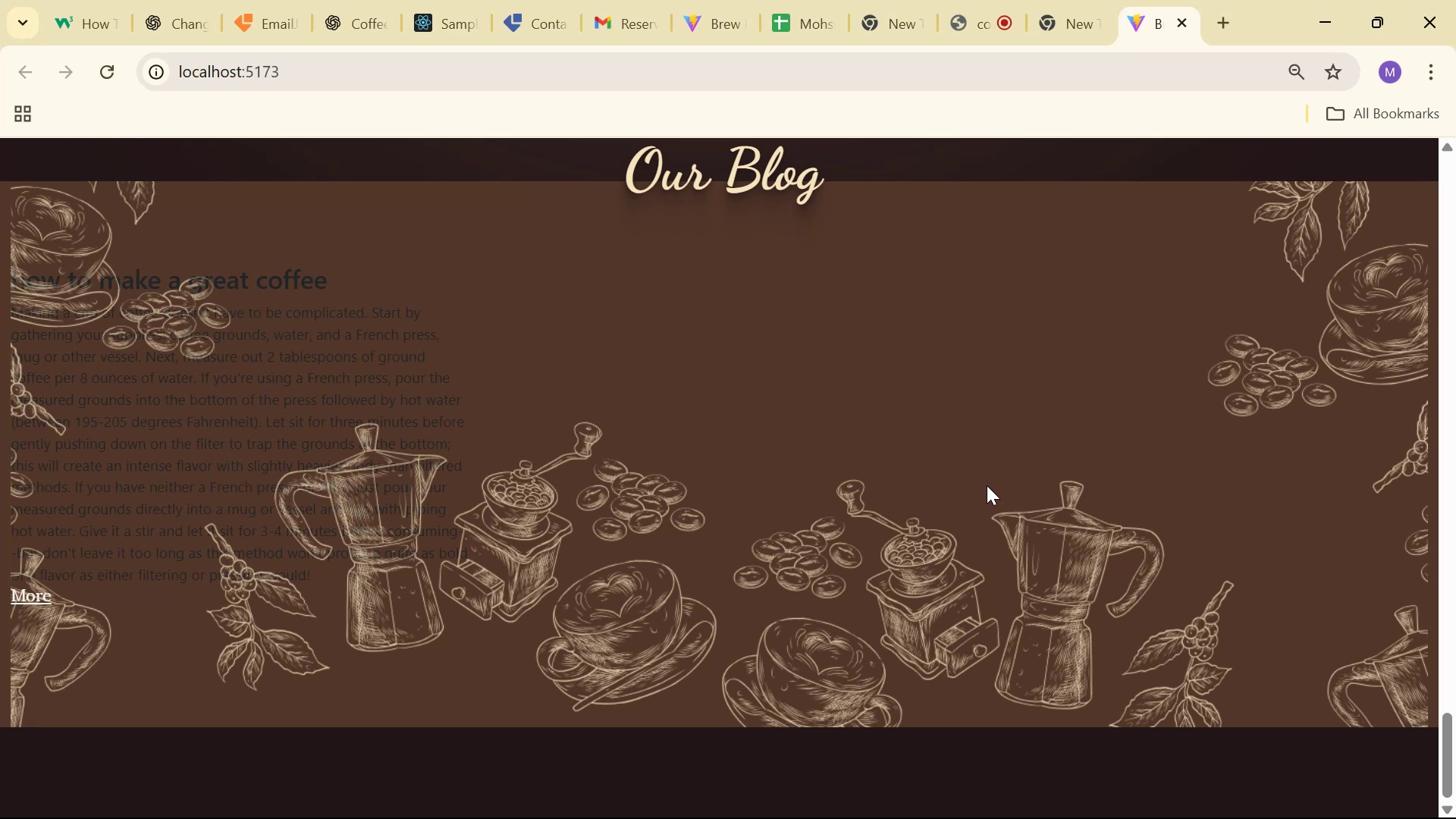 
key(Alt+Tab)
 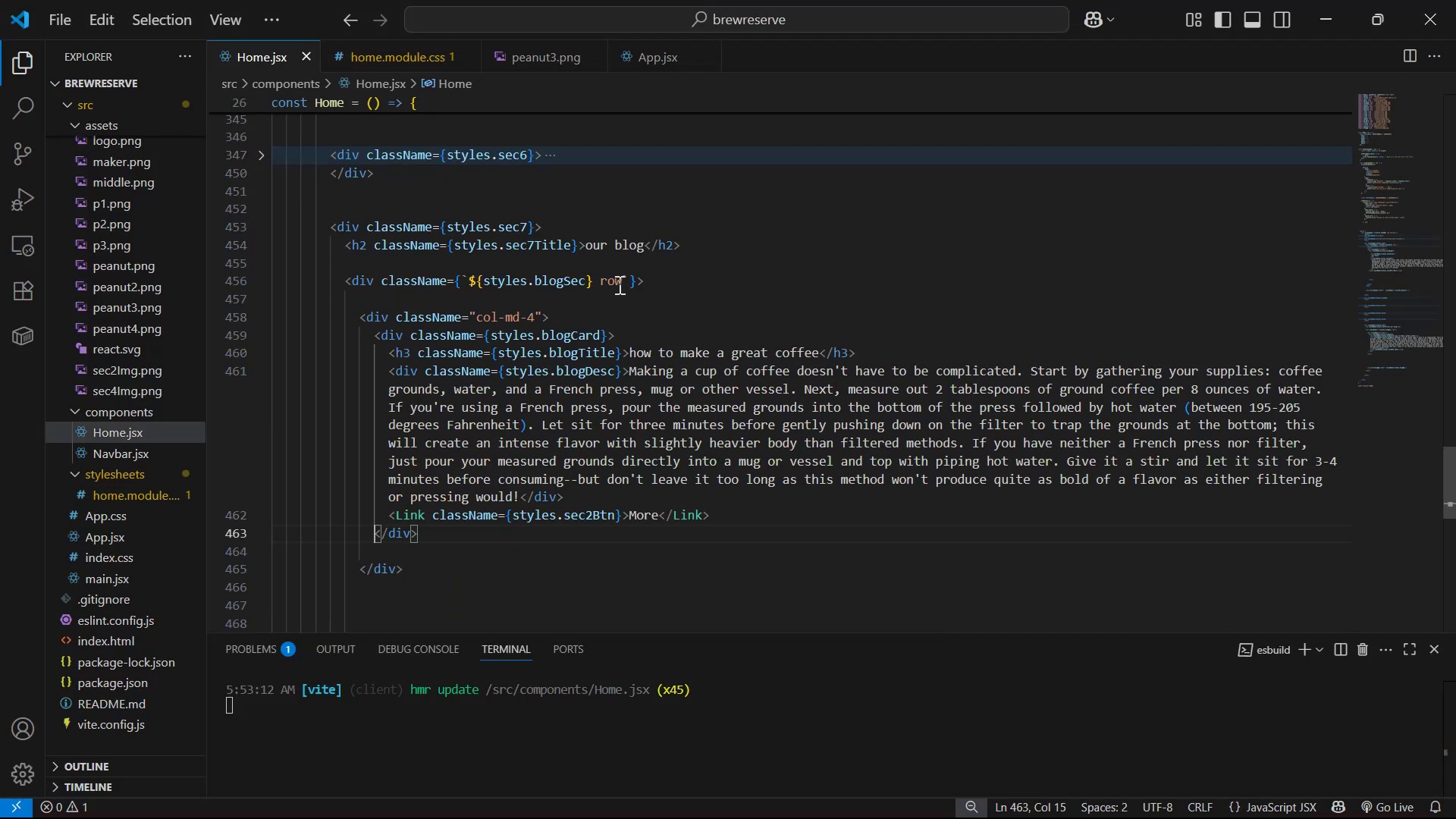 
key(Space)
 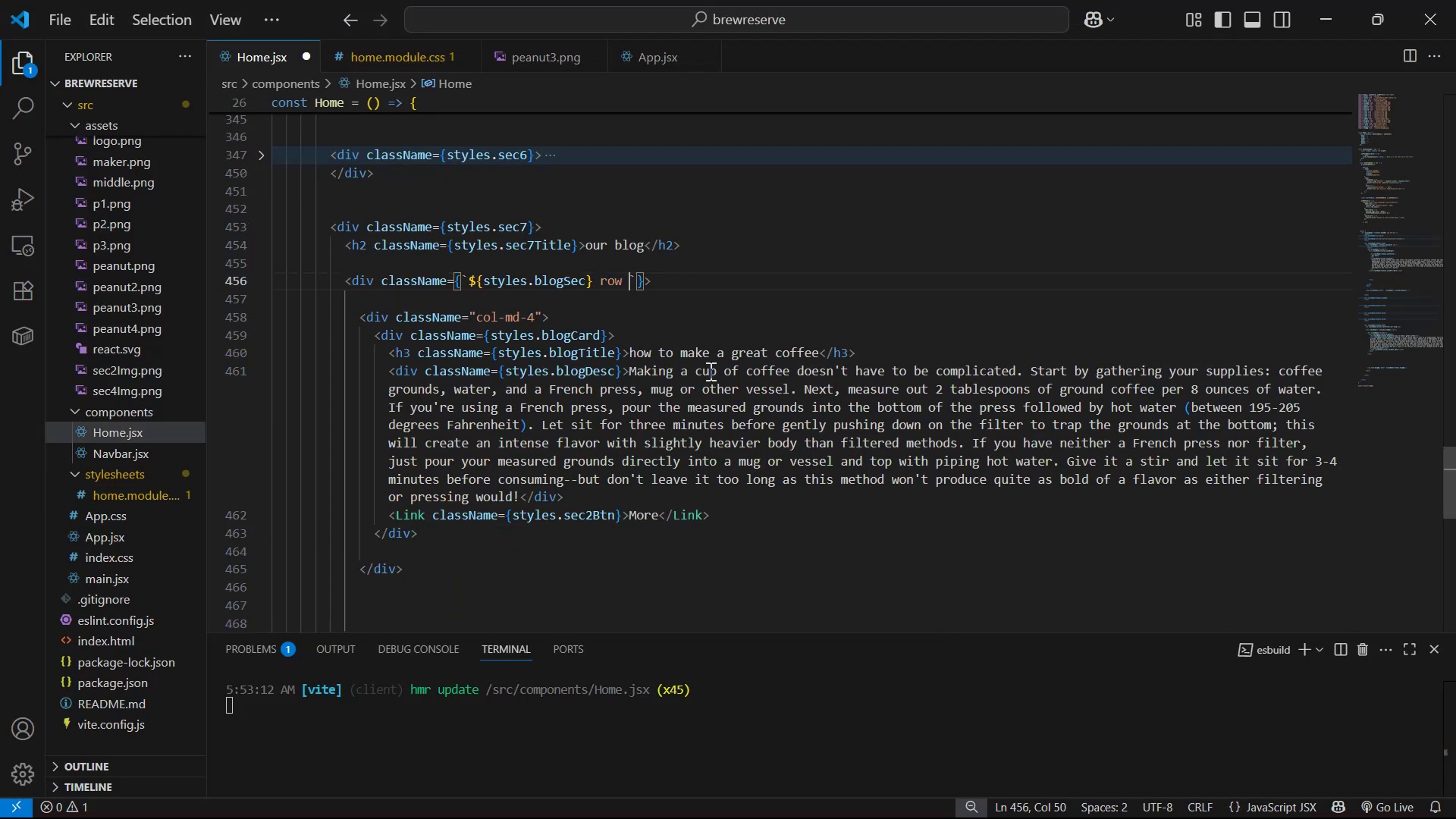 
key(P)
 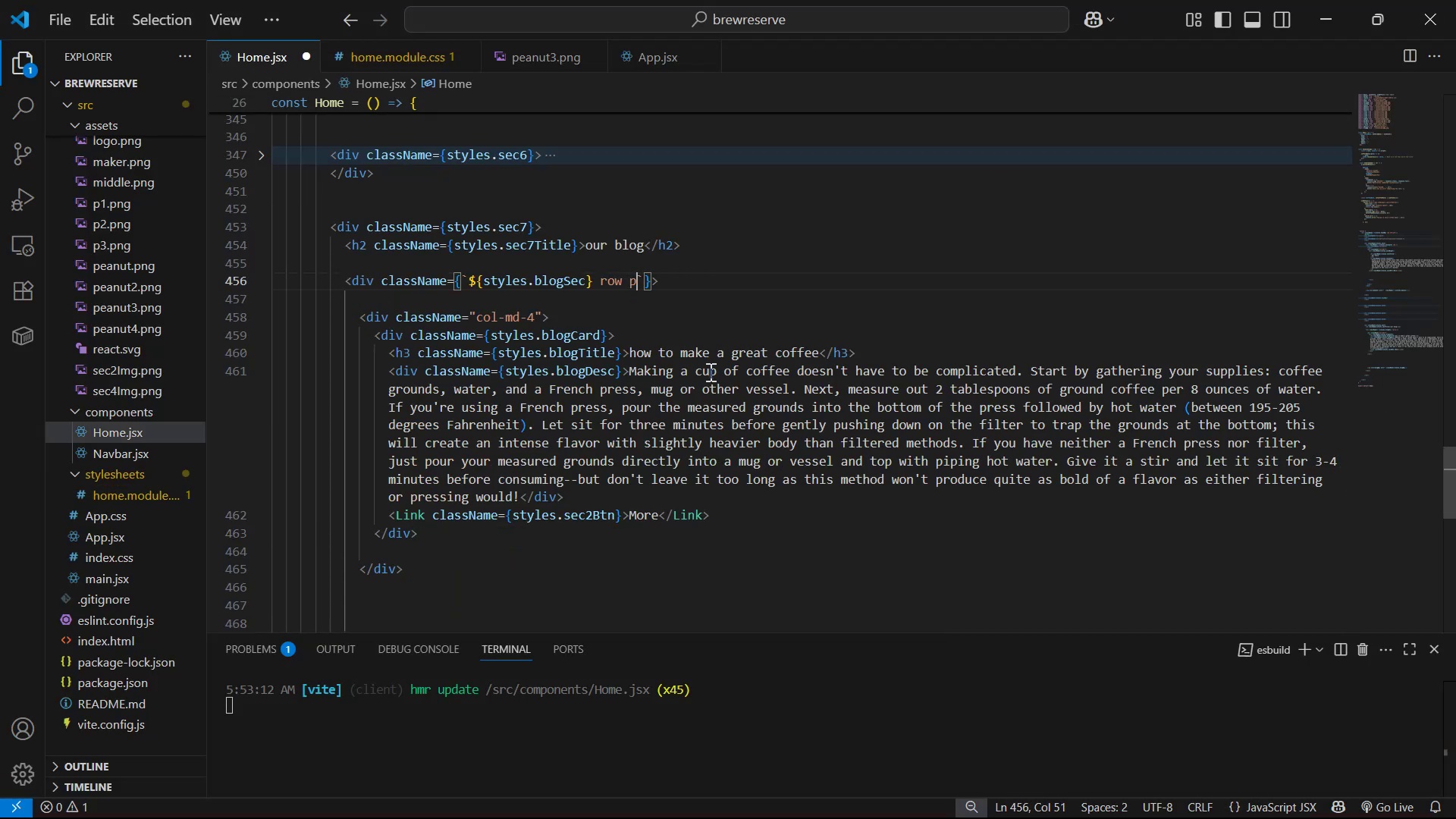 
key(Minus)
 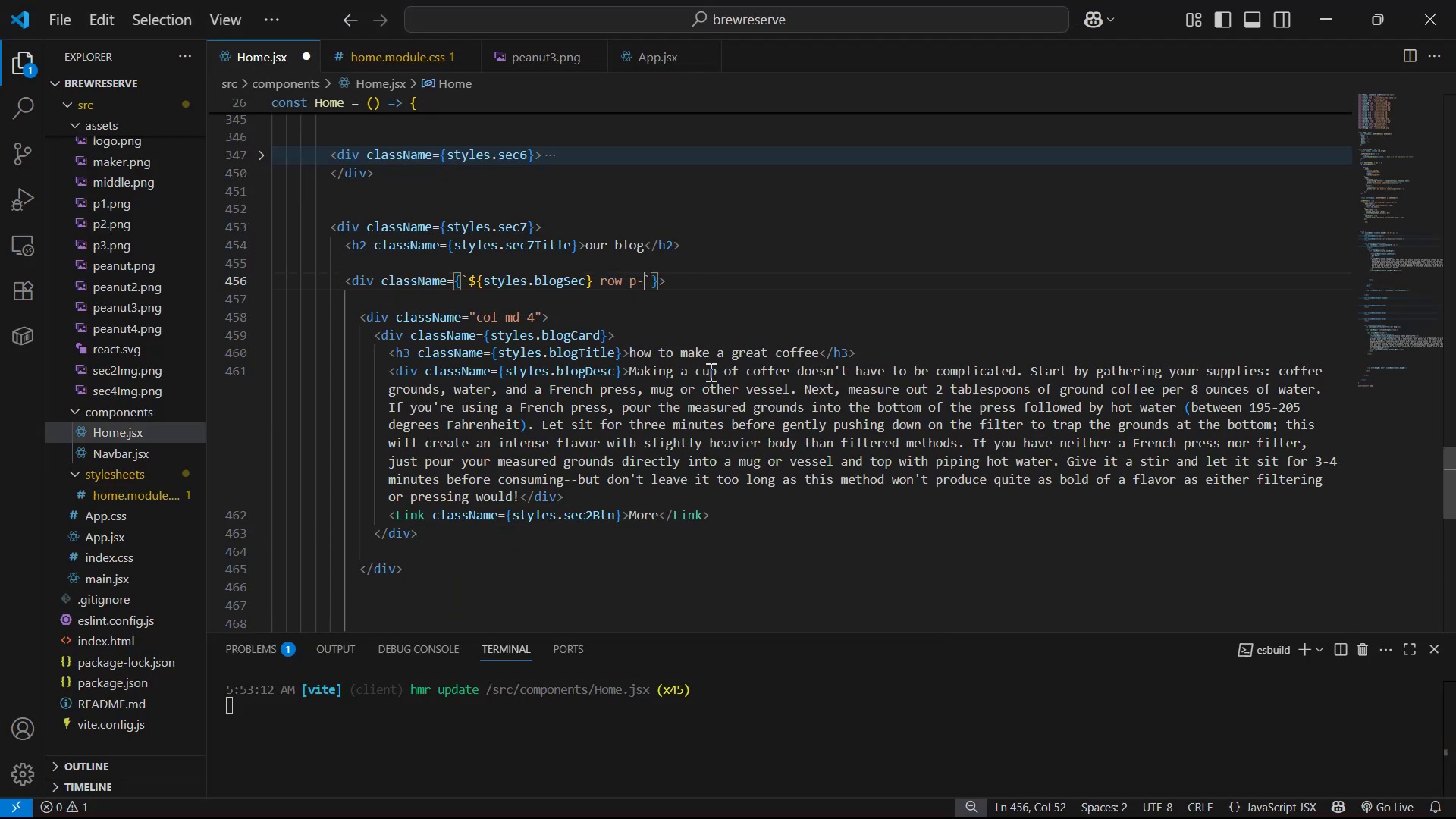 
key(0)
 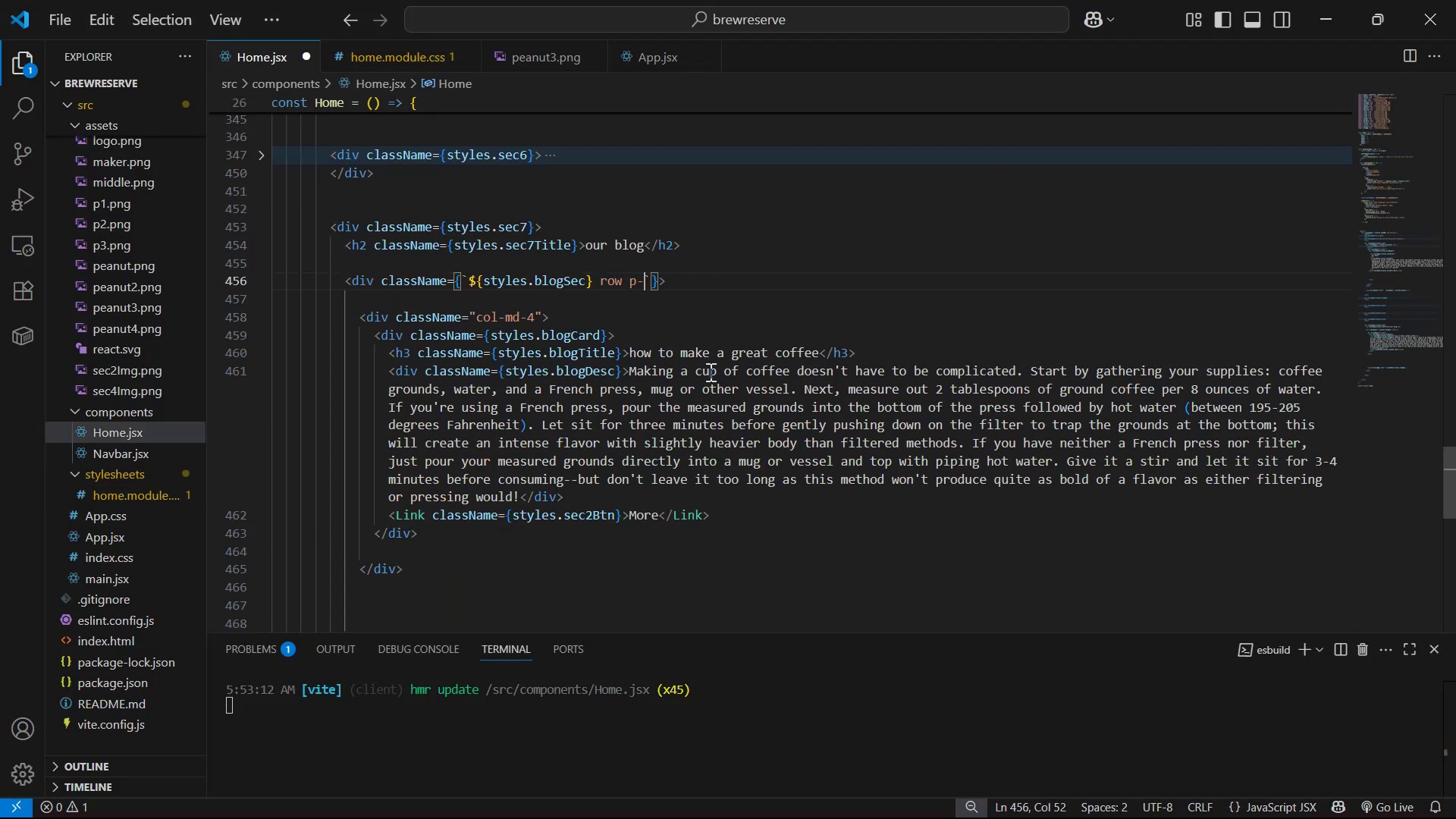 
key(Space)
 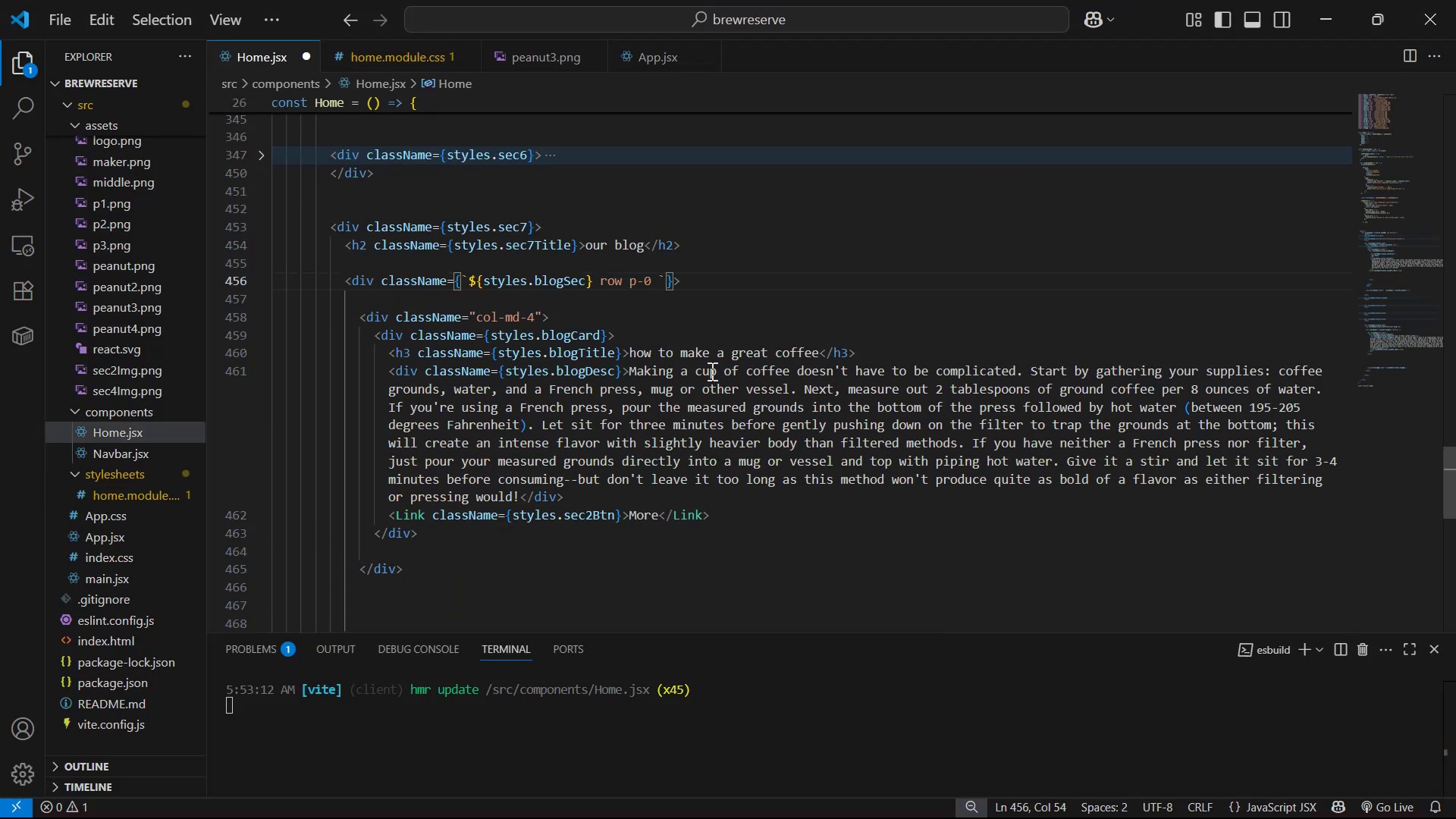 
key(M)
 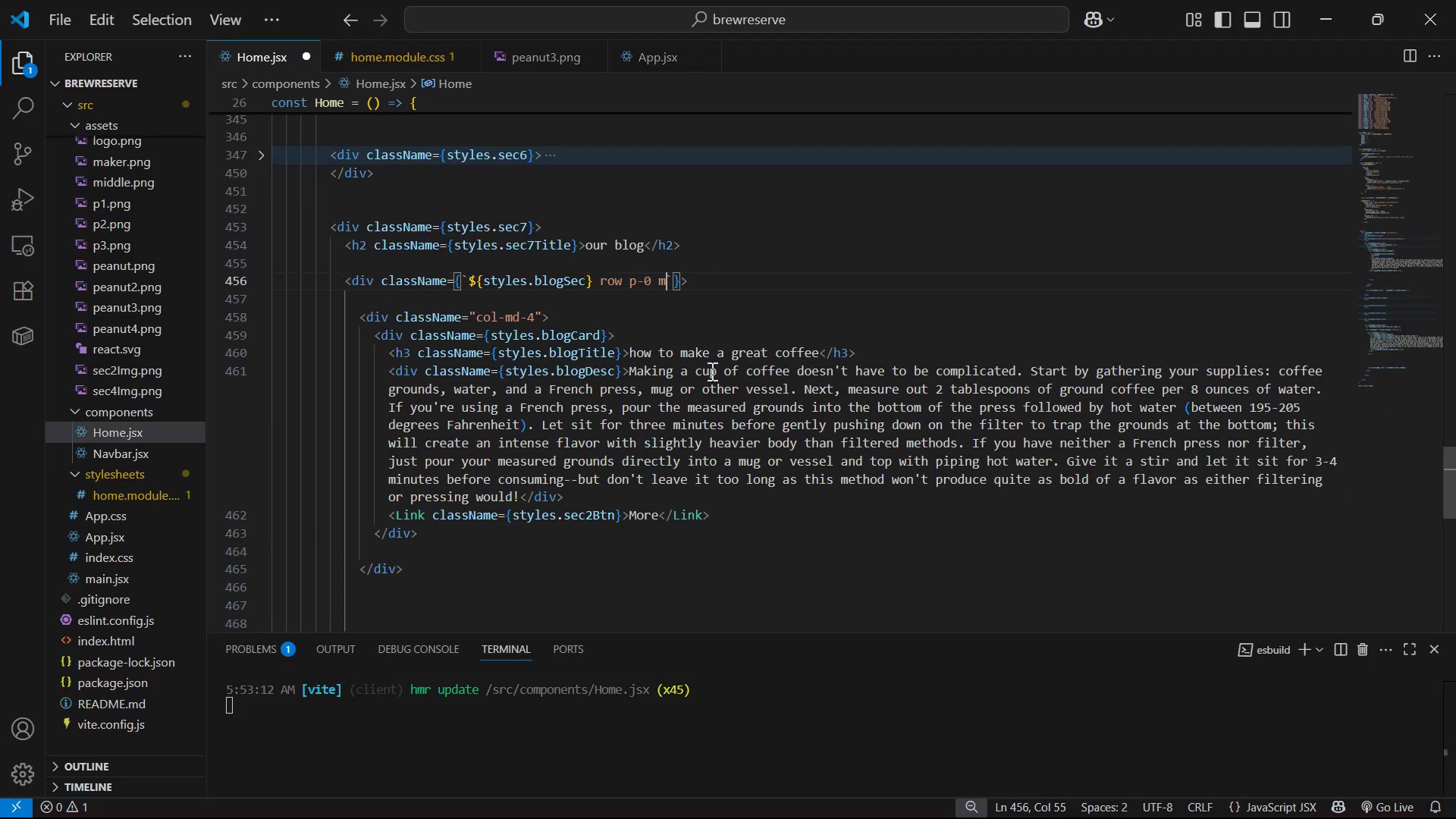 
key(Minus)
 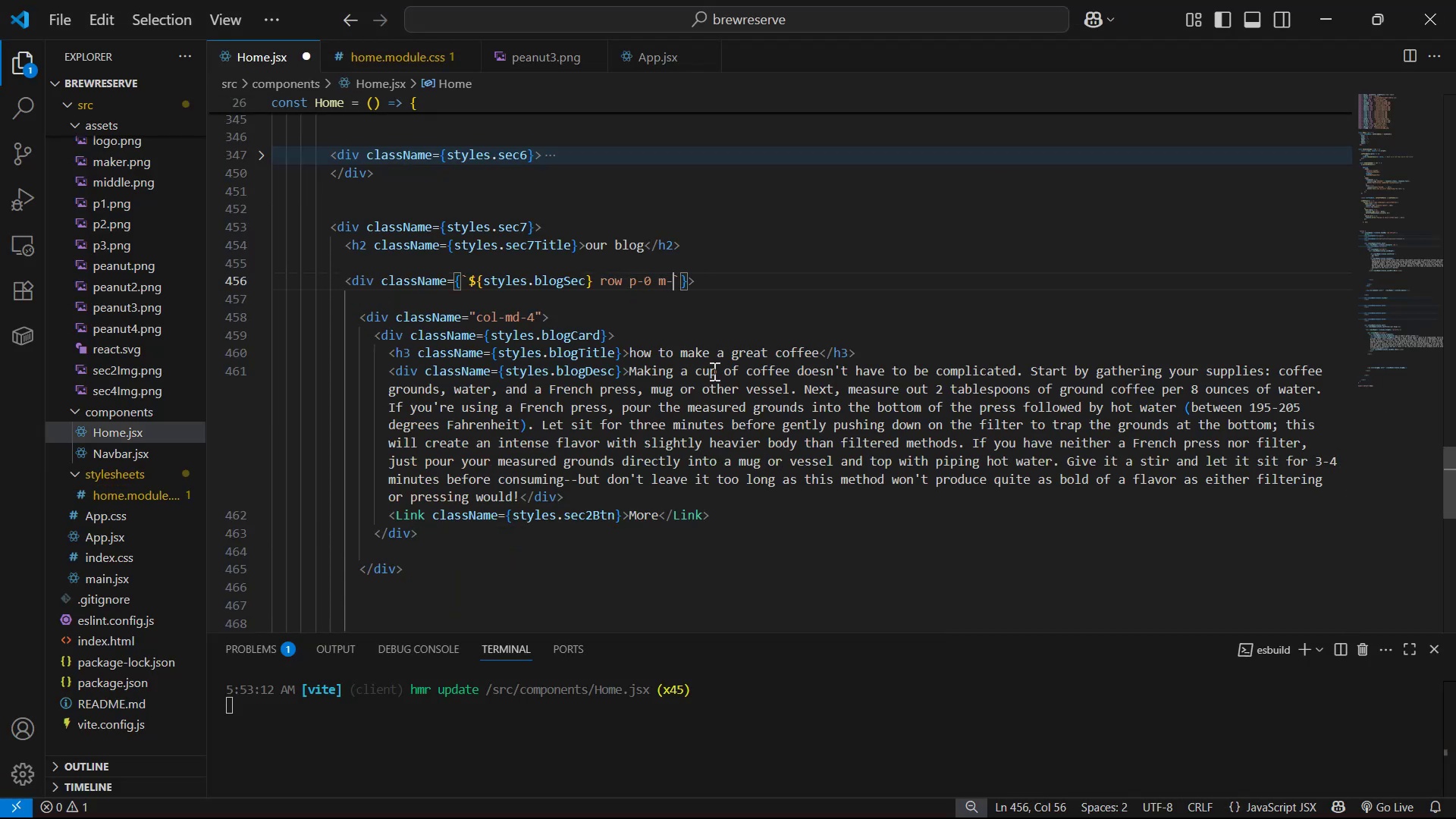 
key(0)
 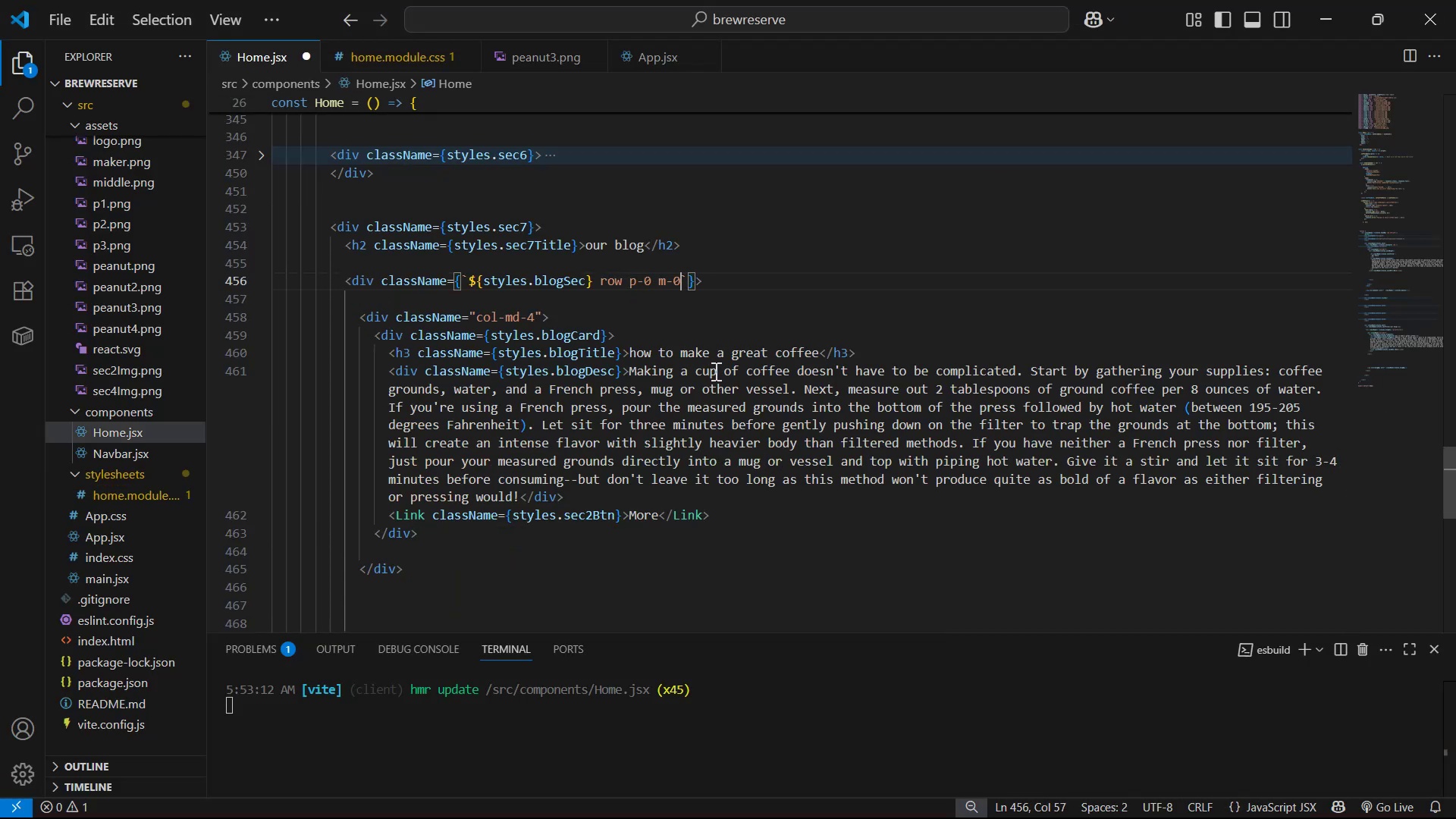 
key(Control+S)
 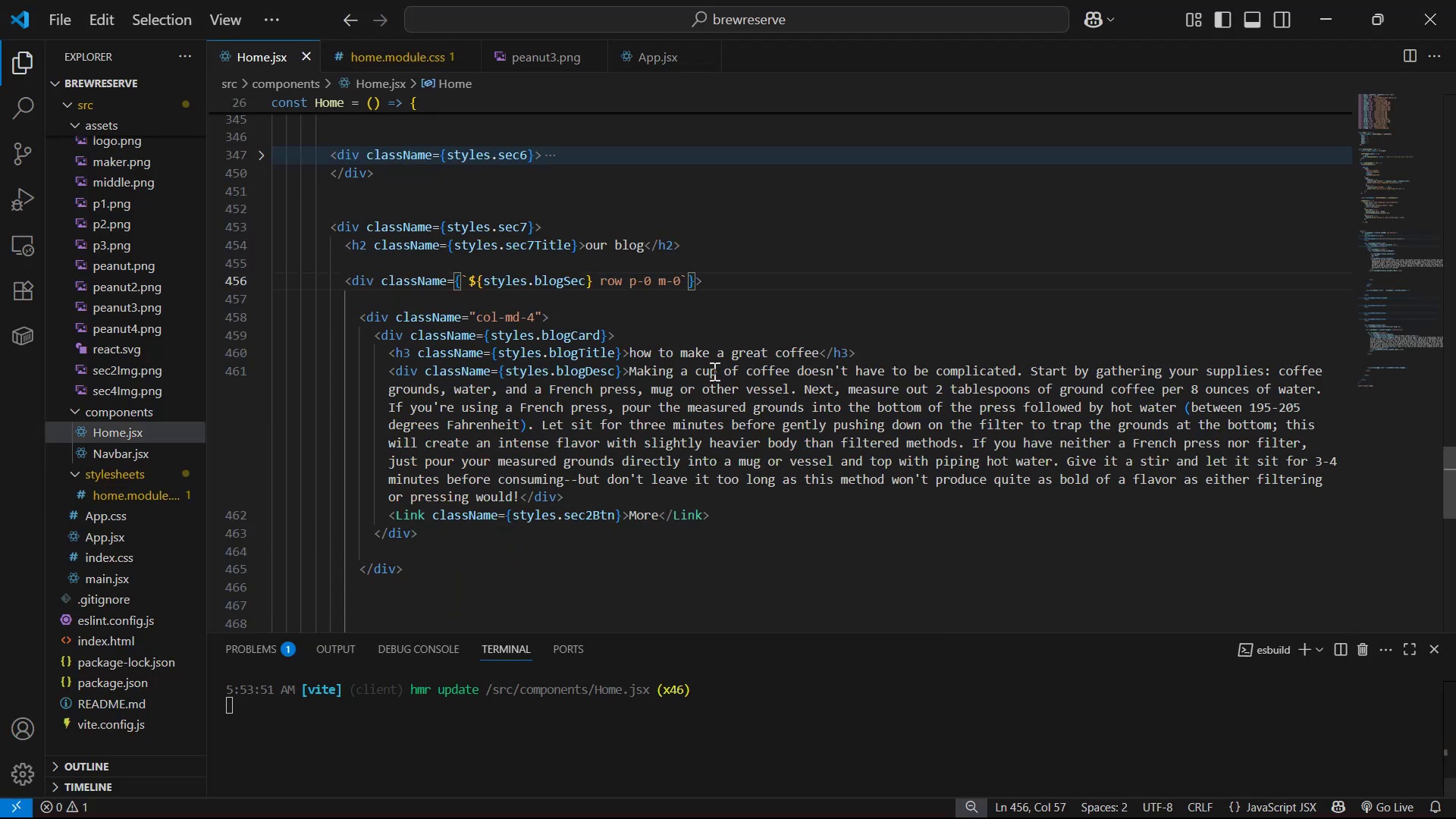 
key(Alt+AltLeft)
 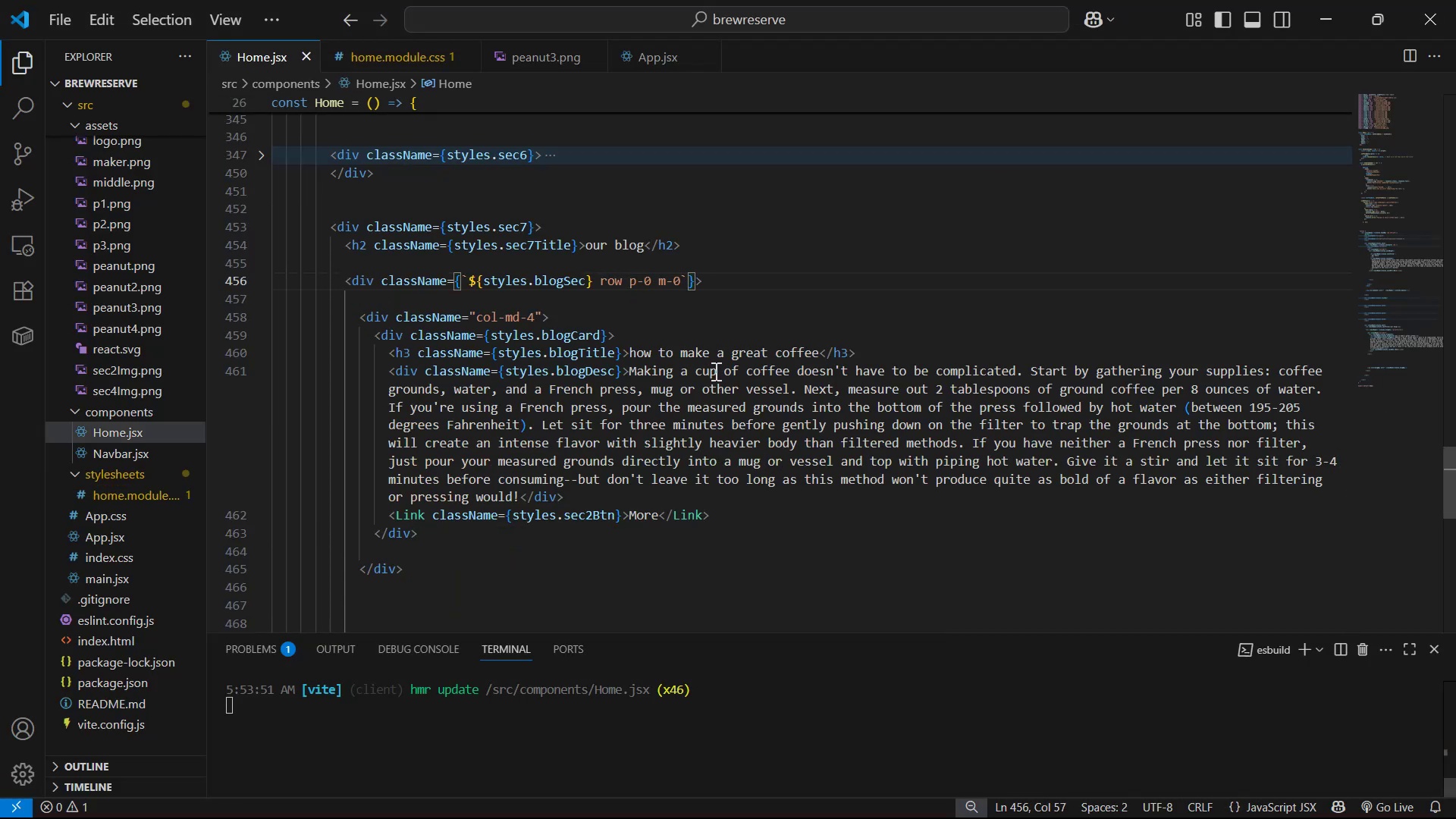 
key(Alt+Tab)
 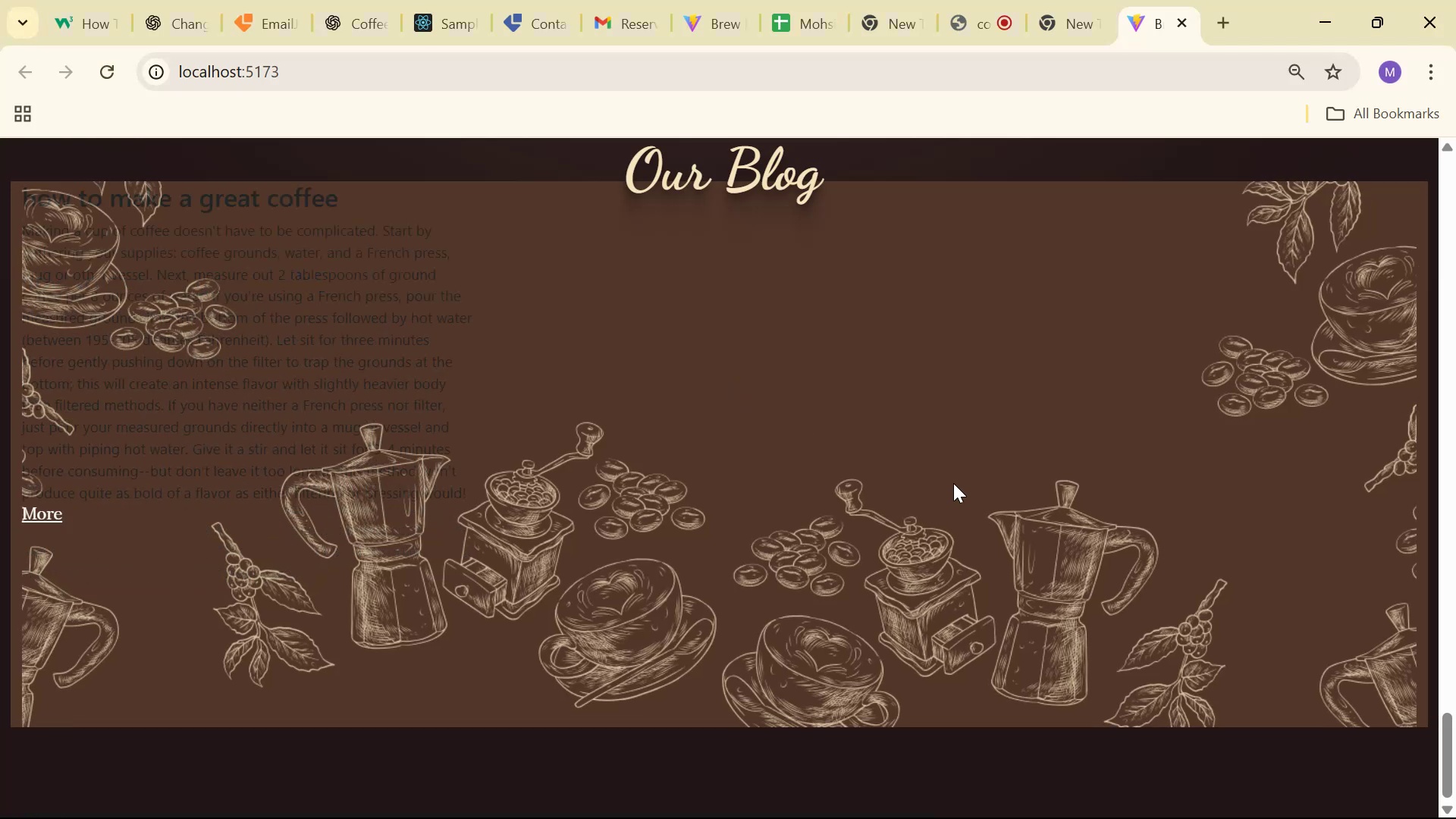 
key(Alt+AltLeft)
 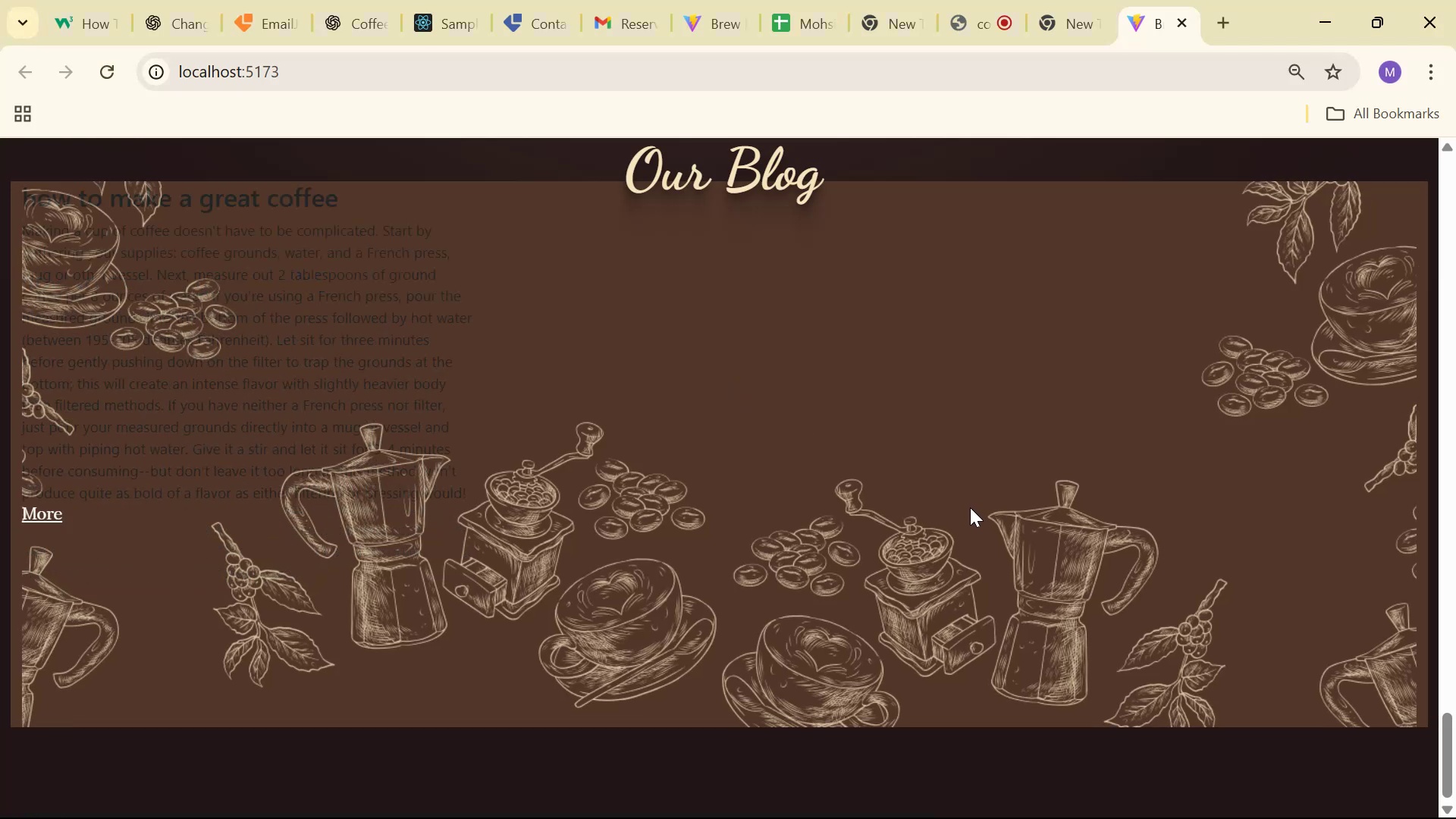 
key(Alt+Tab)
 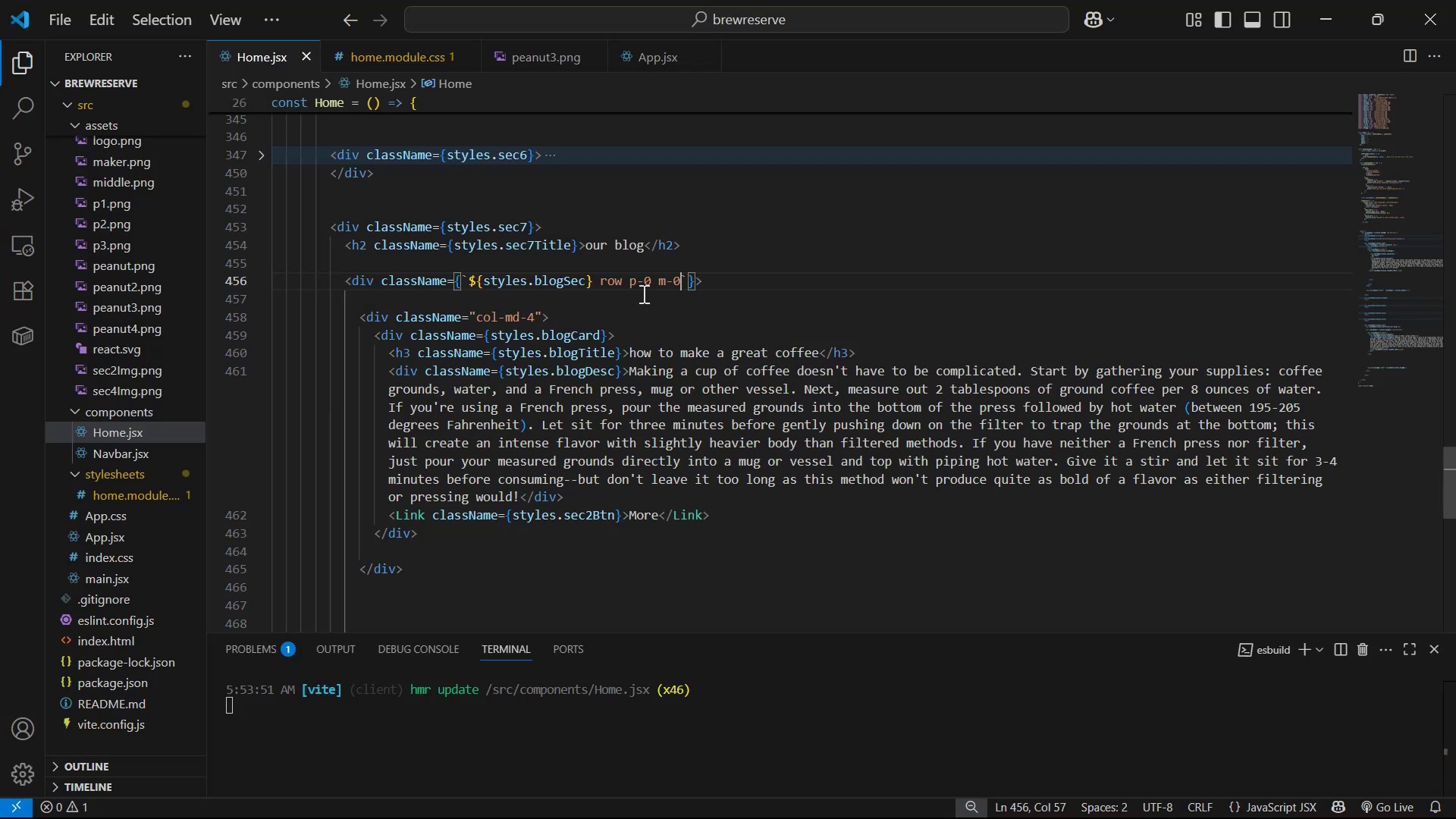 
key(Alt+AltLeft)
 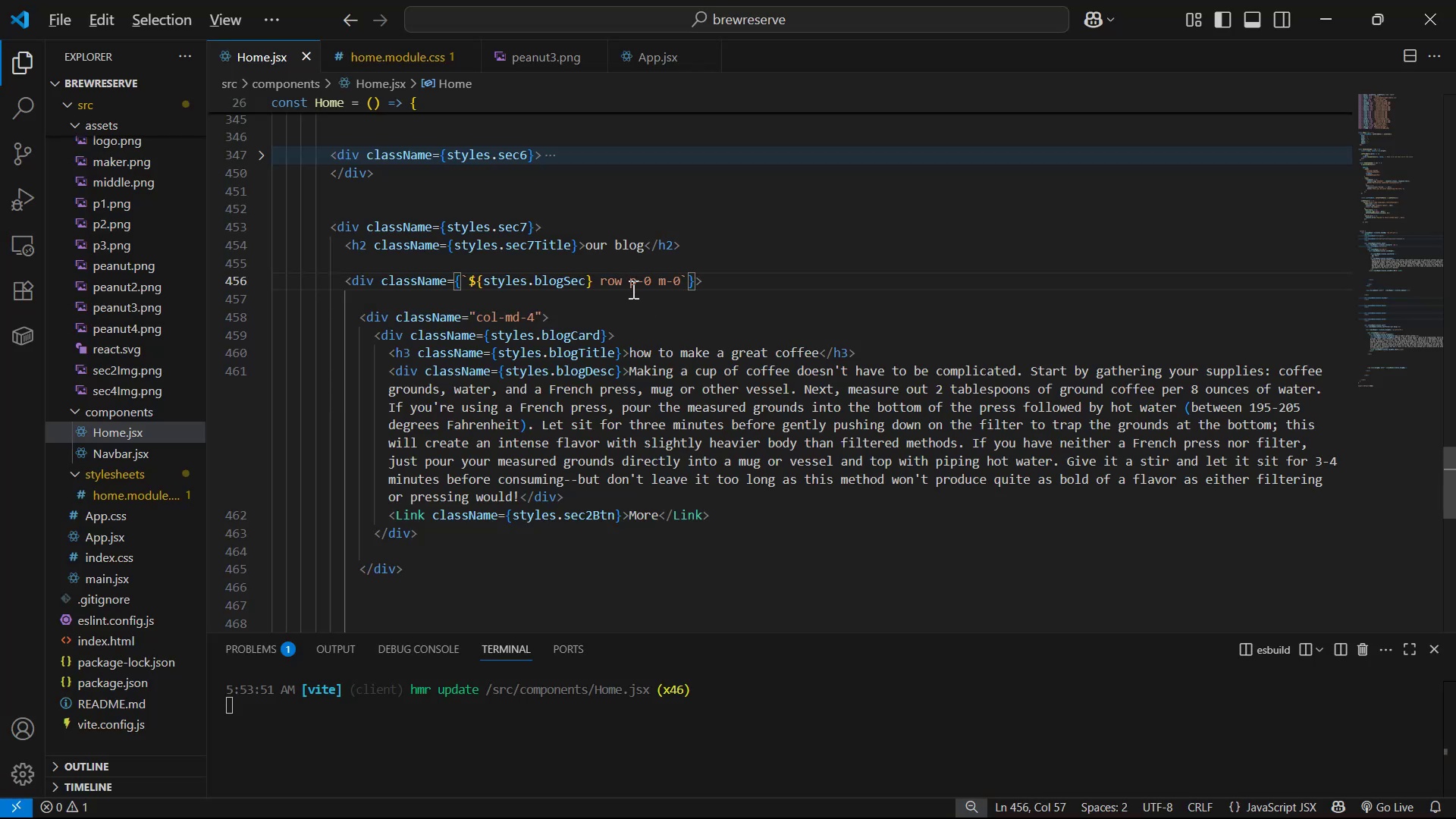 
key(Alt+Tab)
 